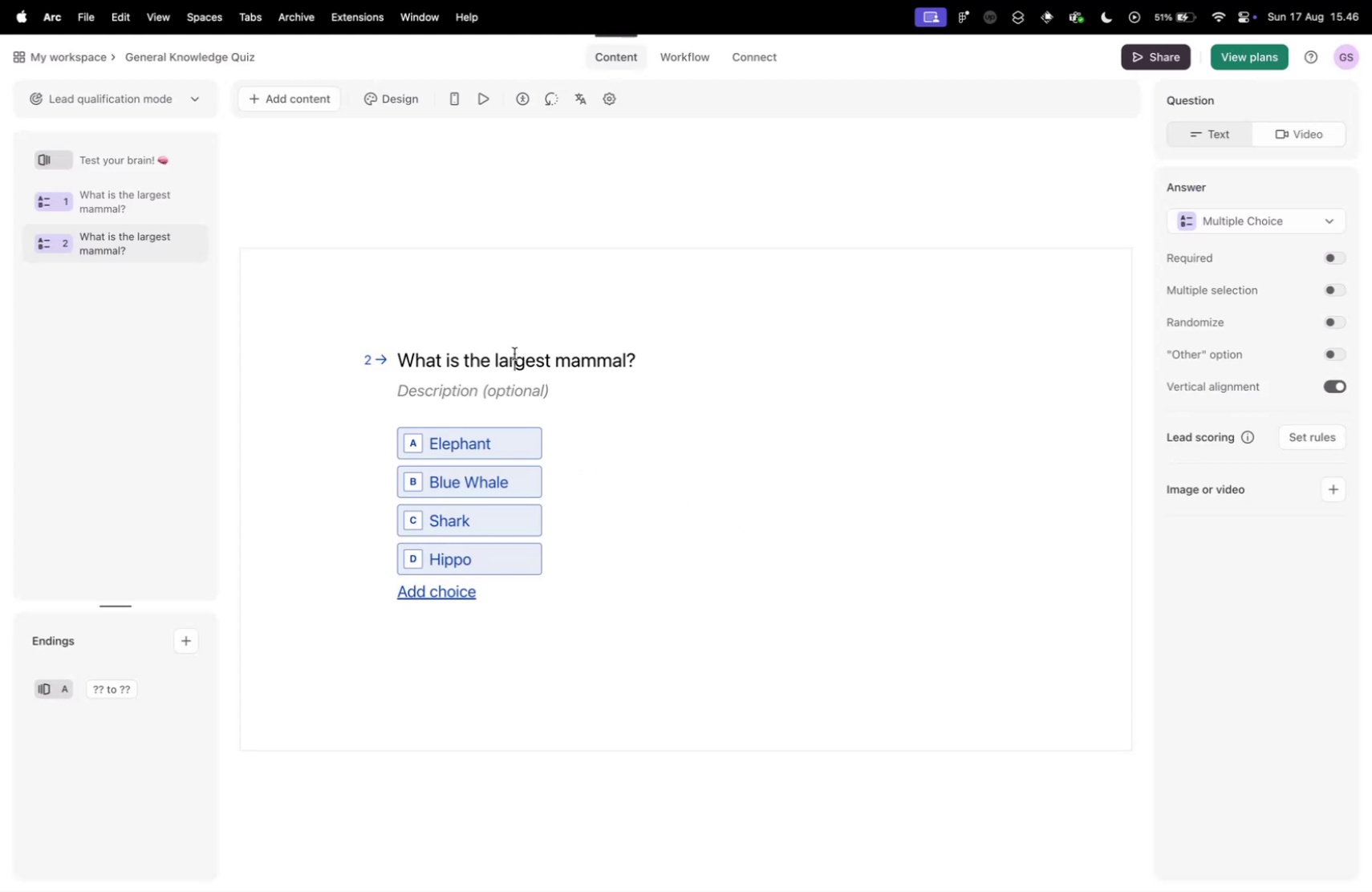 
key(Meta+A)
 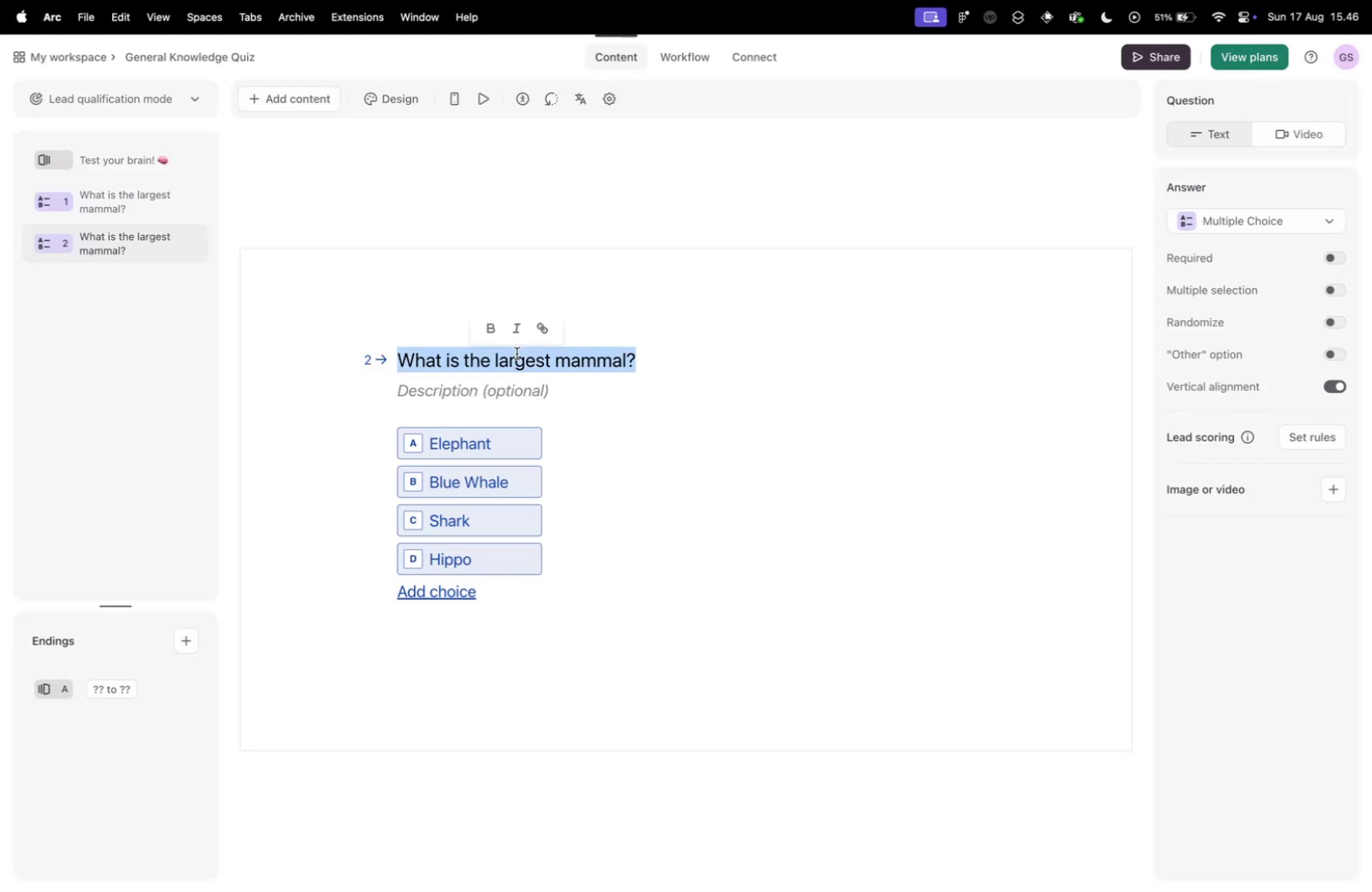 
key(Meta+V)
 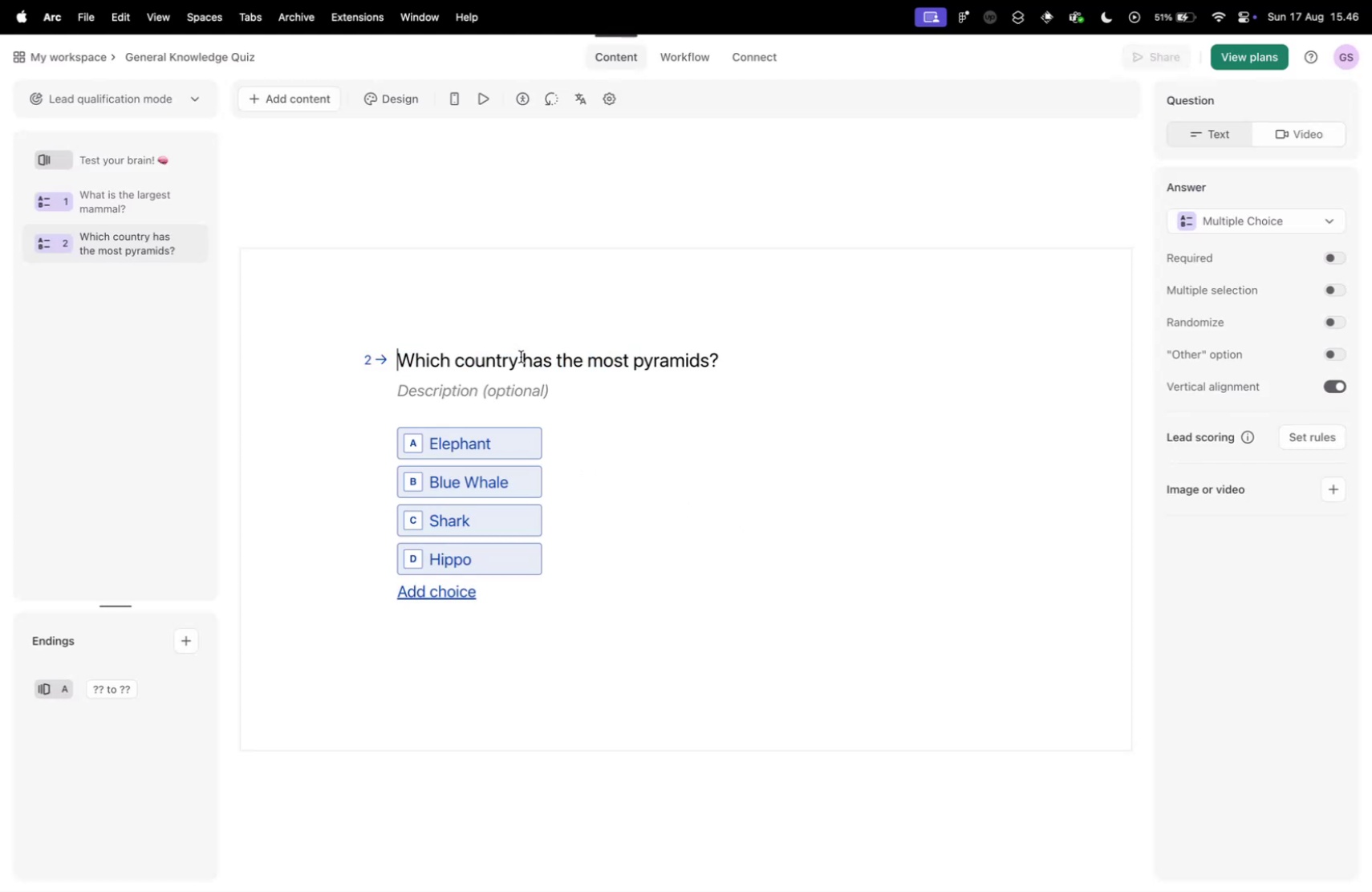 
key(Control+ControlLeft)
 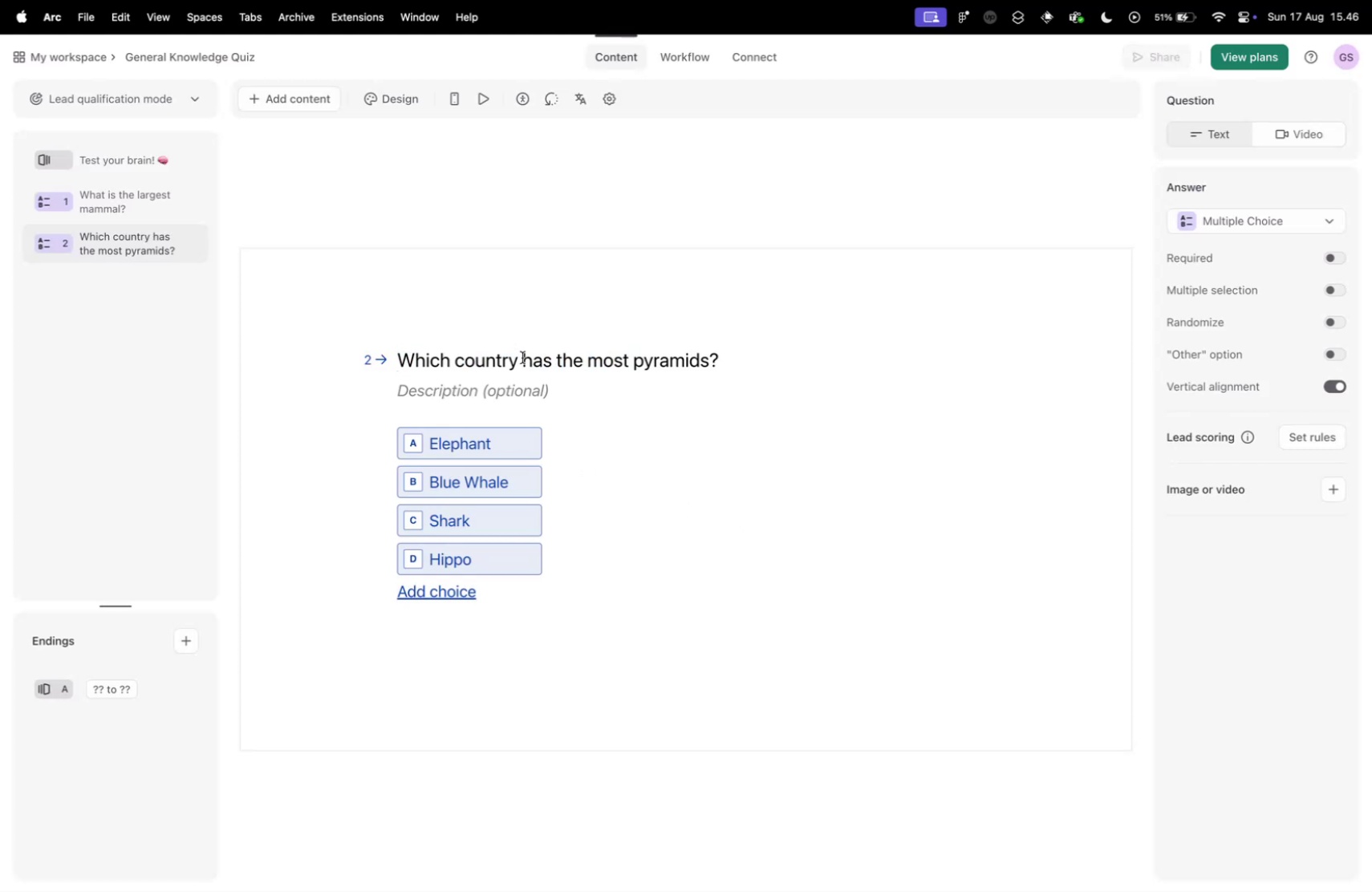 
key(Control+Tab)
 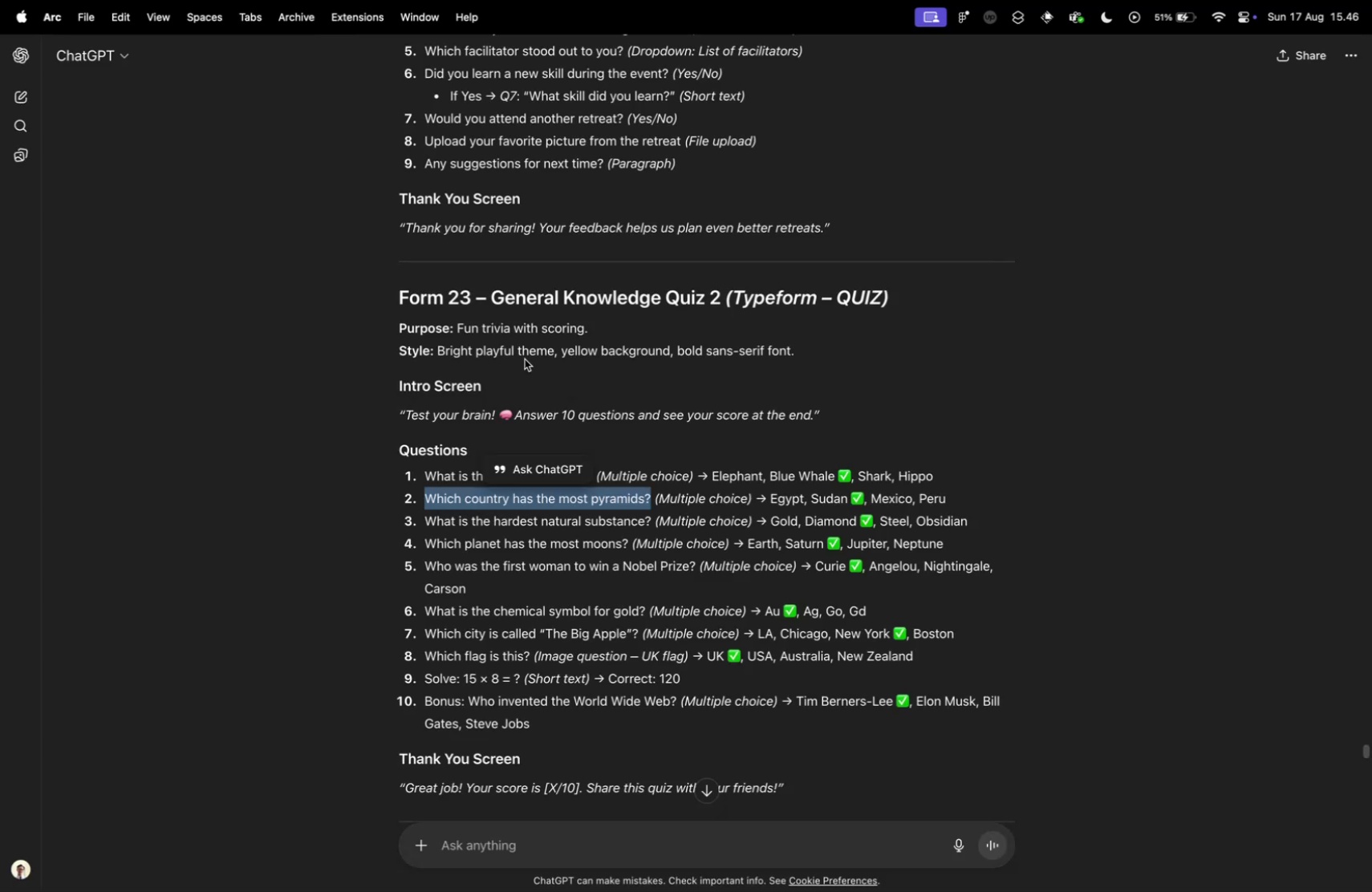 
key(Control+ControlLeft)
 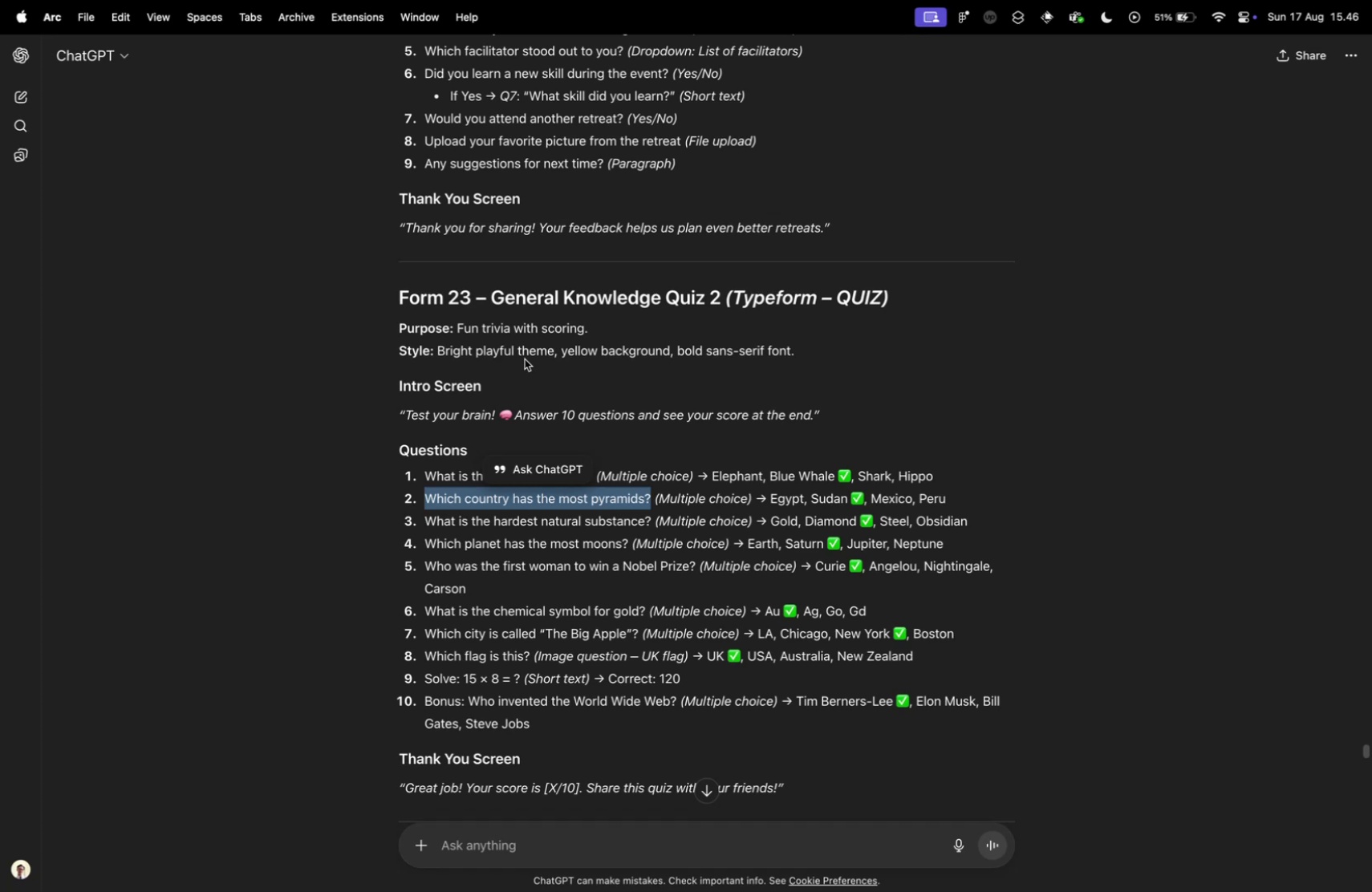 
key(Control+Tab)
 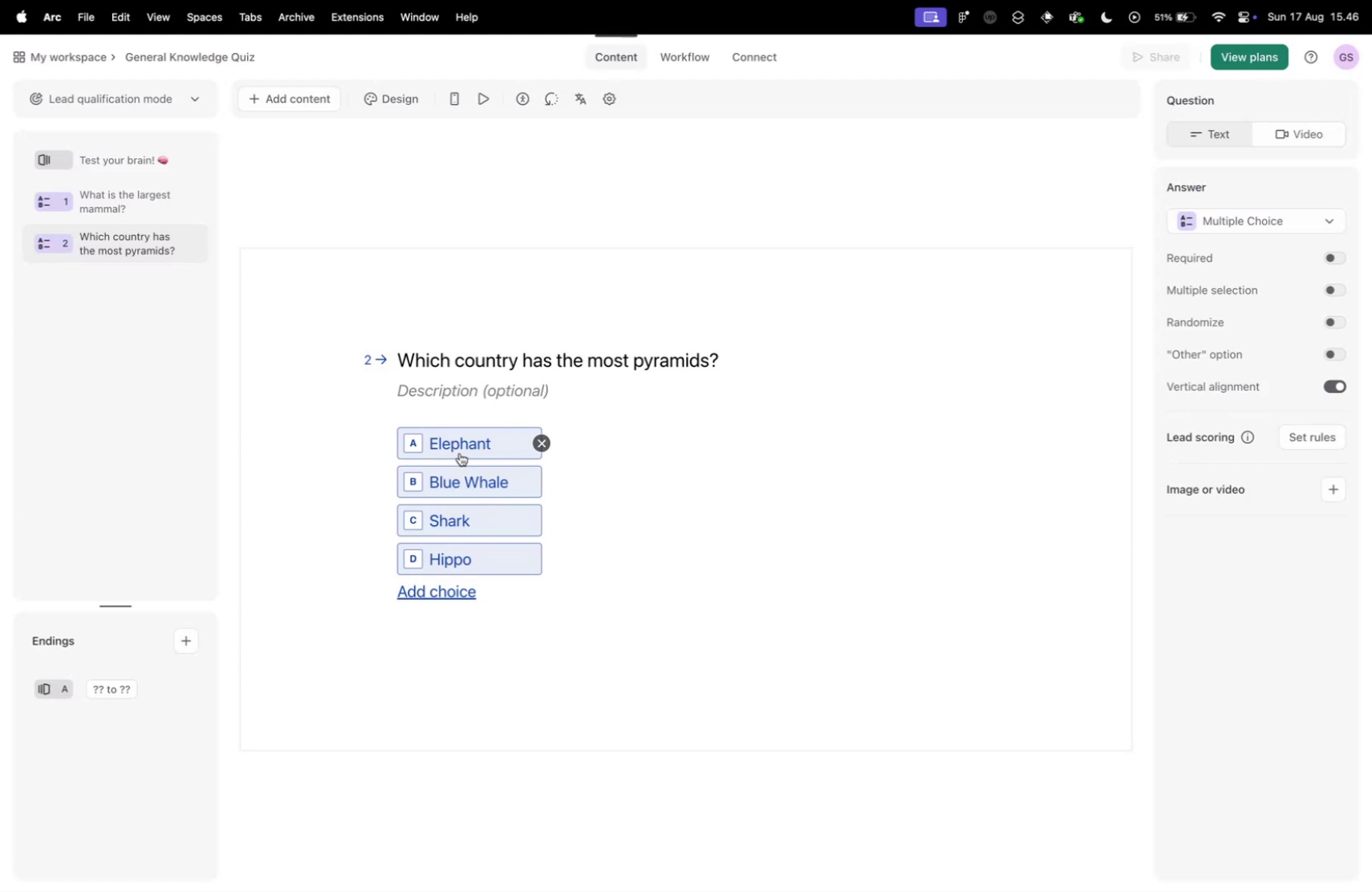 
left_click([481, 447])
 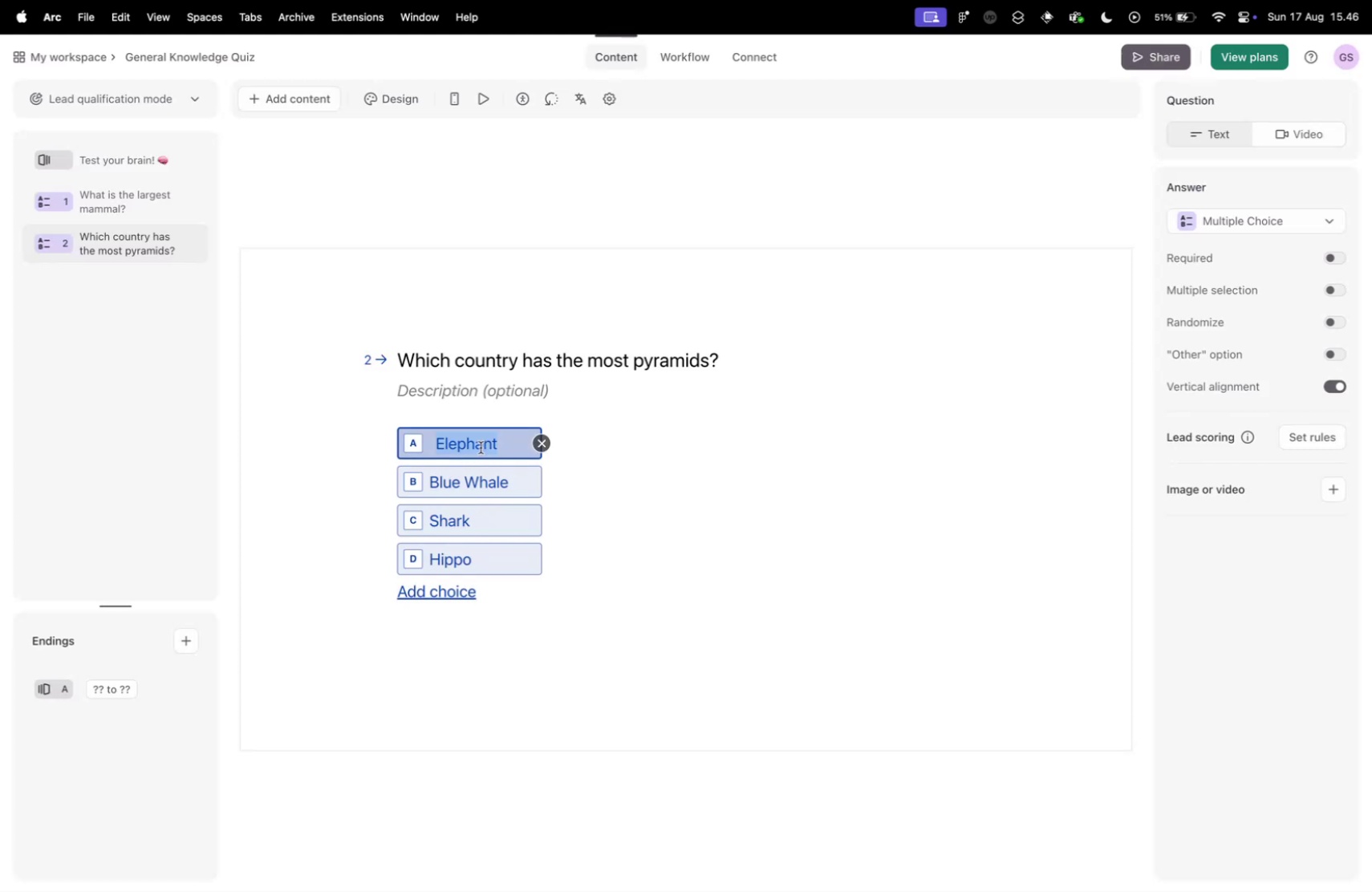 
type(Egypt)
 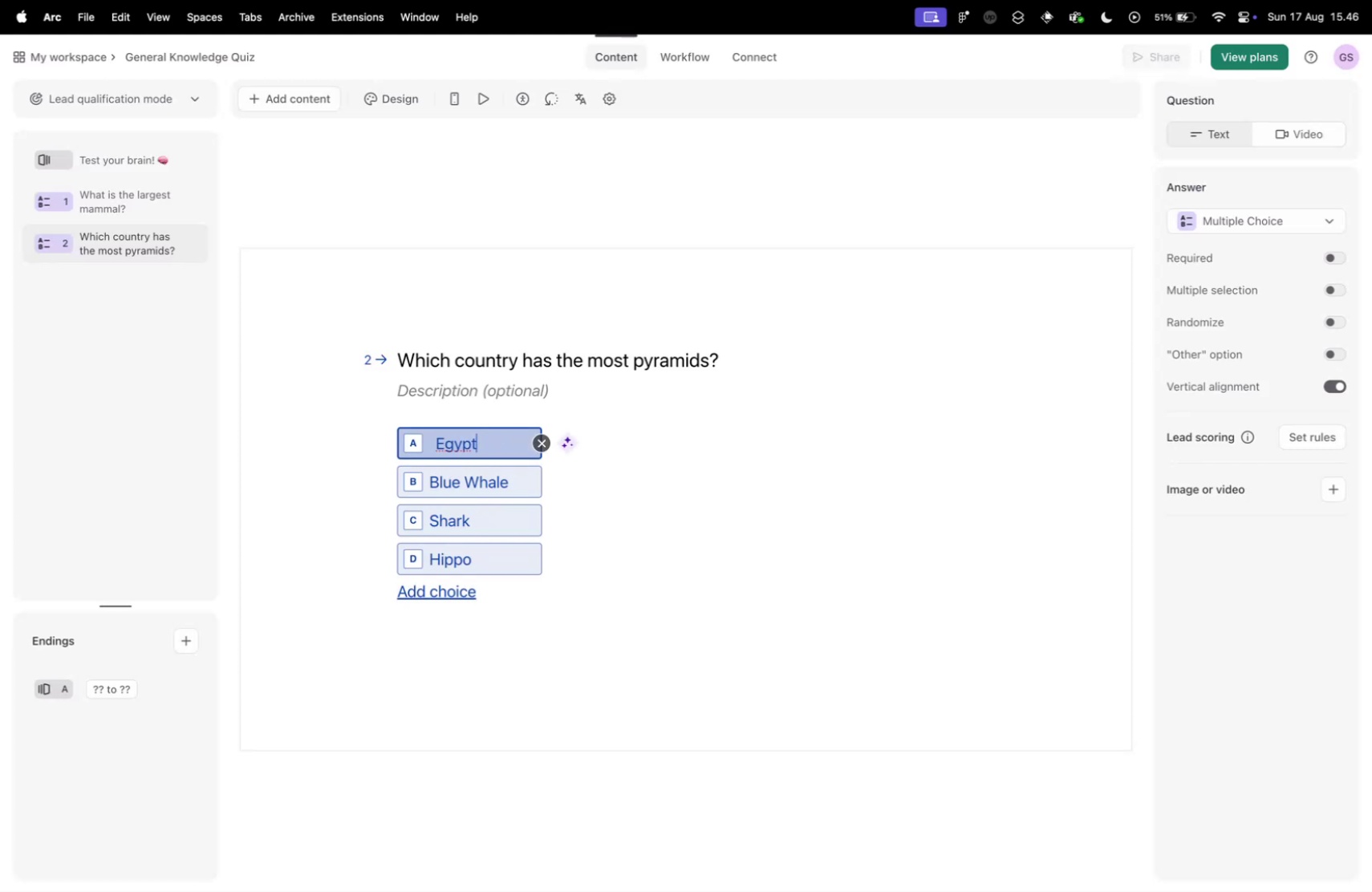 
key(Enter)
 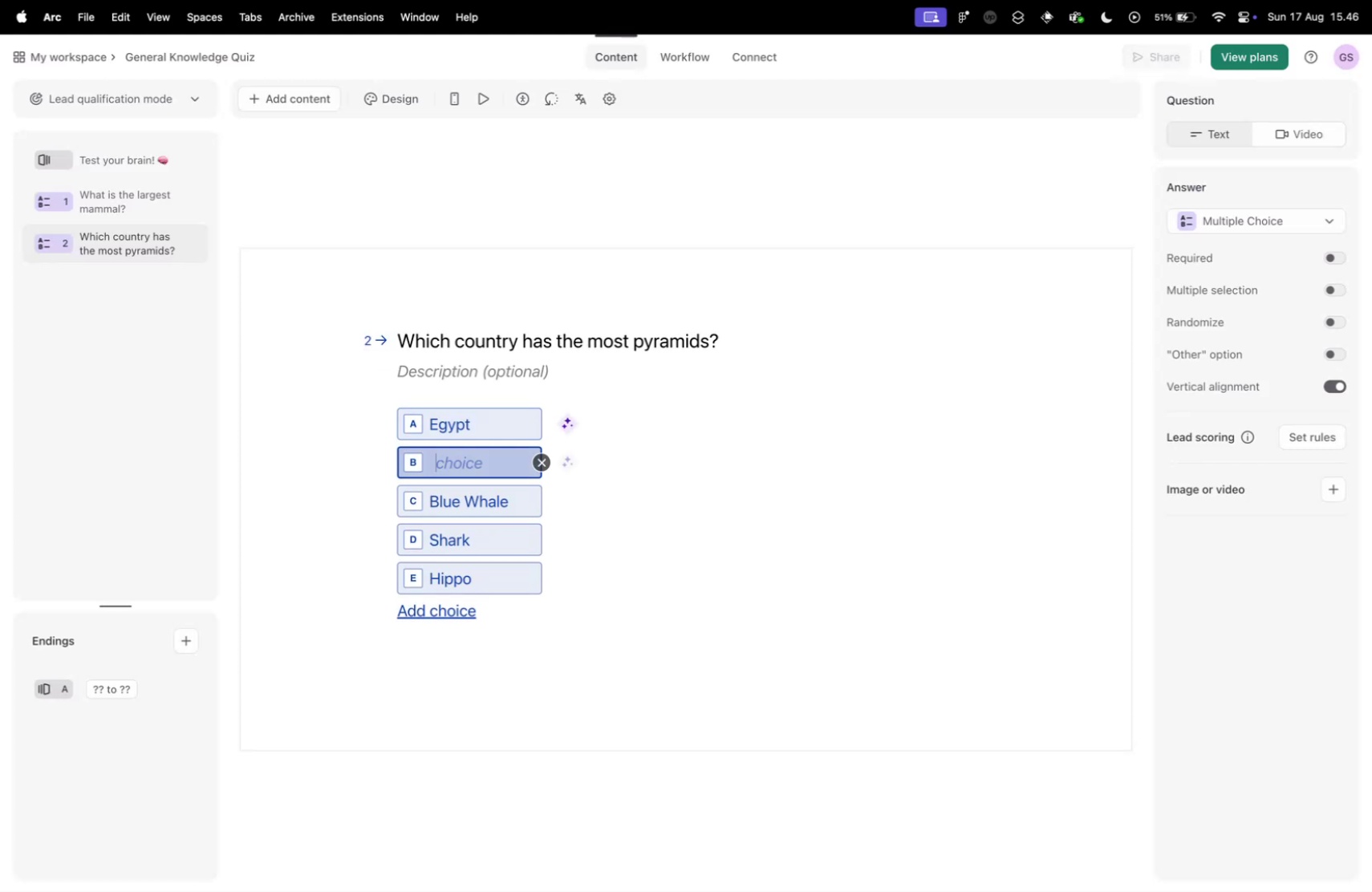 
hold_key(key=ShiftLeft, duration=0.51)
 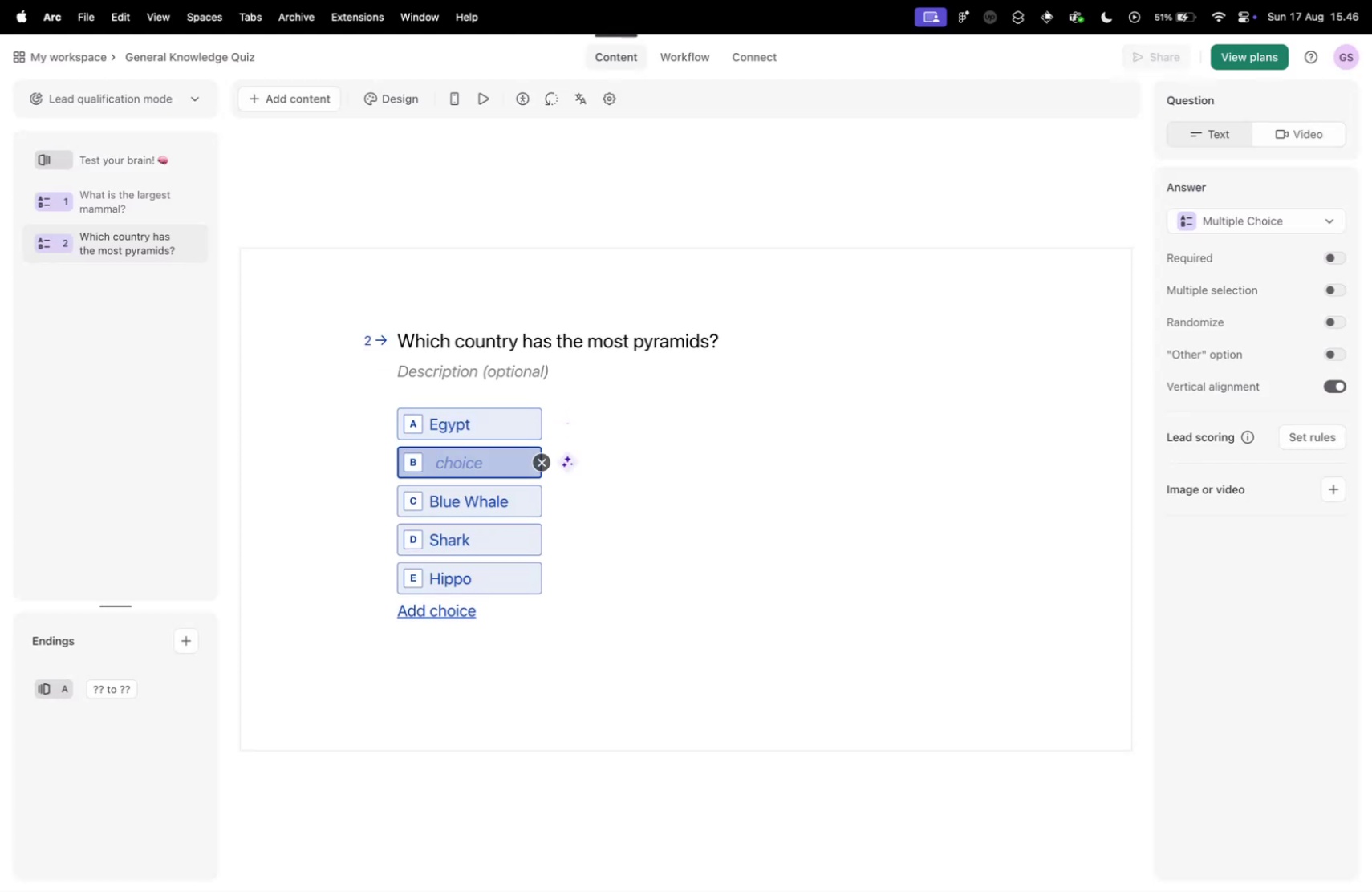 
type(Sudd)
key(Backspace)
type(an)
 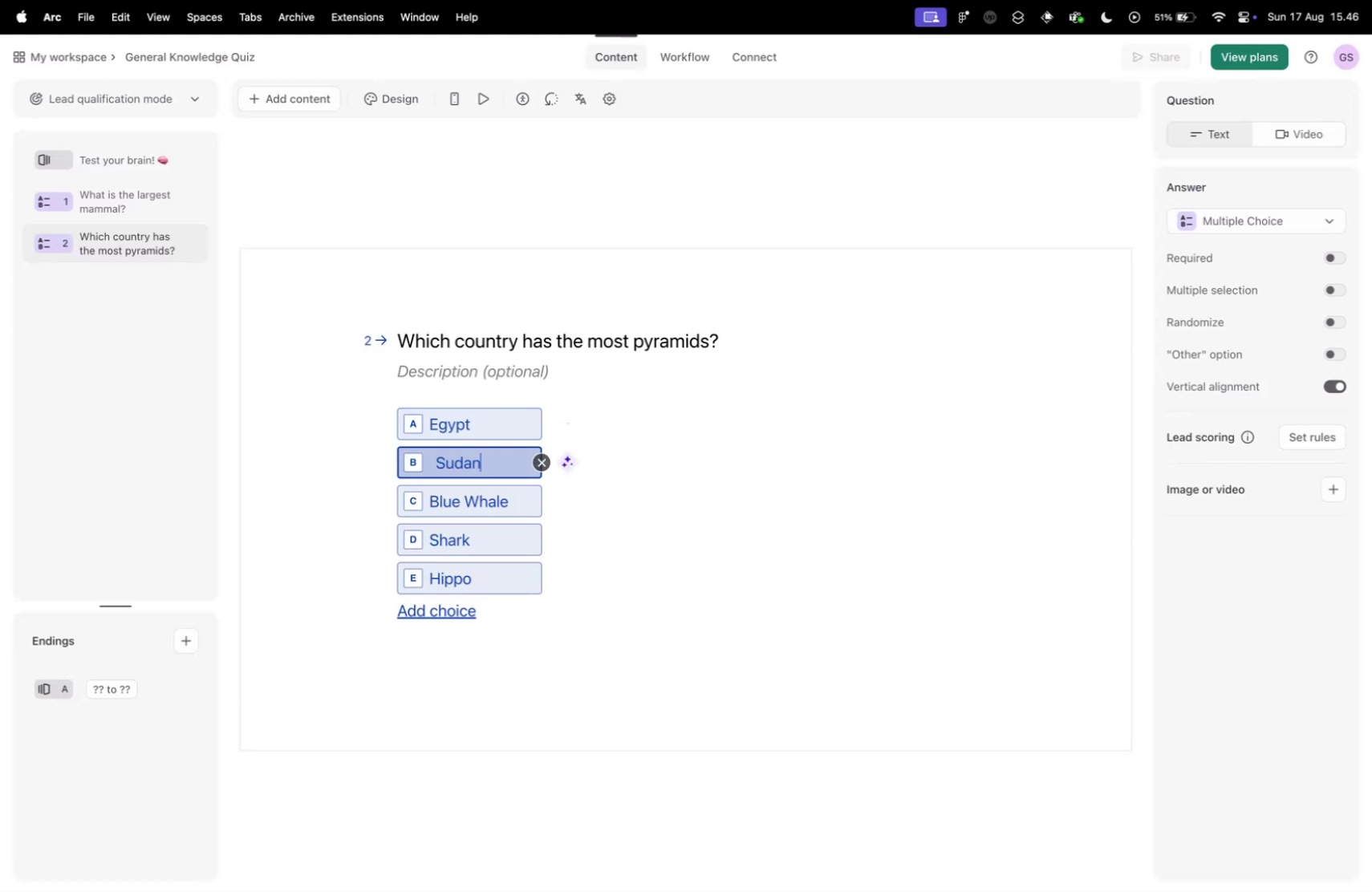 
key(Control+ControlLeft)
 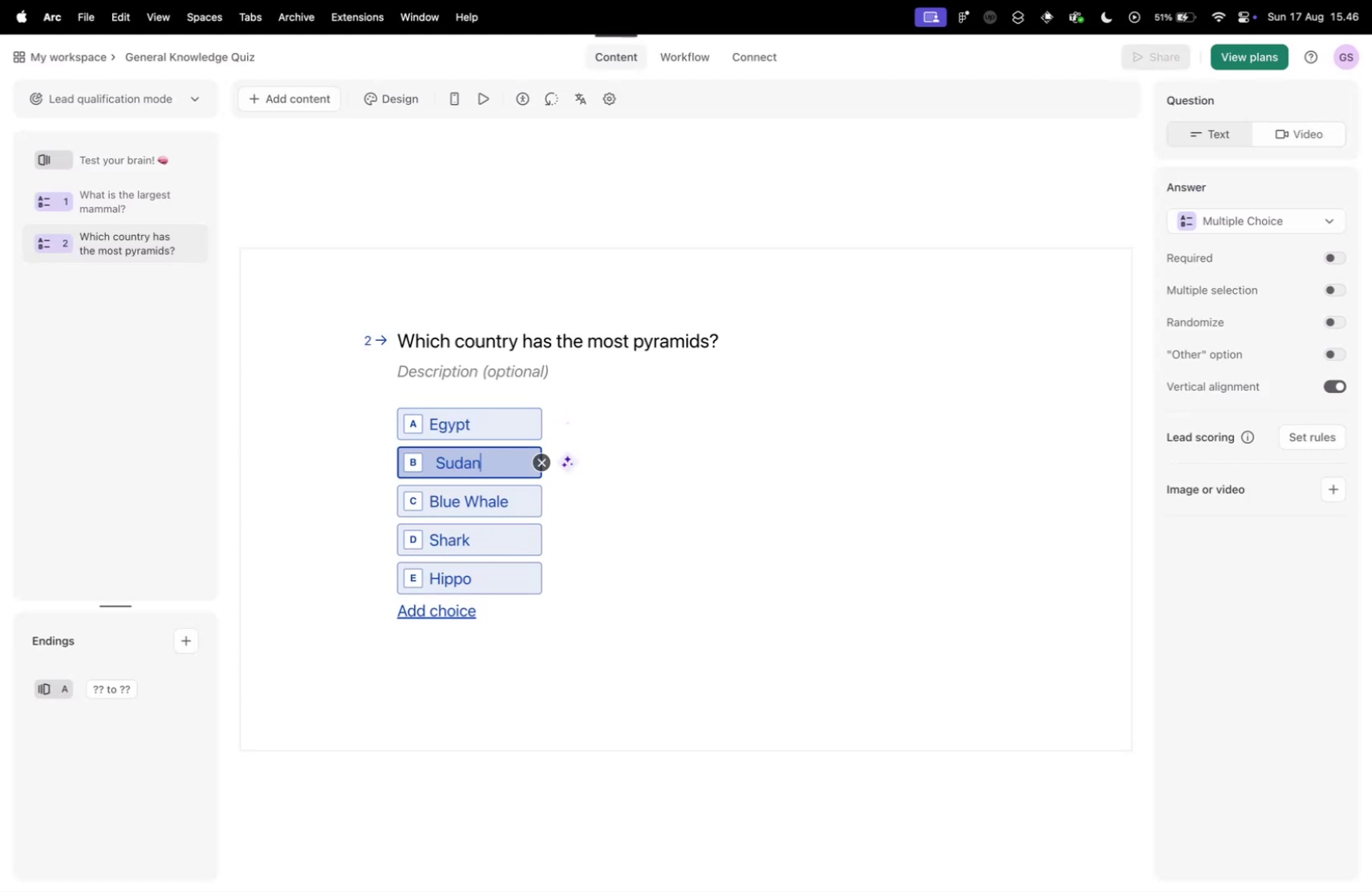 
key(Control+Tab)
 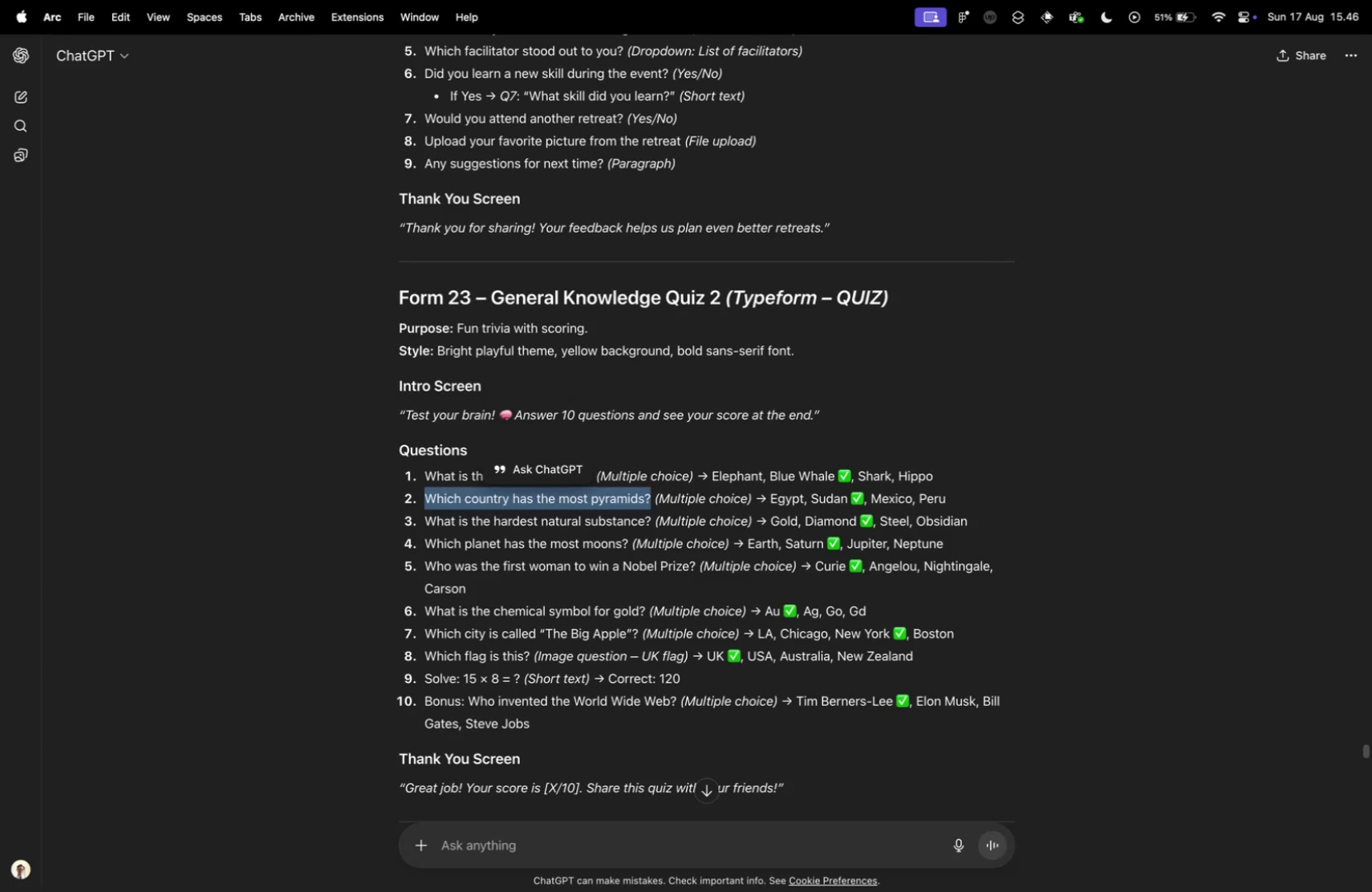 
key(Control+ControlLeft)
 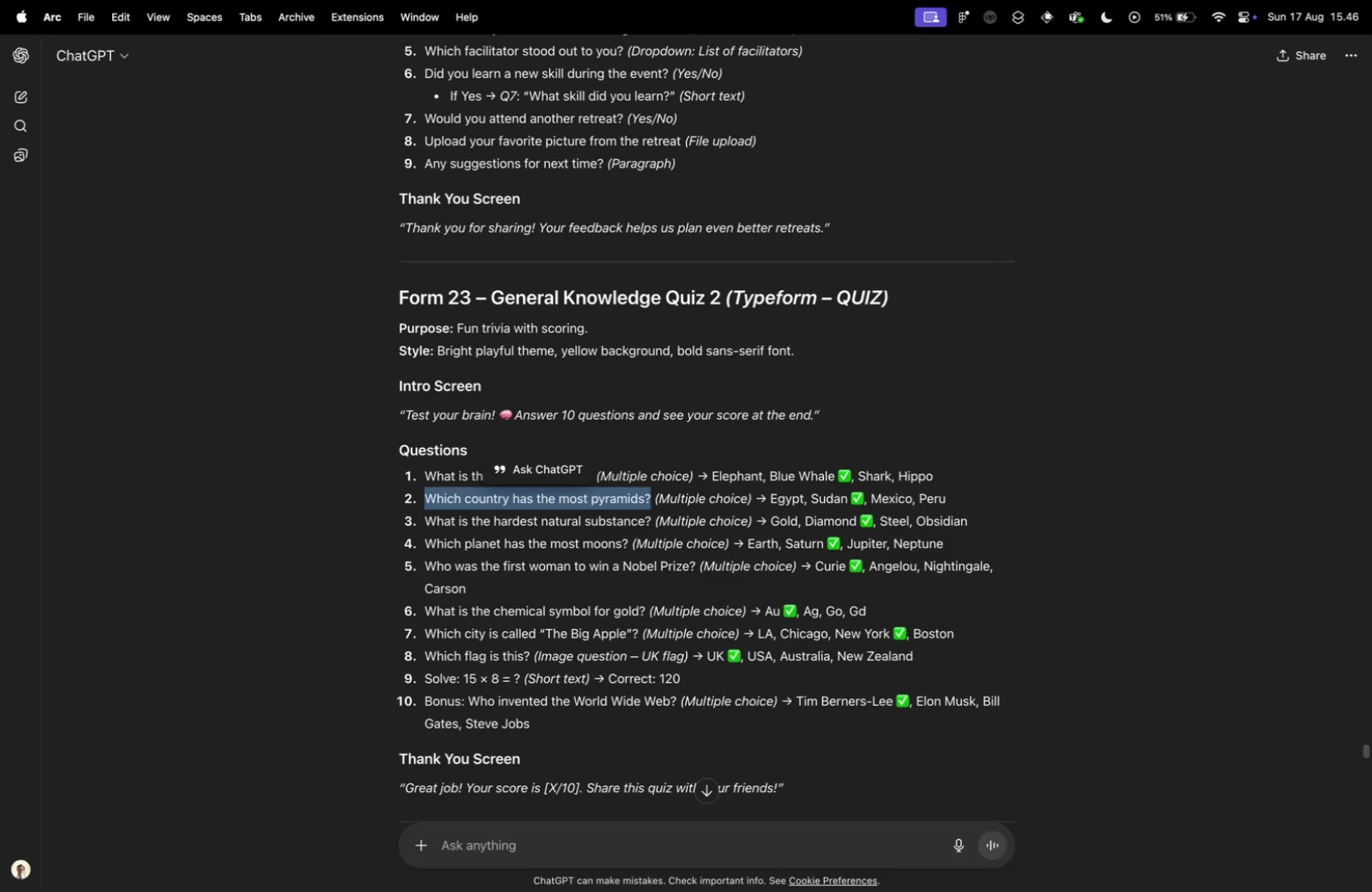 
key(Control+Tab)
 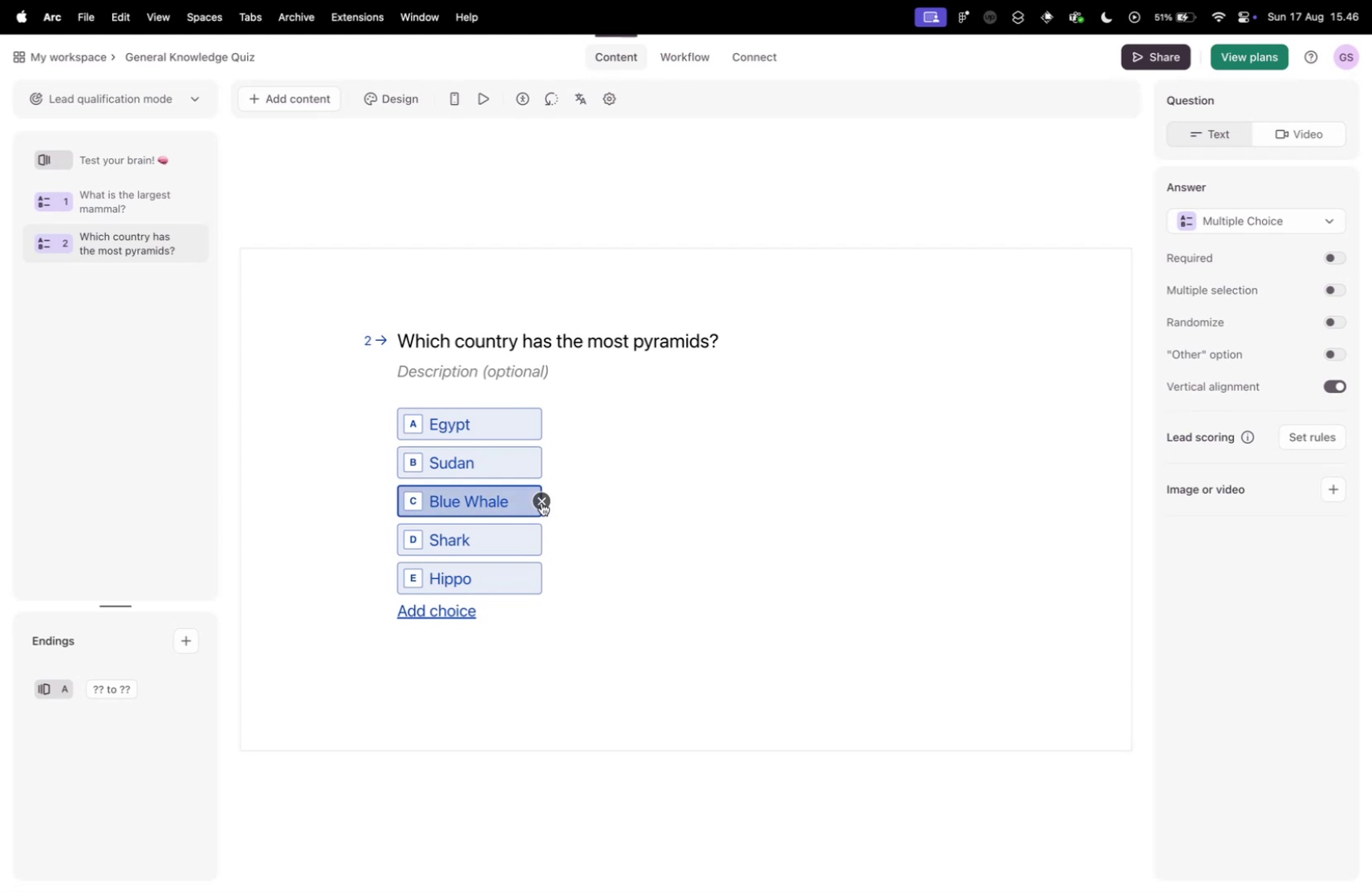 
left_click([485, 522])
 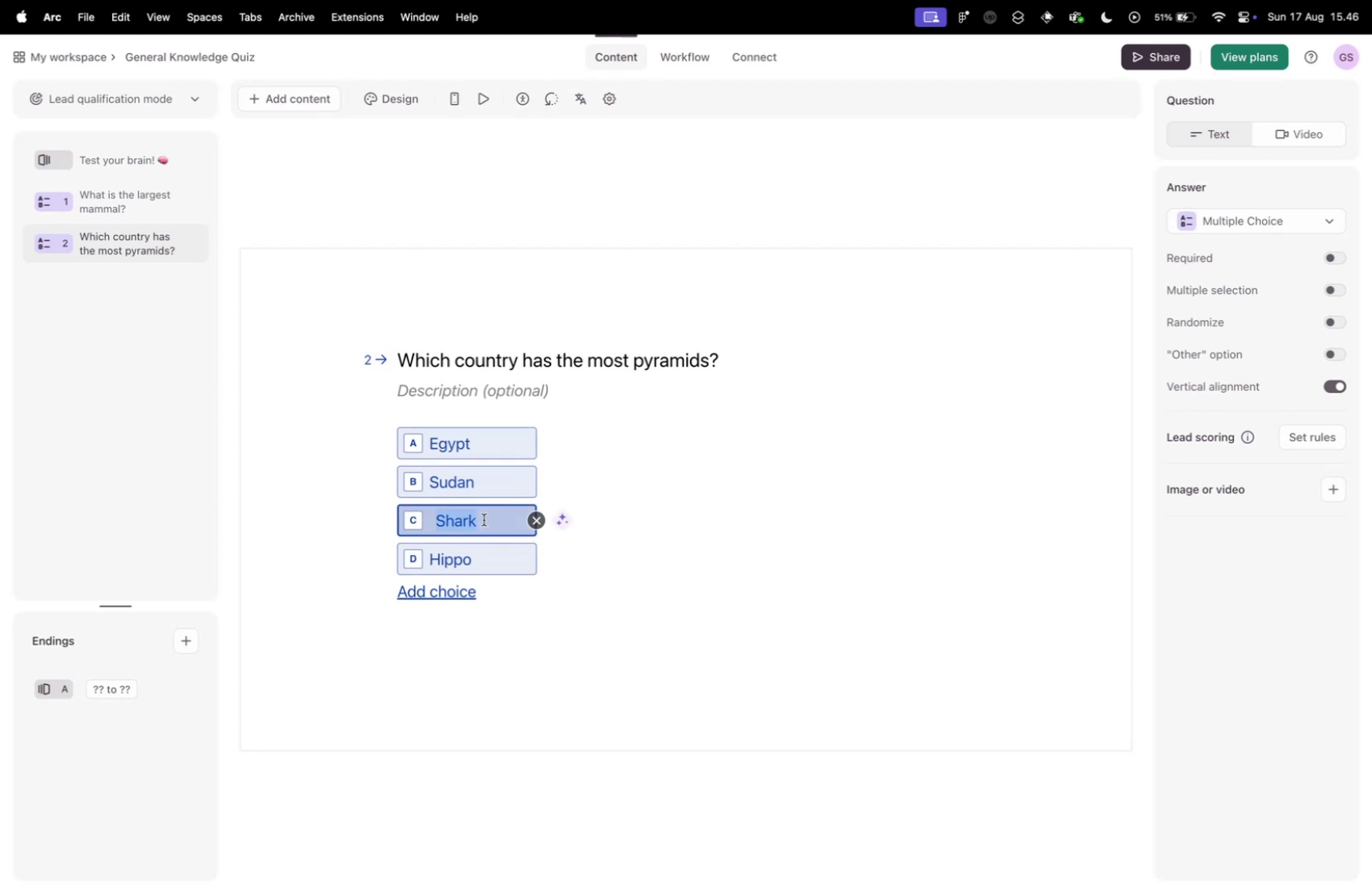 
type(Mexico)
key(Tab)
key(Tab)
 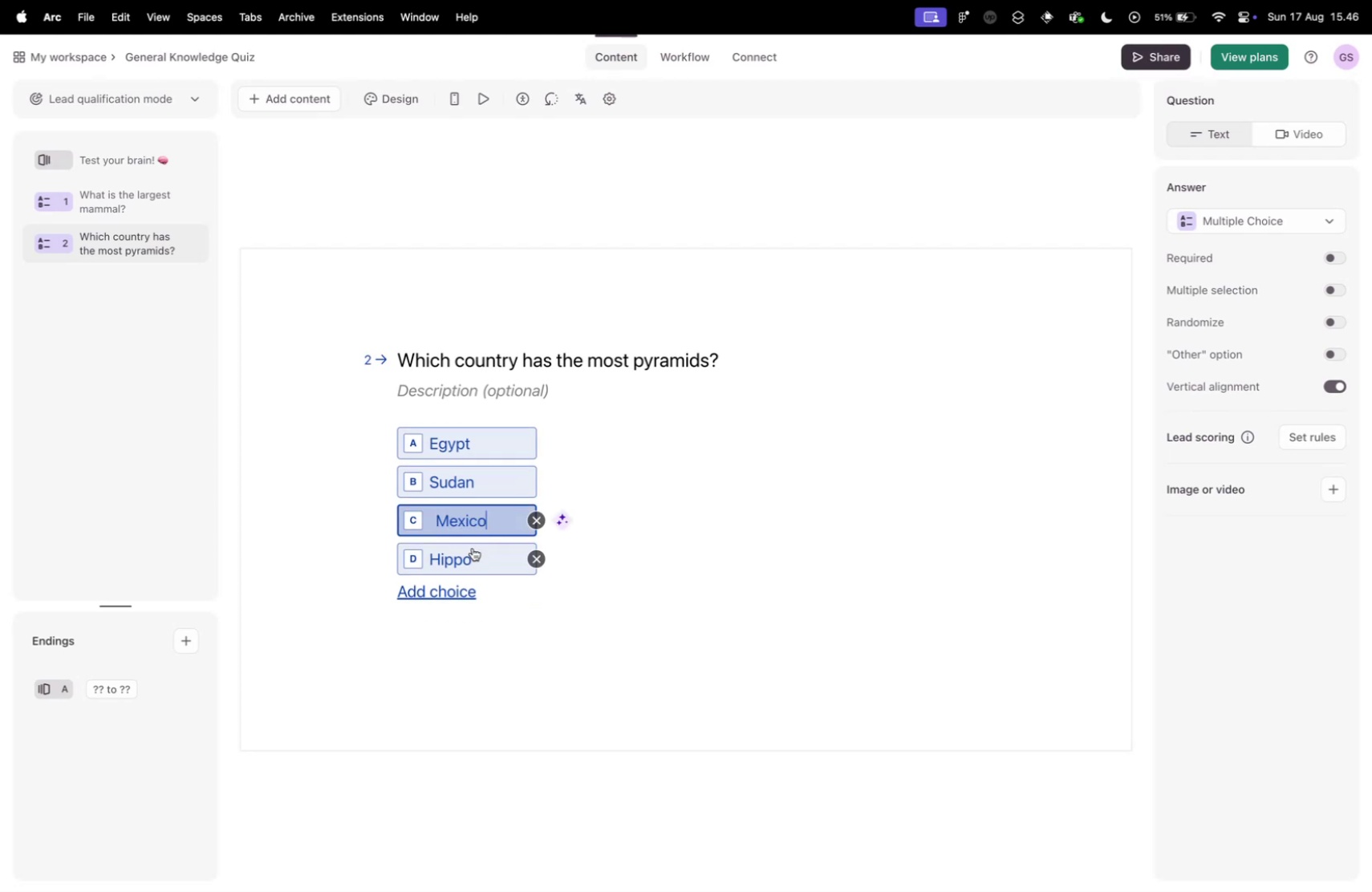 
left_click([470, 562])
 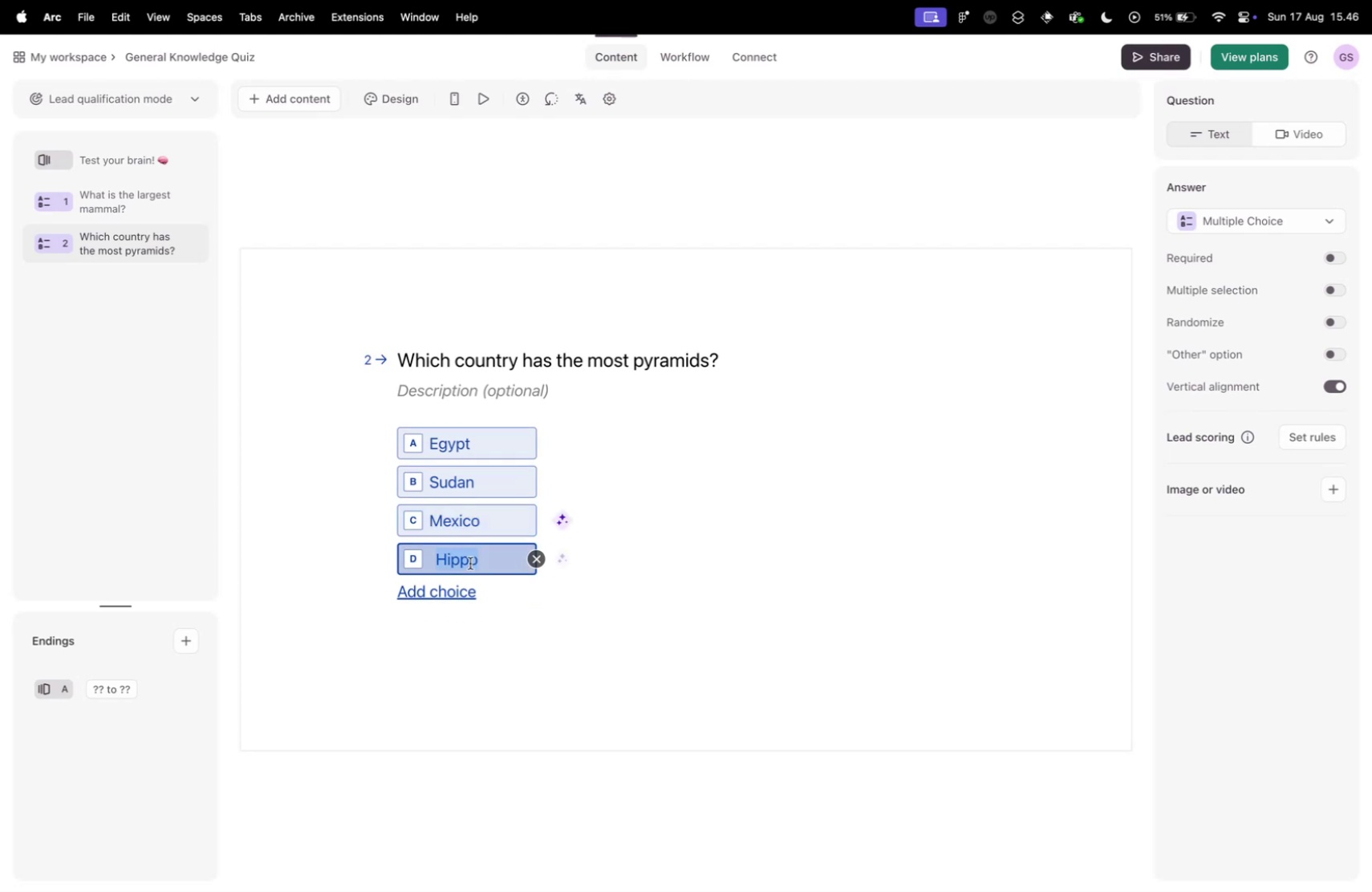 
type(Peru)
 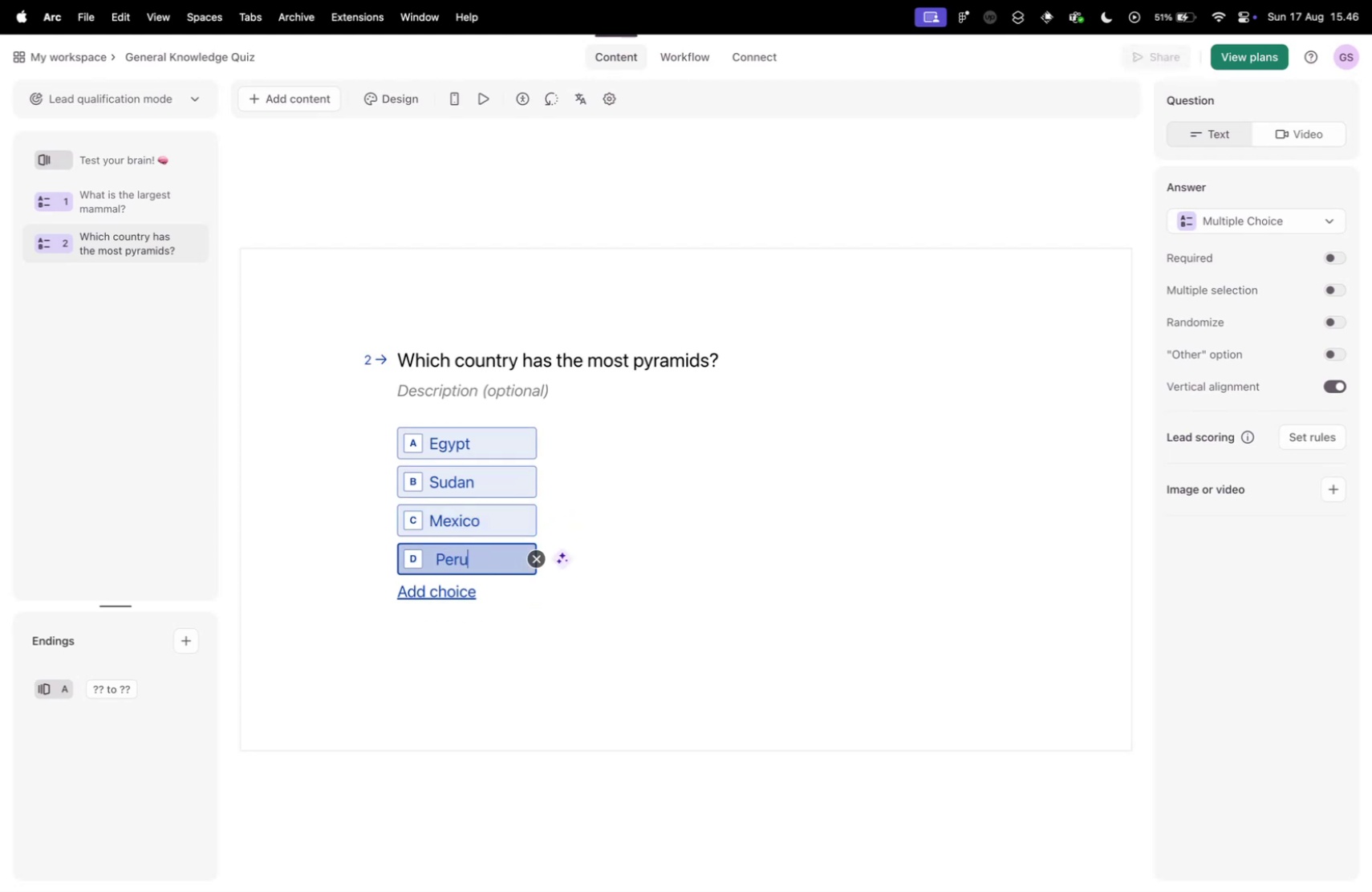 
key(Control+ControlLeft)
 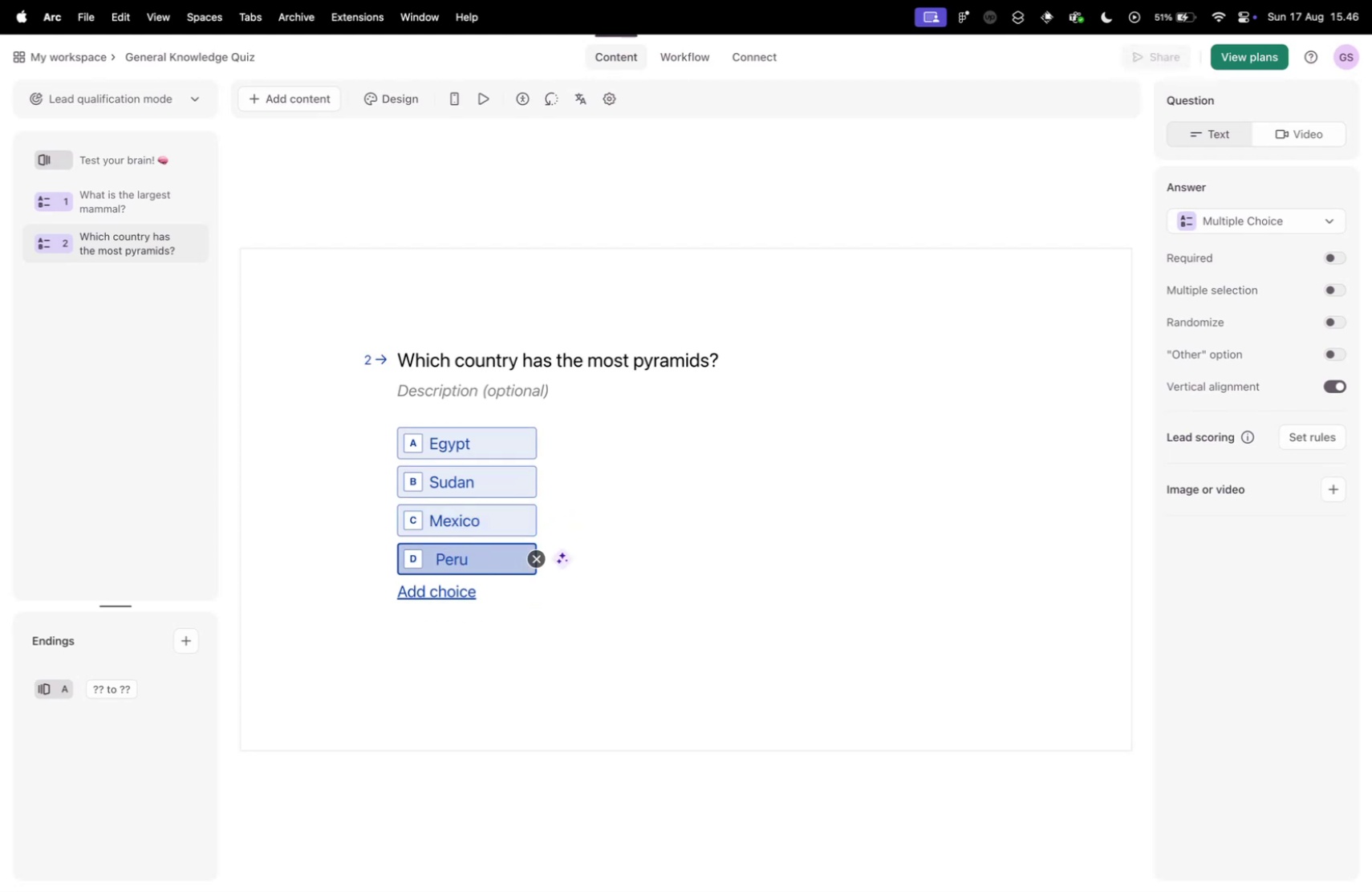 
key(Control+Tab)
 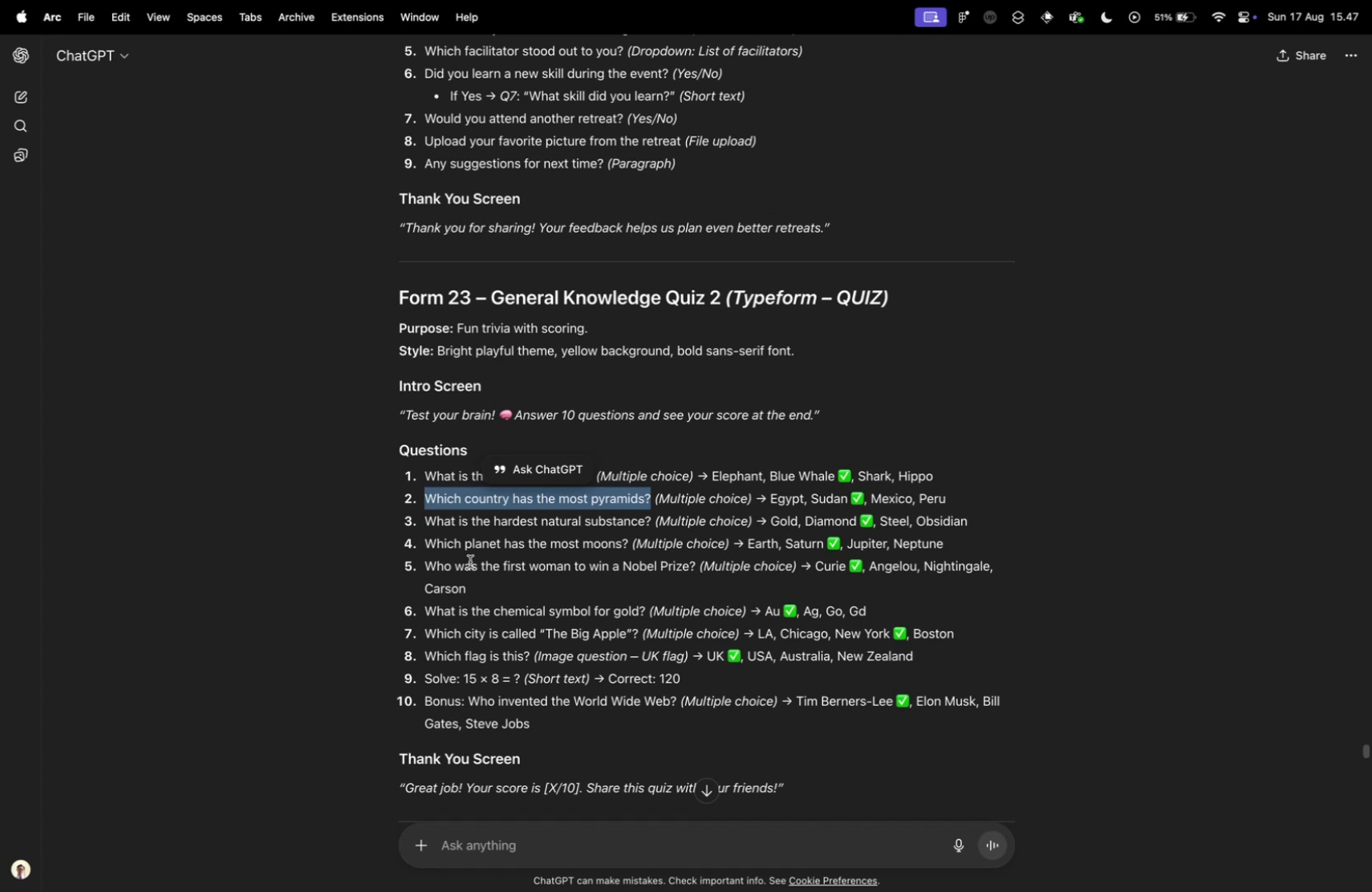 
wait(60.4)
 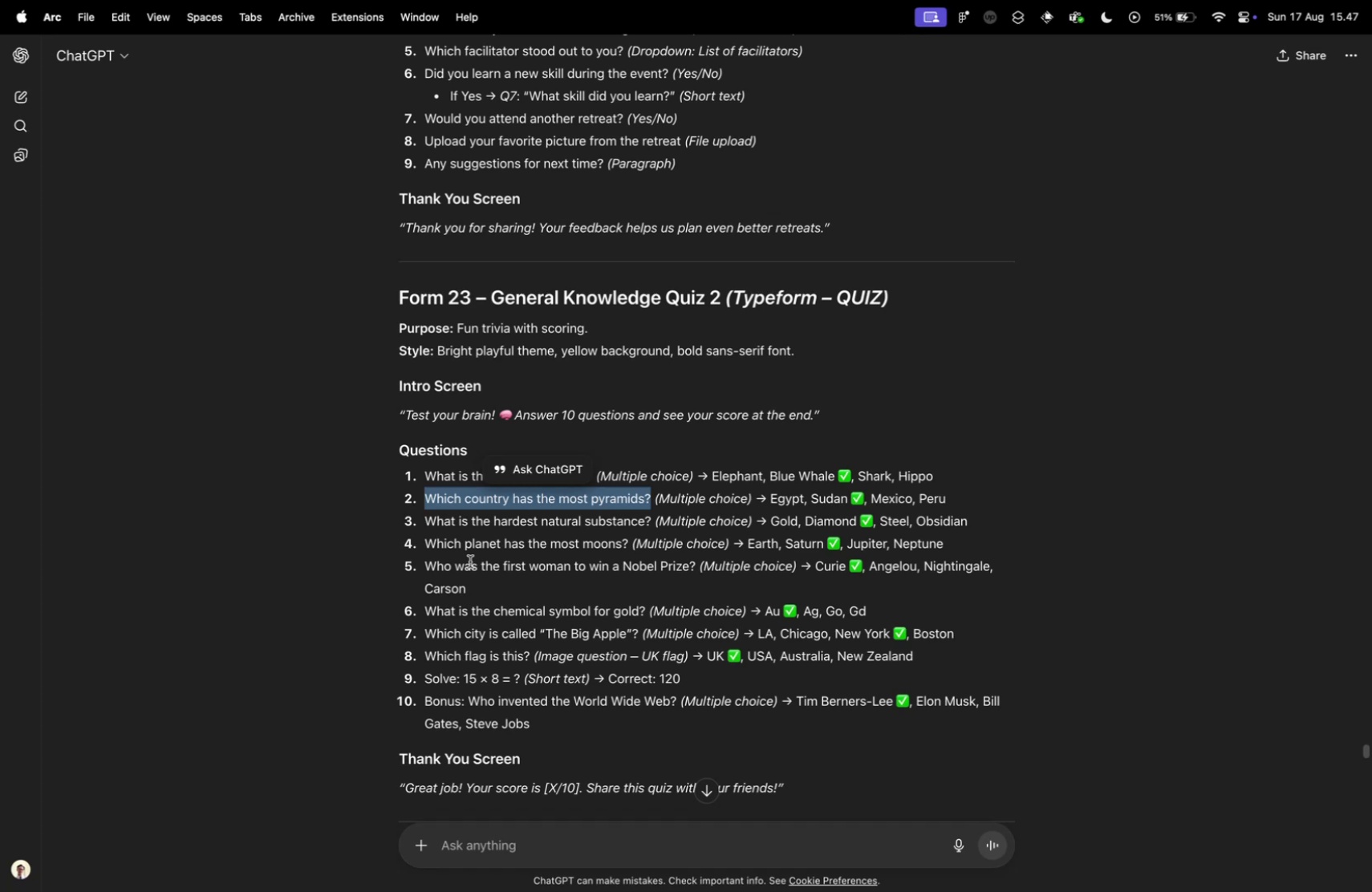 
key(Control+ControlLeft)
 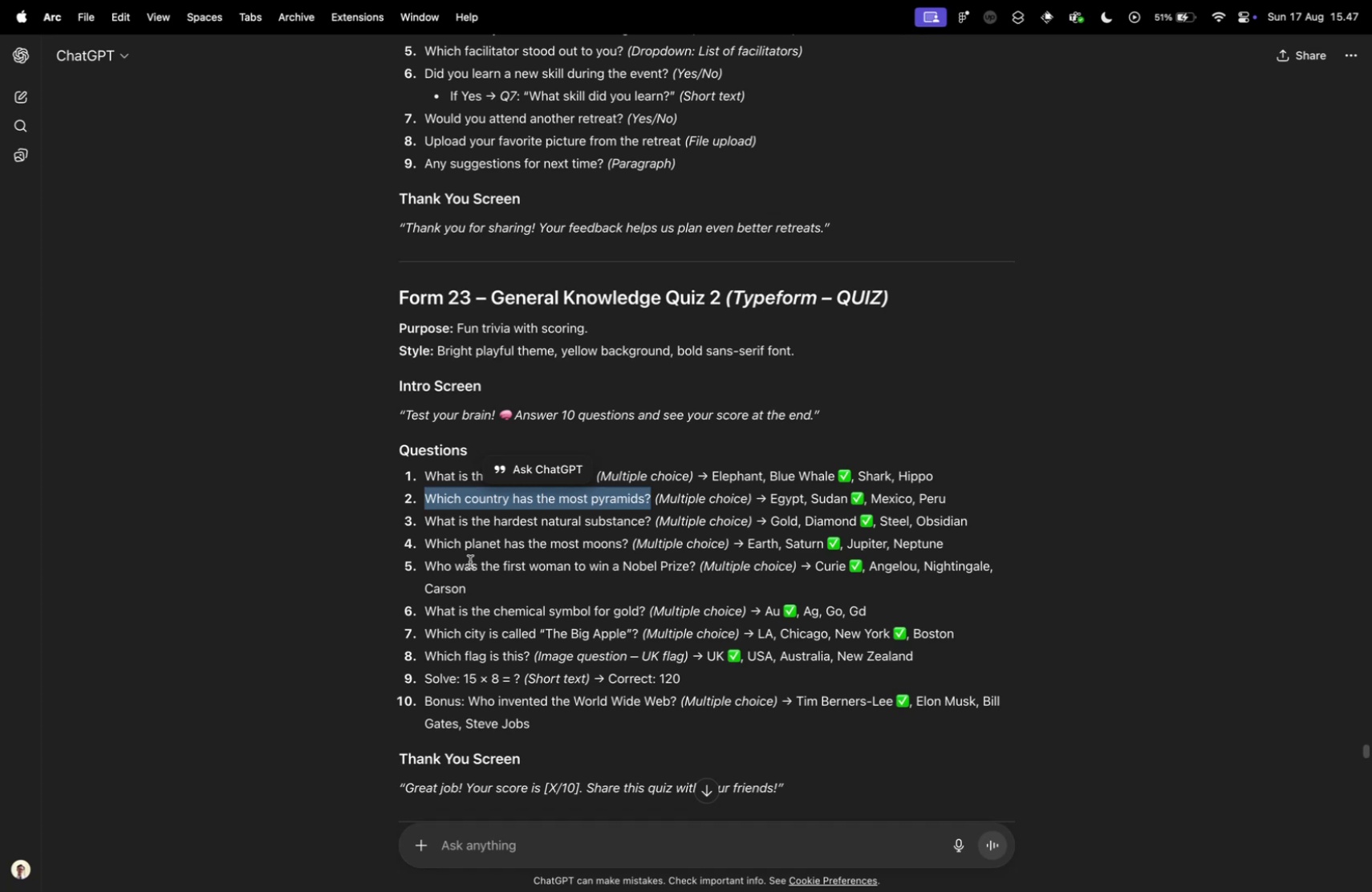 
key(Control+Tab)
 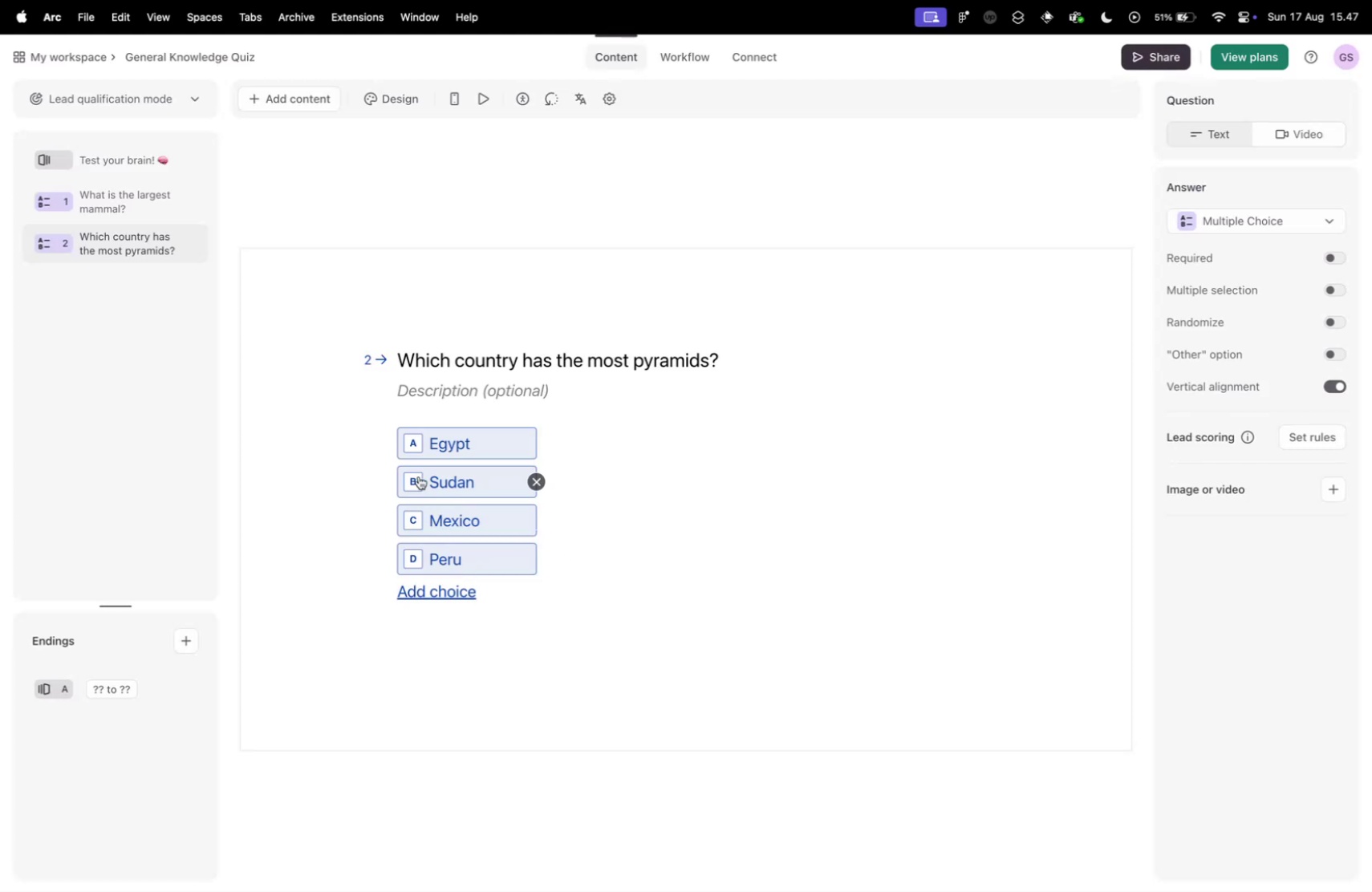 
key(Control+ControlLeft)
 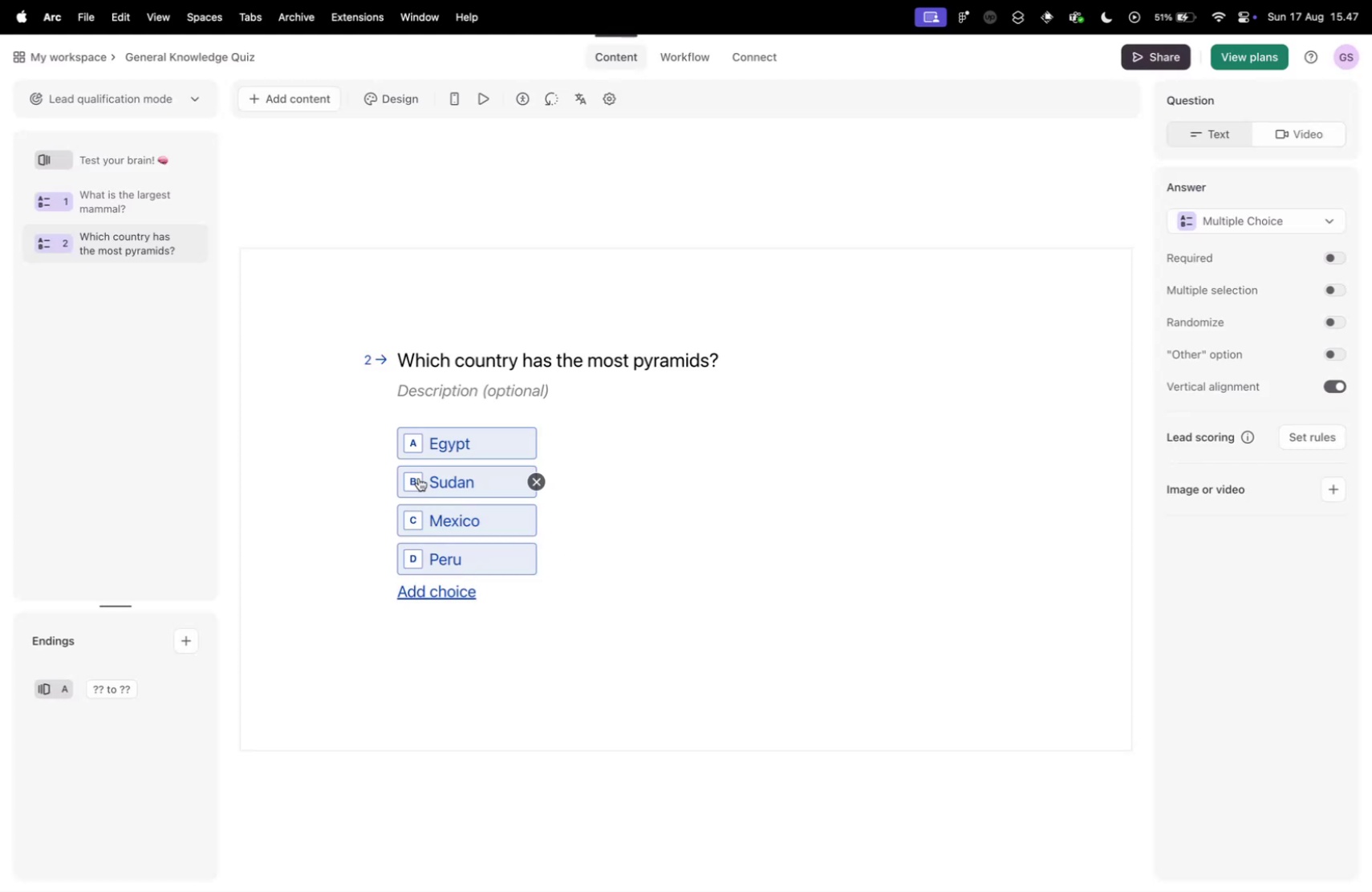 
key(Control+Tab)
 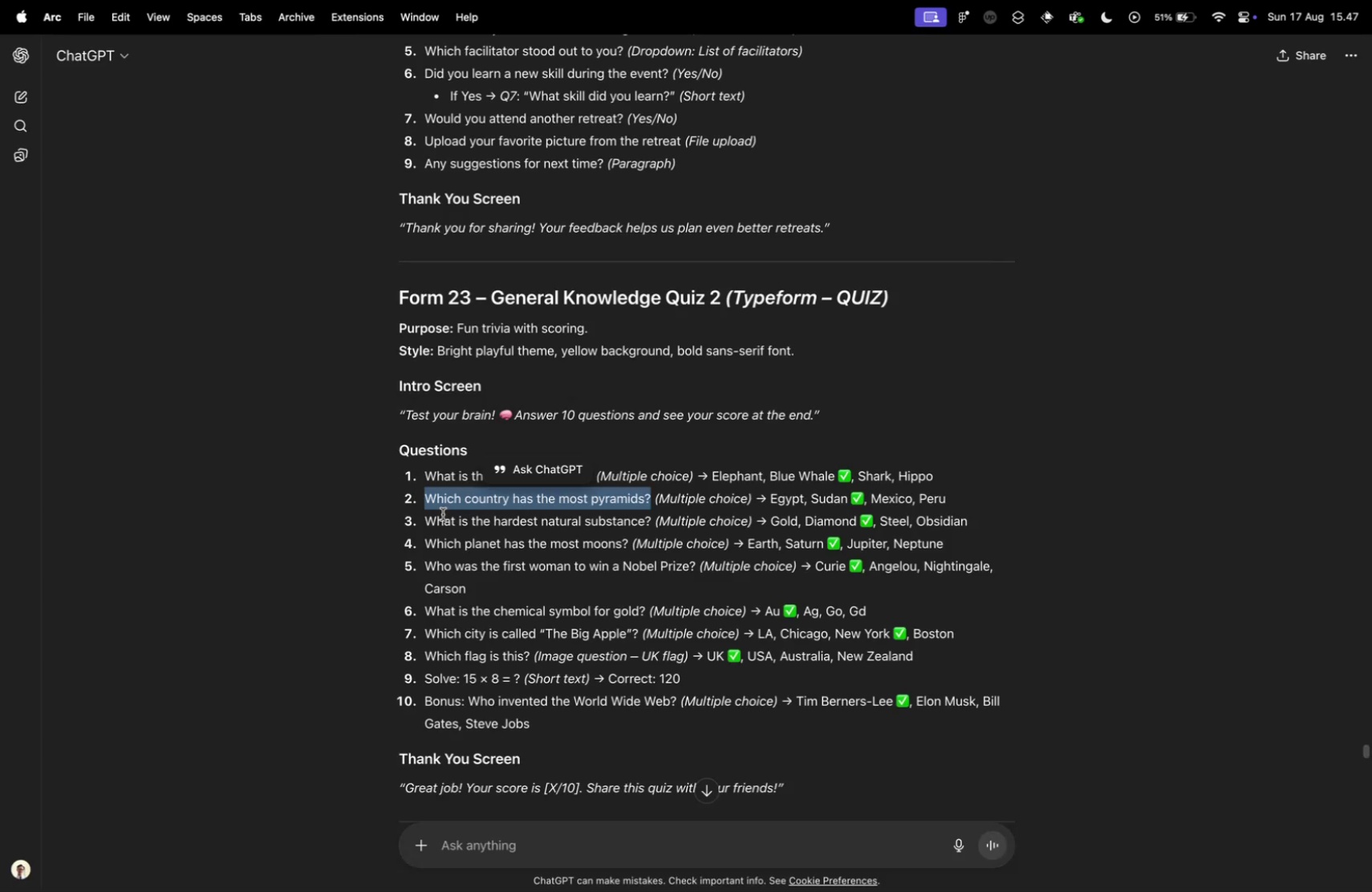 
left_click_drag(start_coordinate=[420, 518], to_coordinate=[648, 528])
 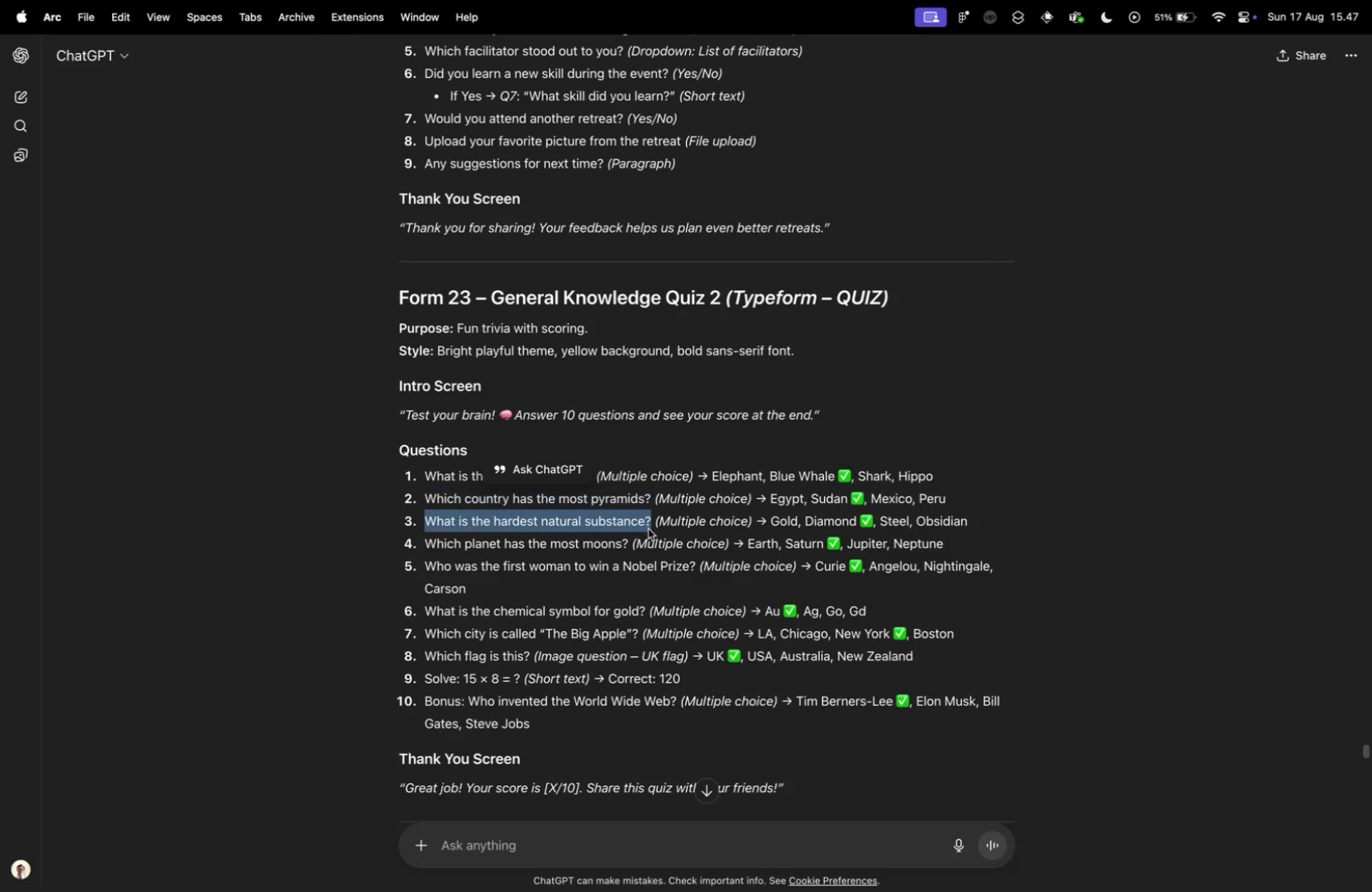 
key(Meta+CommandLeft)
 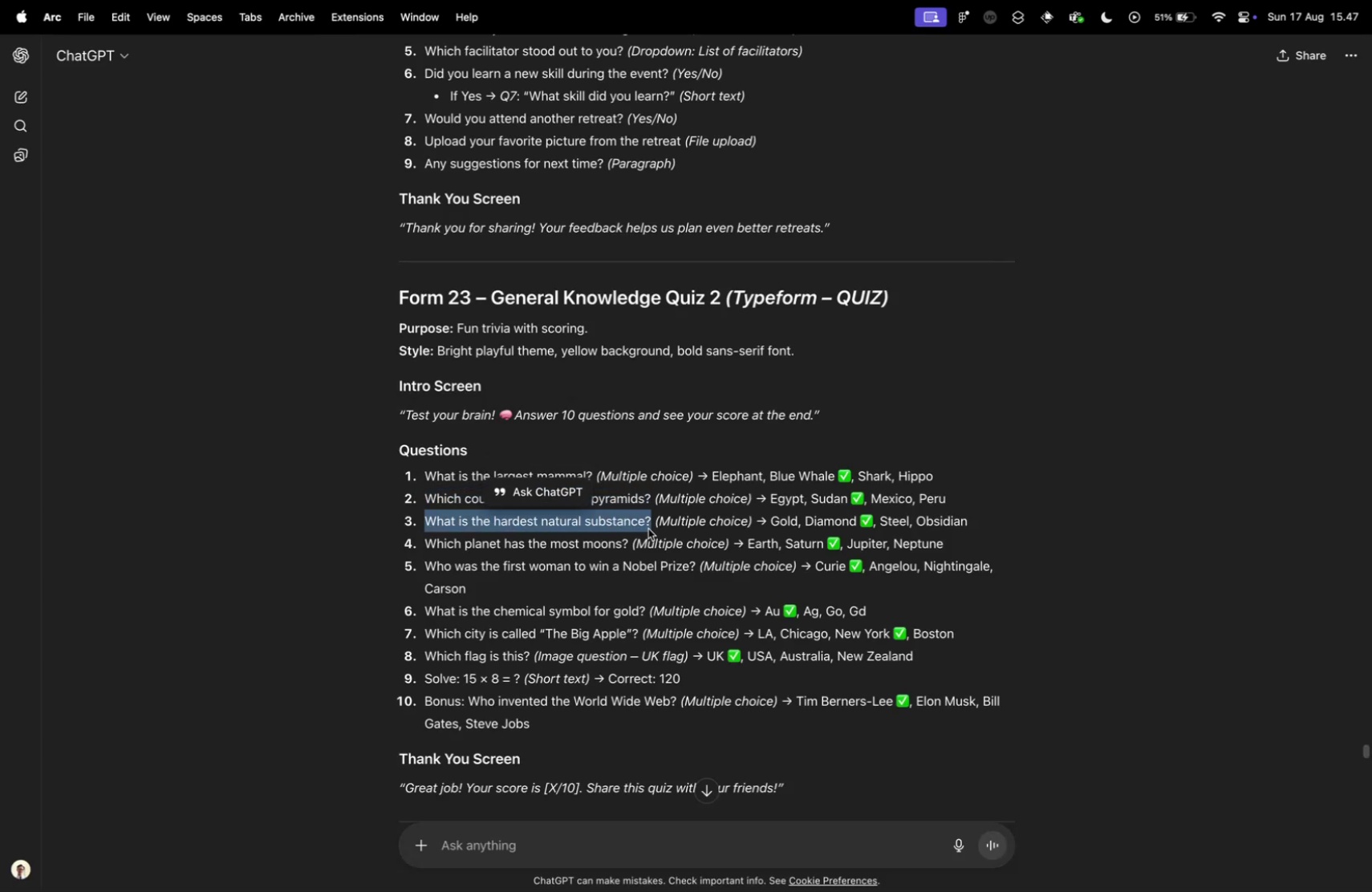 
key(Meta+C)
 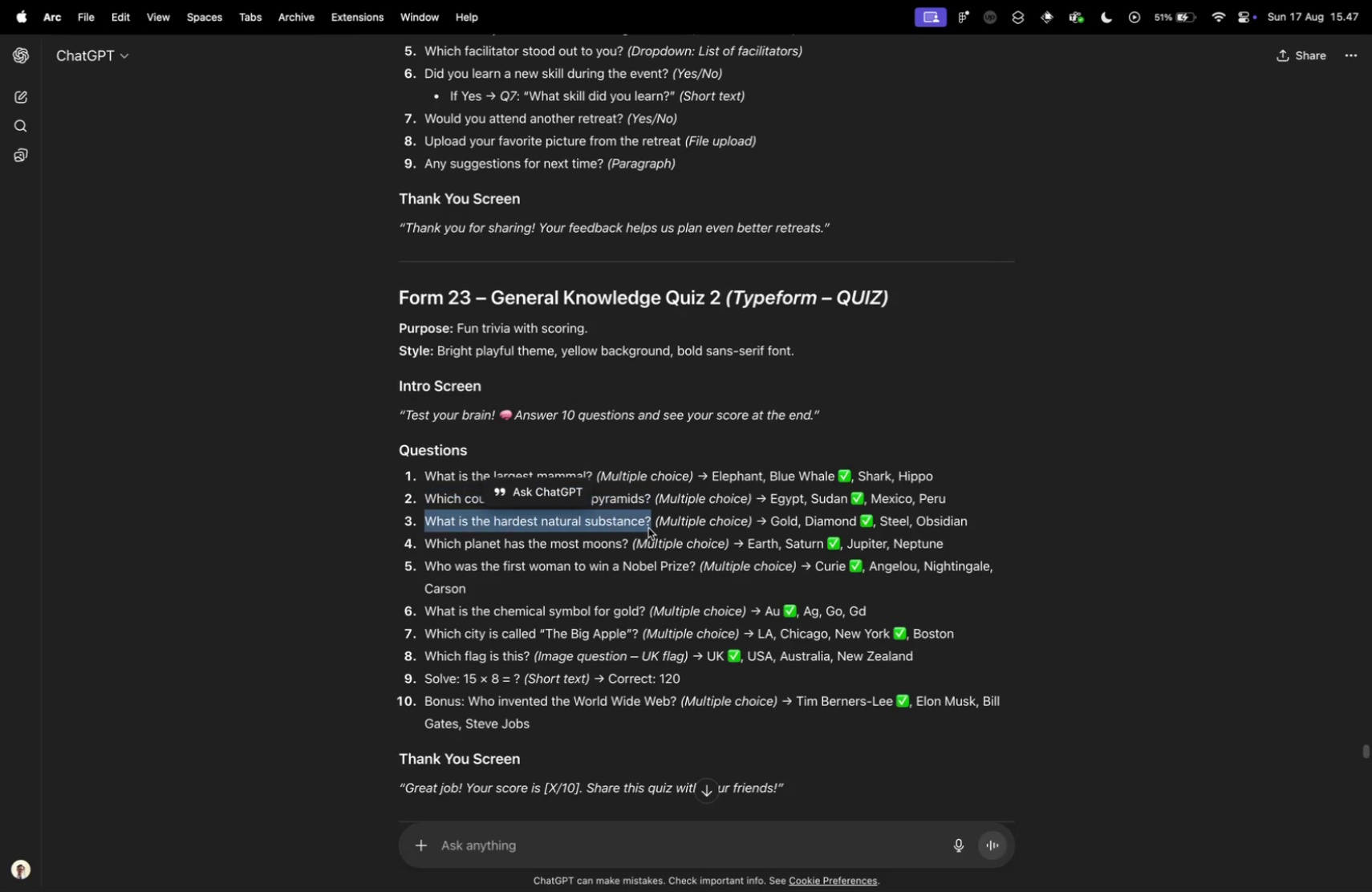 
key(Control+ControlLeft)
 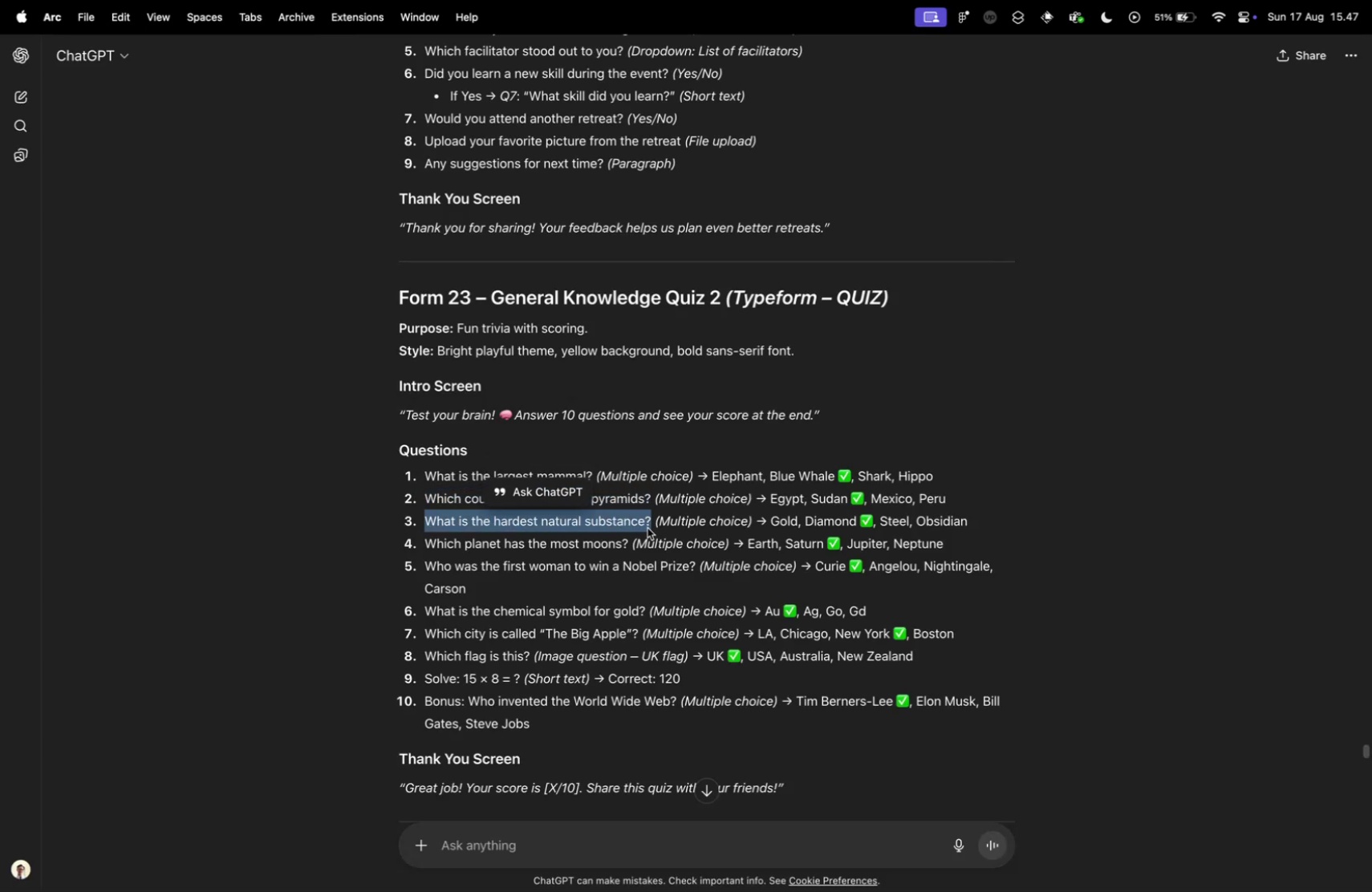 
key(Control+Tab)
 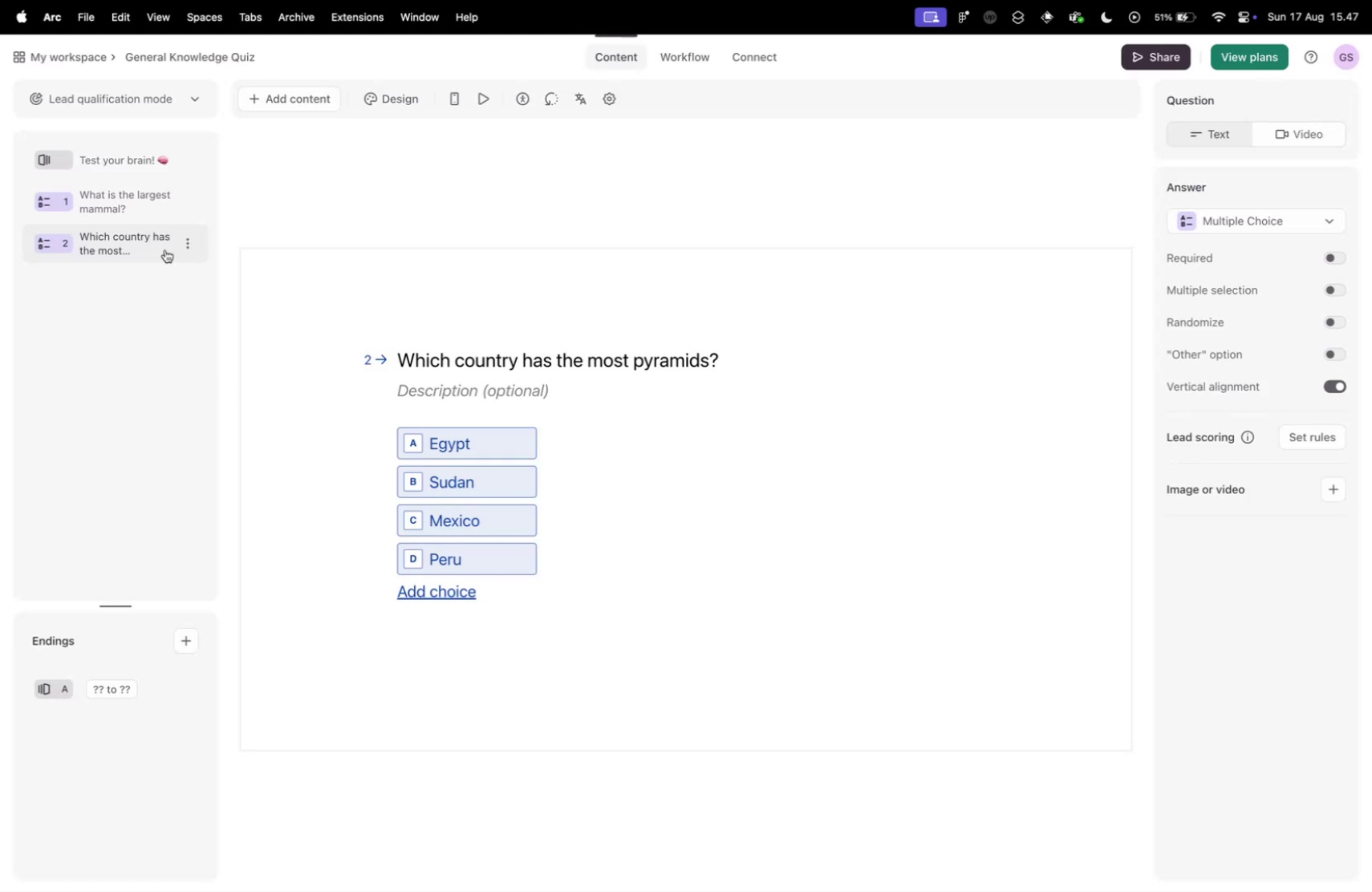 
right_click([158, 245])
 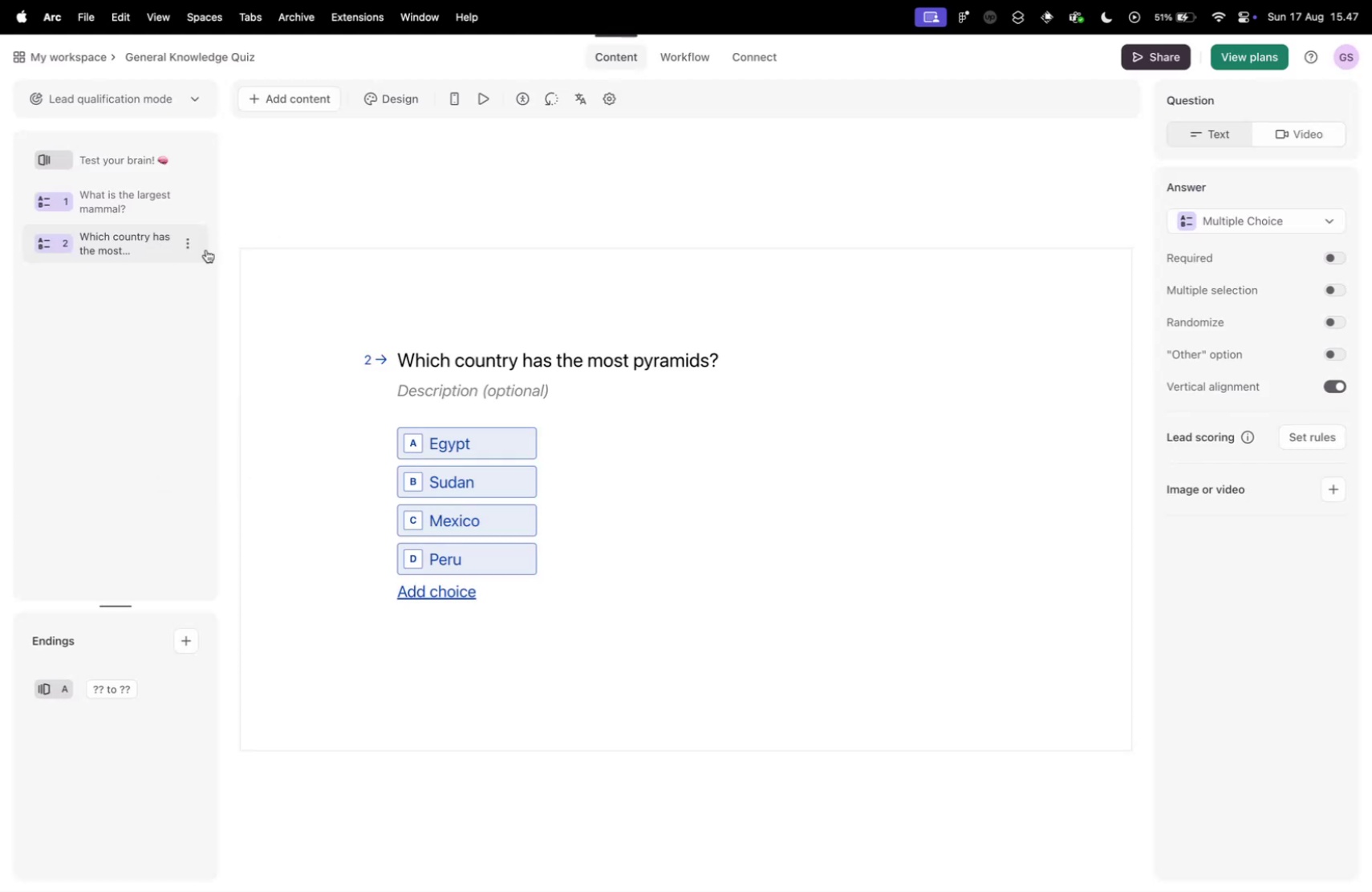 
left_click([200, 245])
 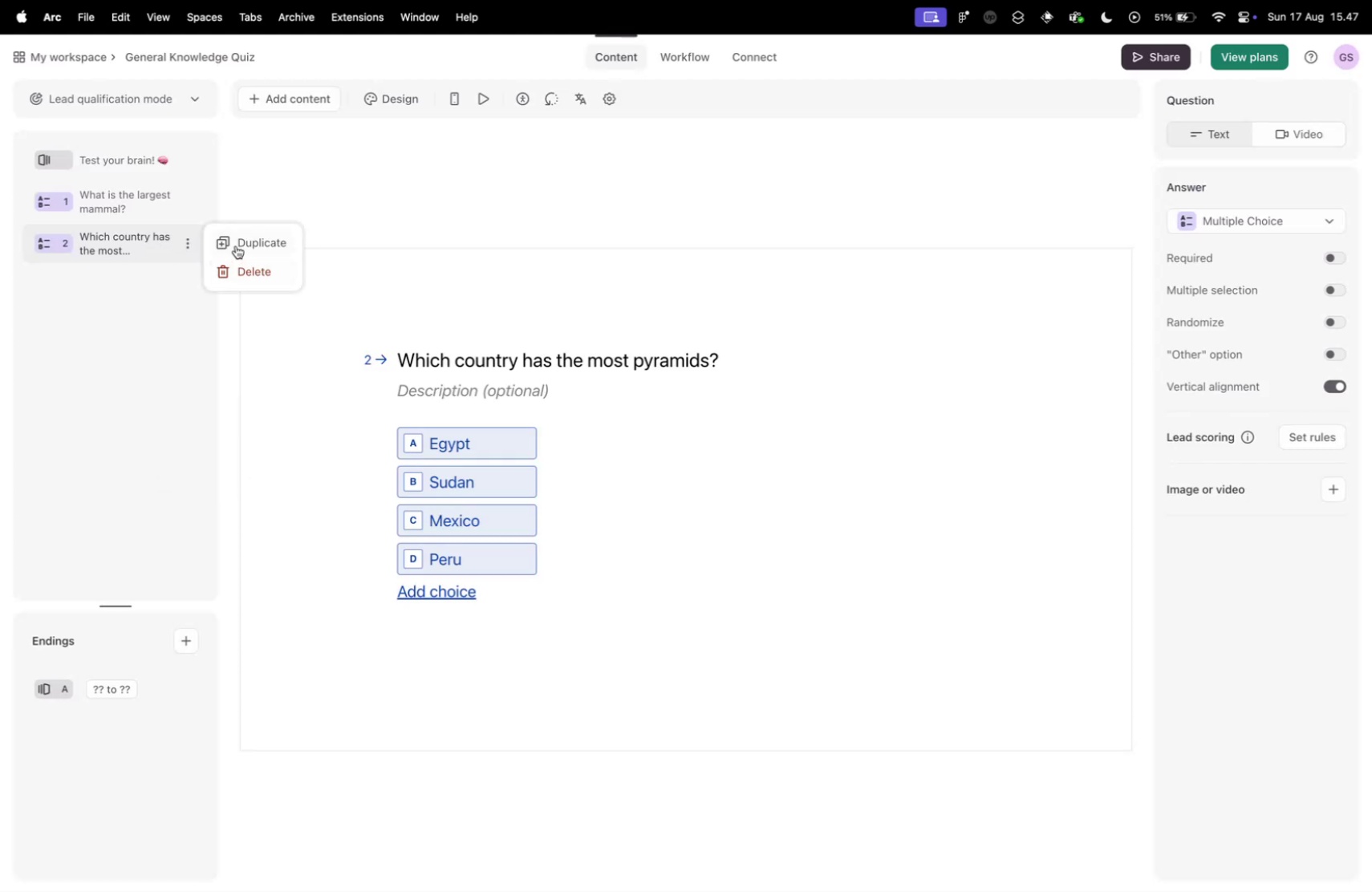 
left_click([236, 245])
 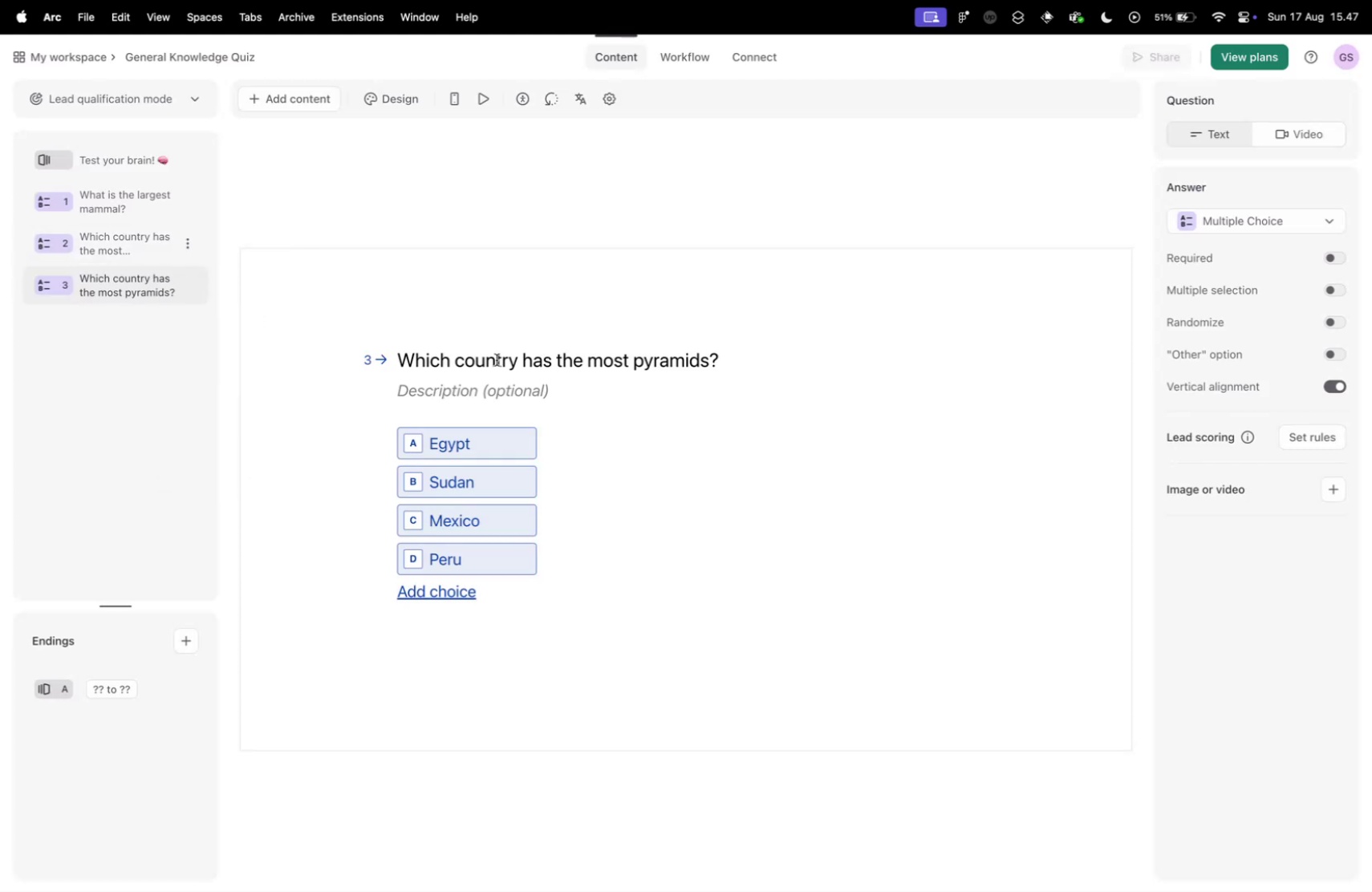 
left_click([495, 359])
 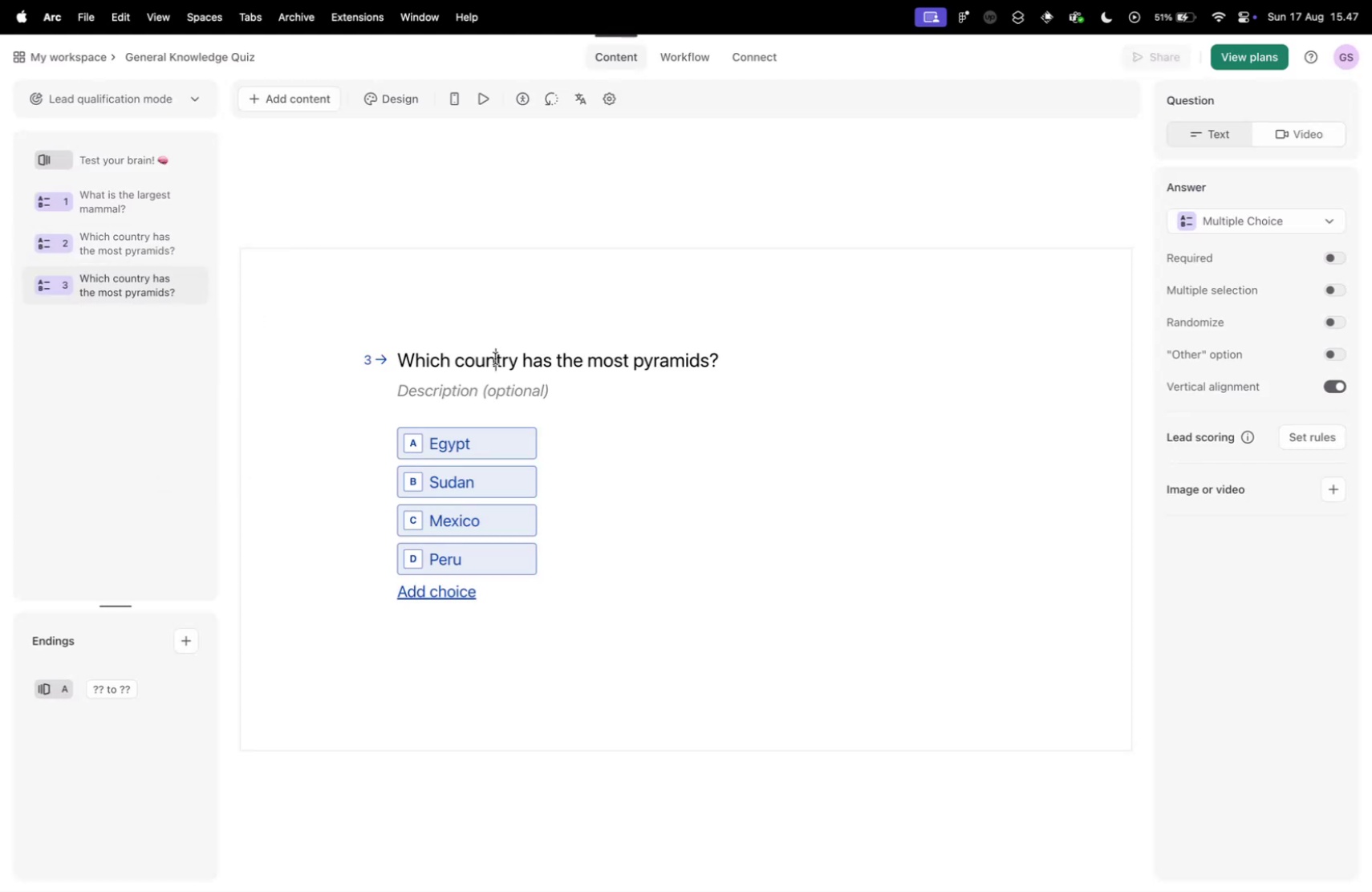 
key(Meta+A)
 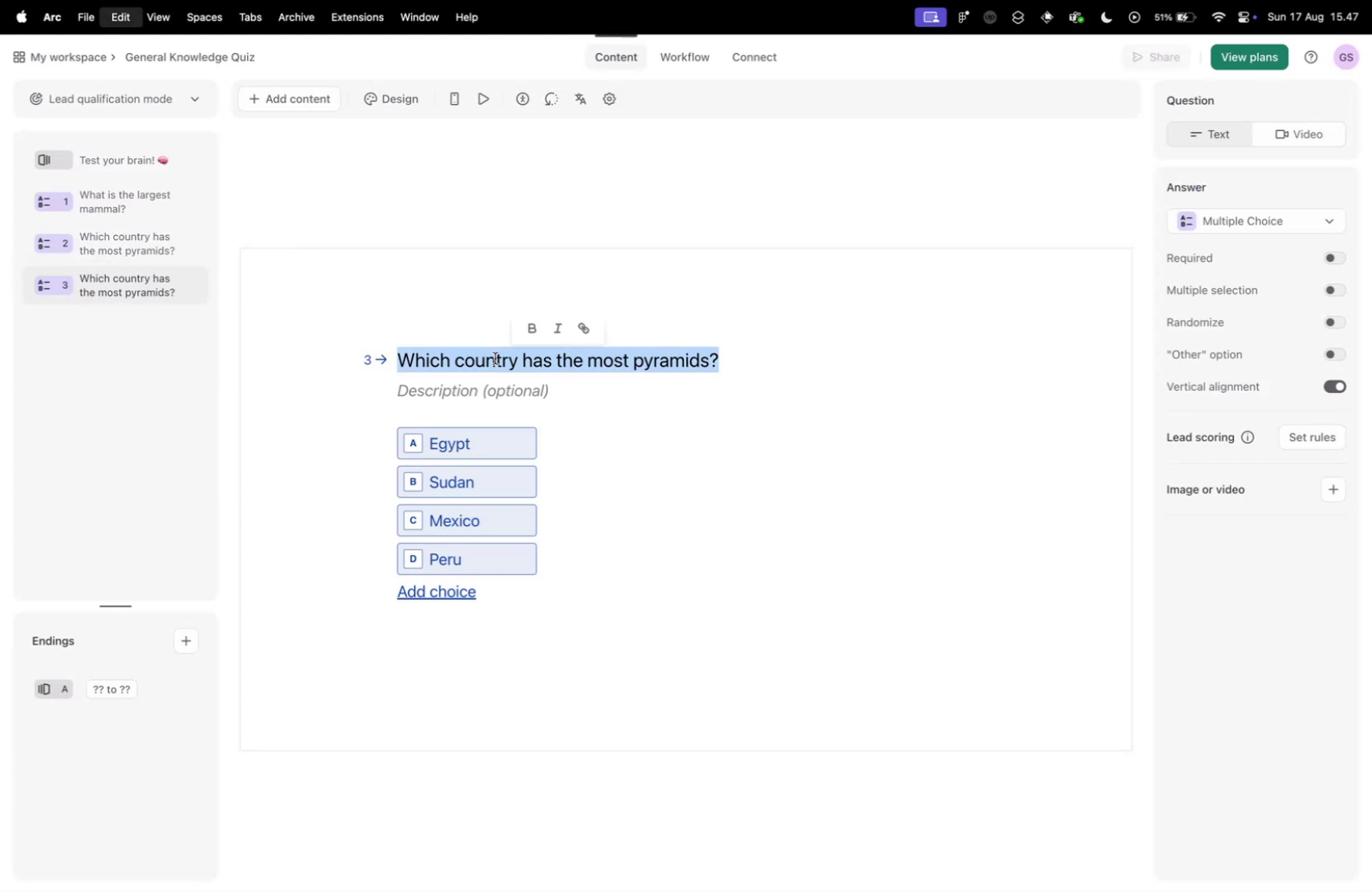 
key(Meta+V)
 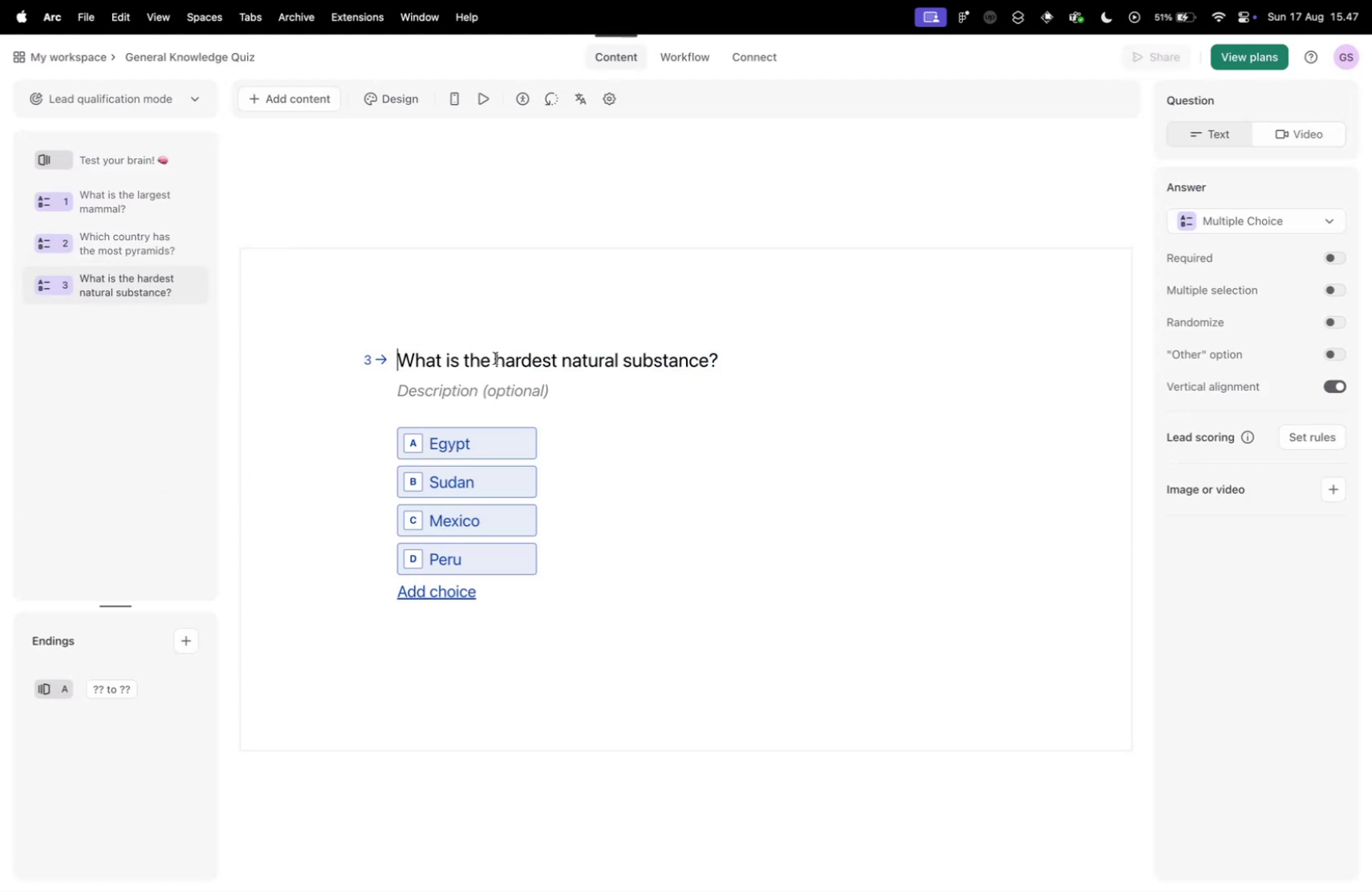 
key(Control+ControlLeft)
 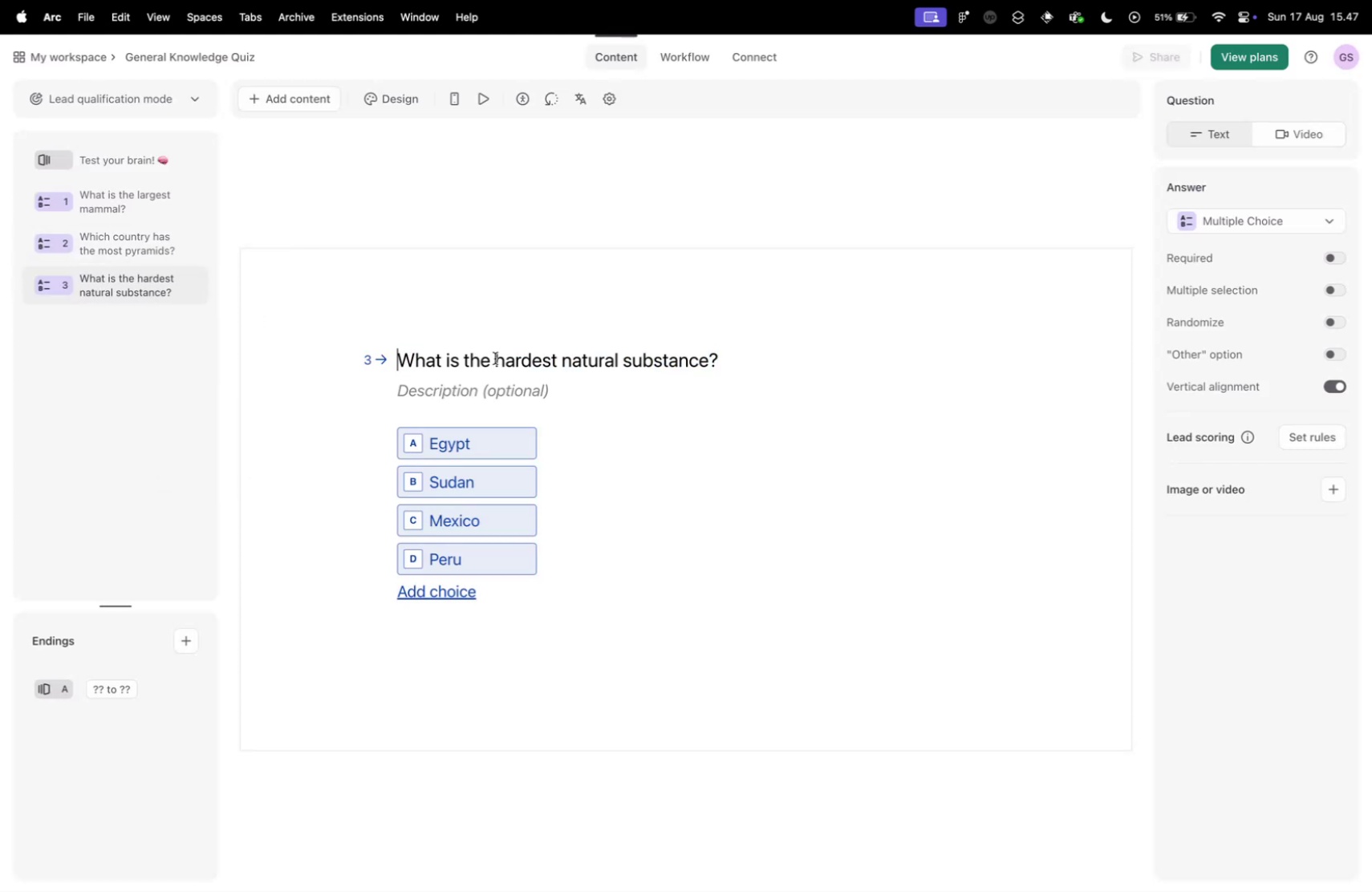 
key(Control+Tab)
 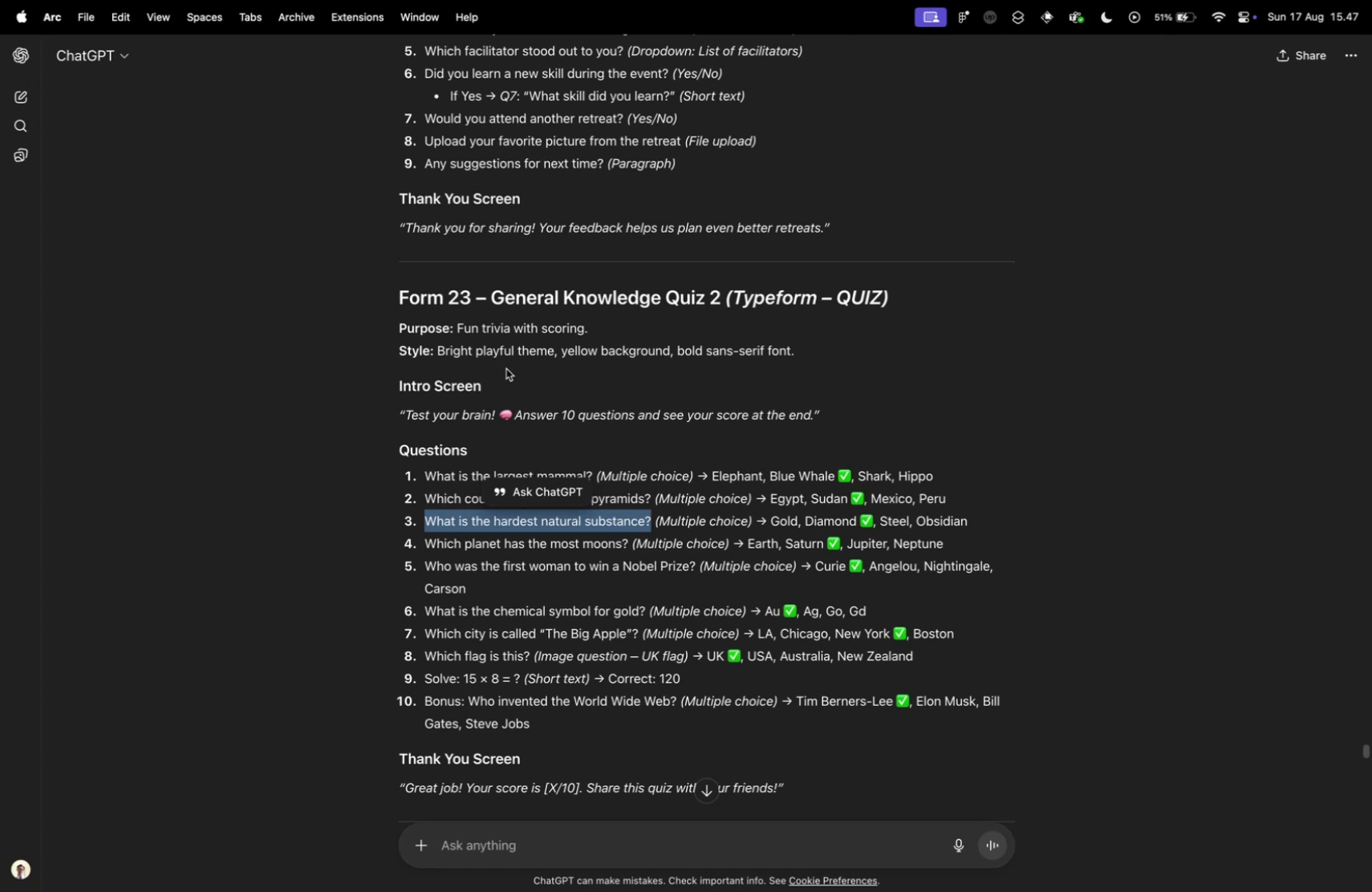 
key(Control+Tab)
 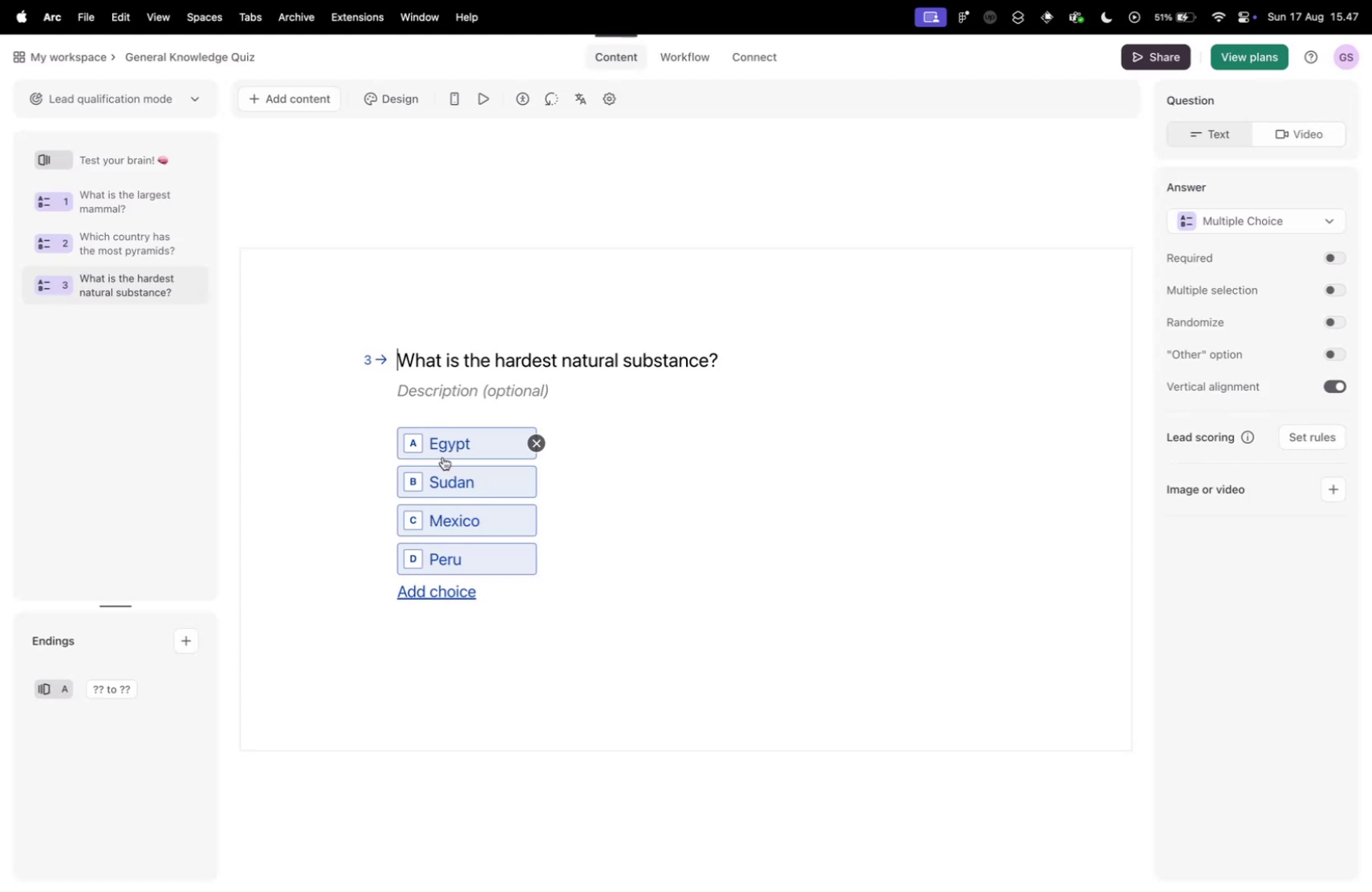 
left_click([453, 442])
 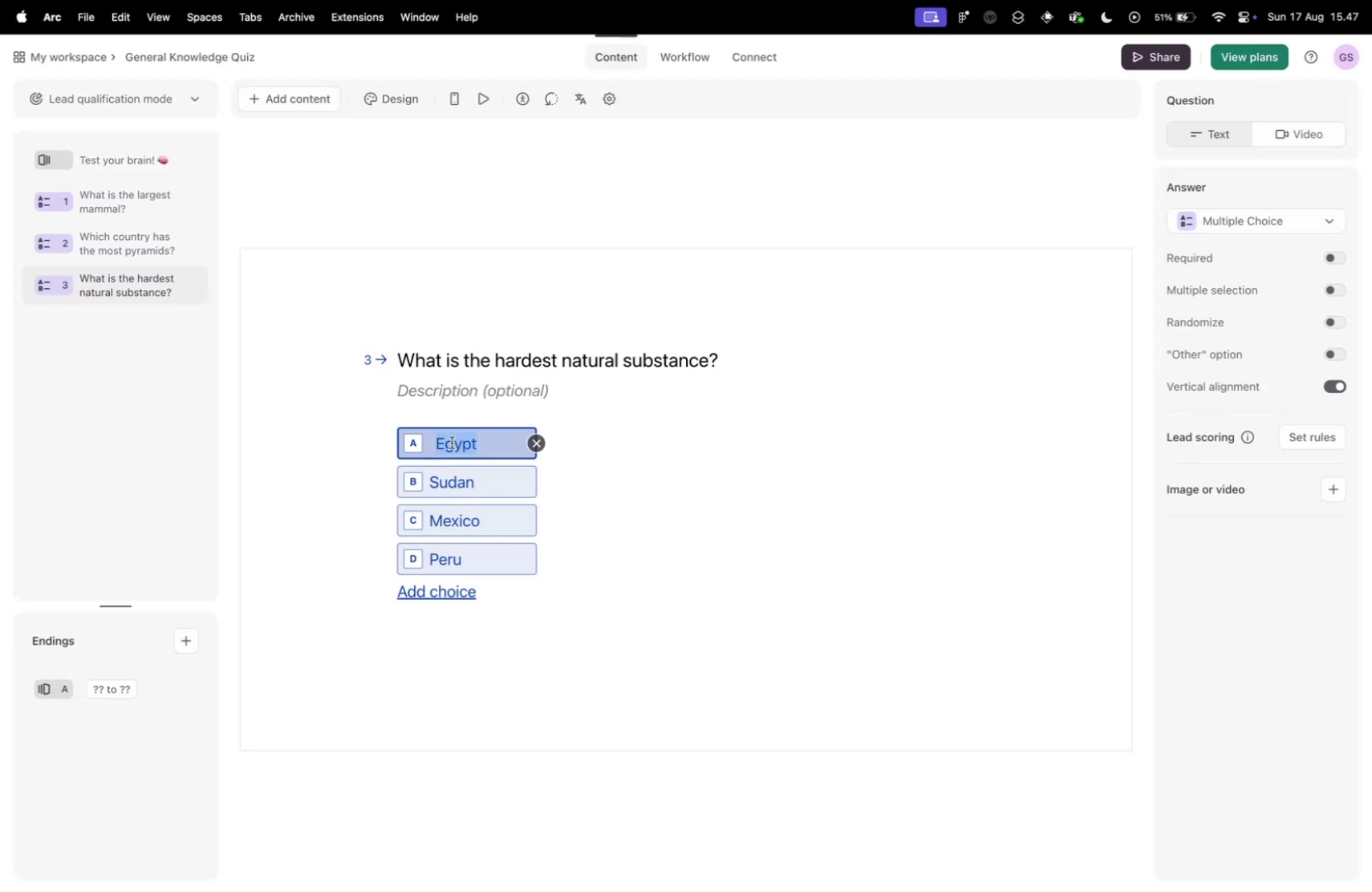 
type(Gold)
key(Tab)
 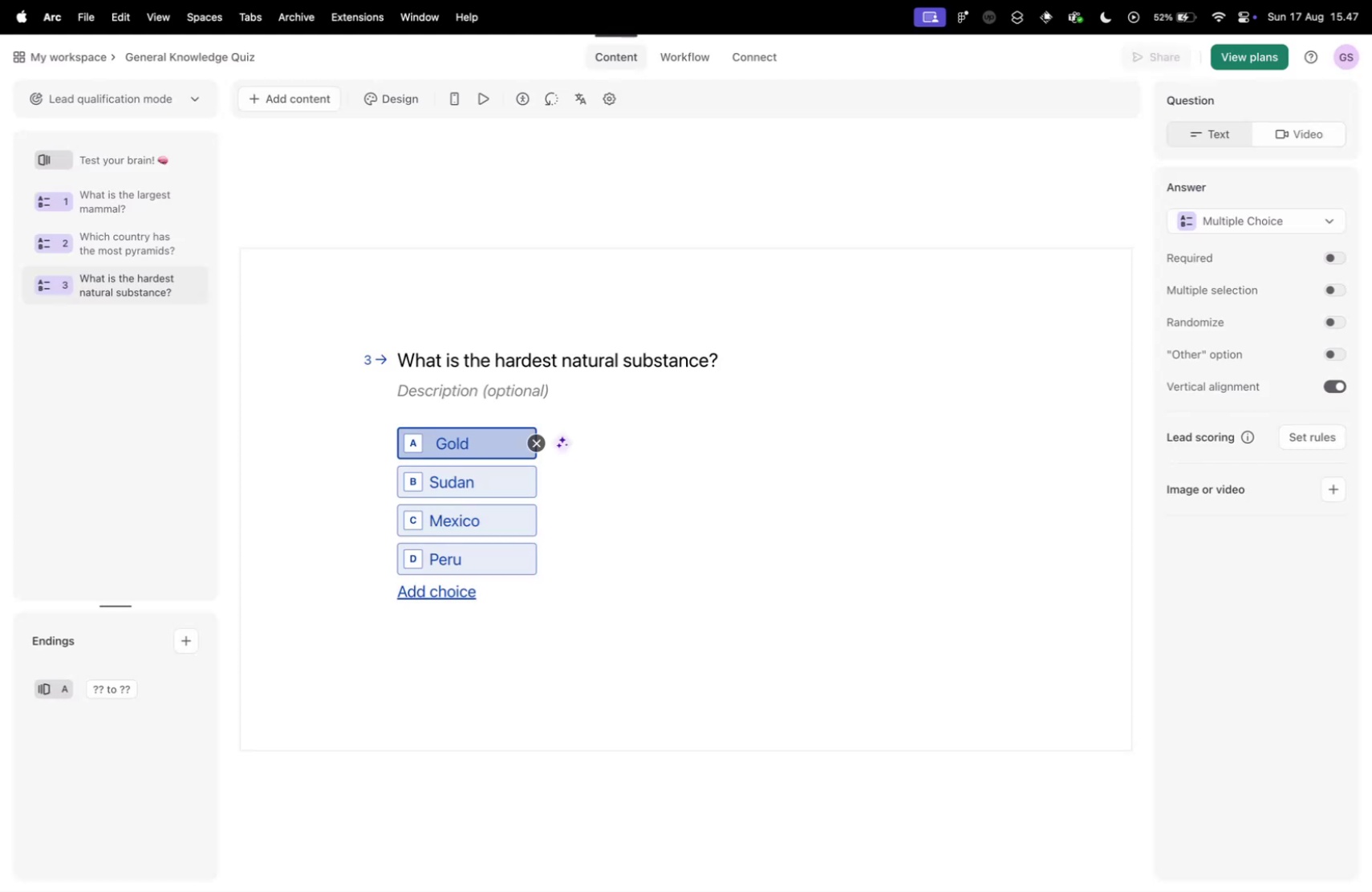 
key(ArrowDown)
 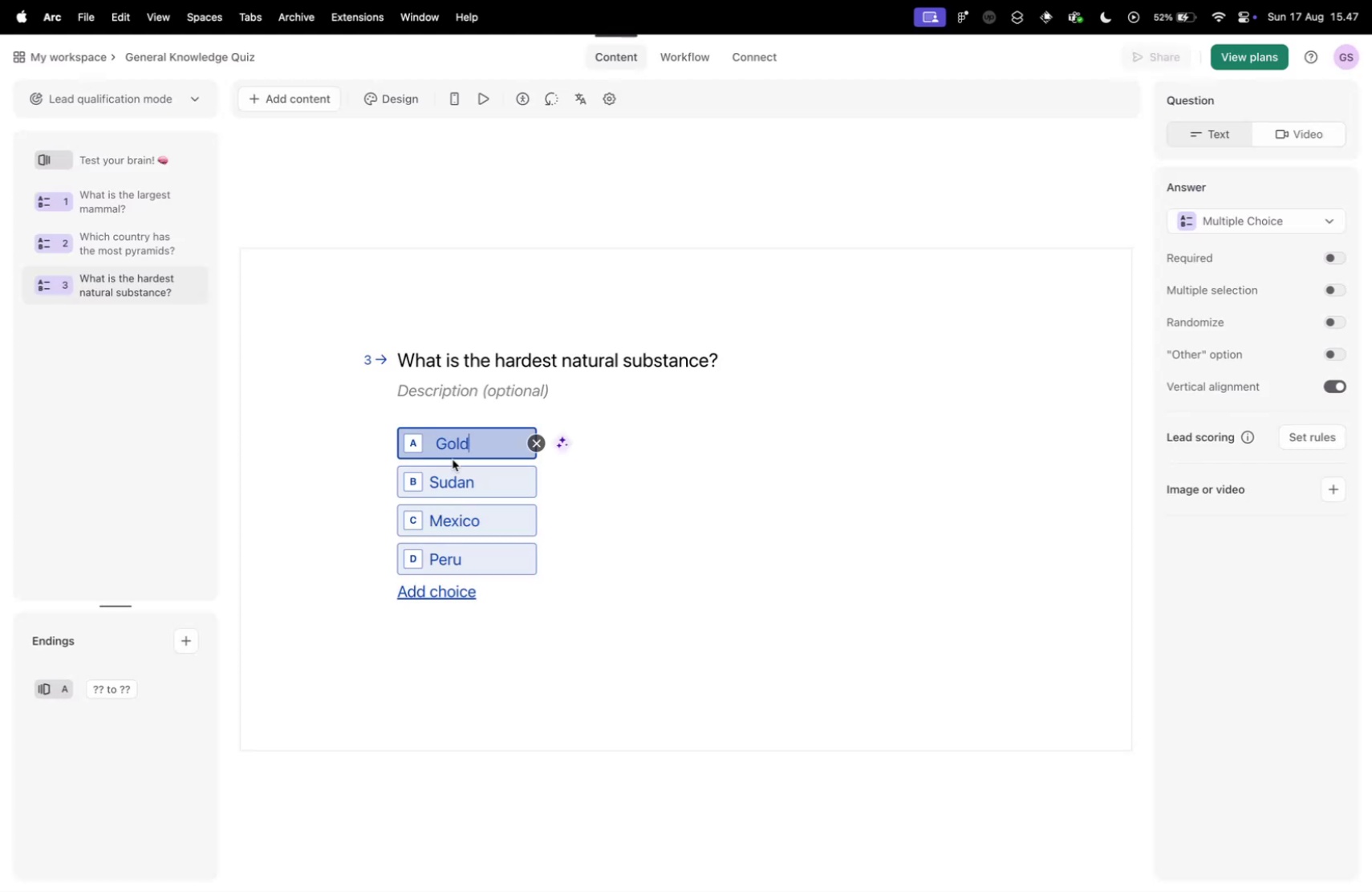 
left_click([488, 485])
 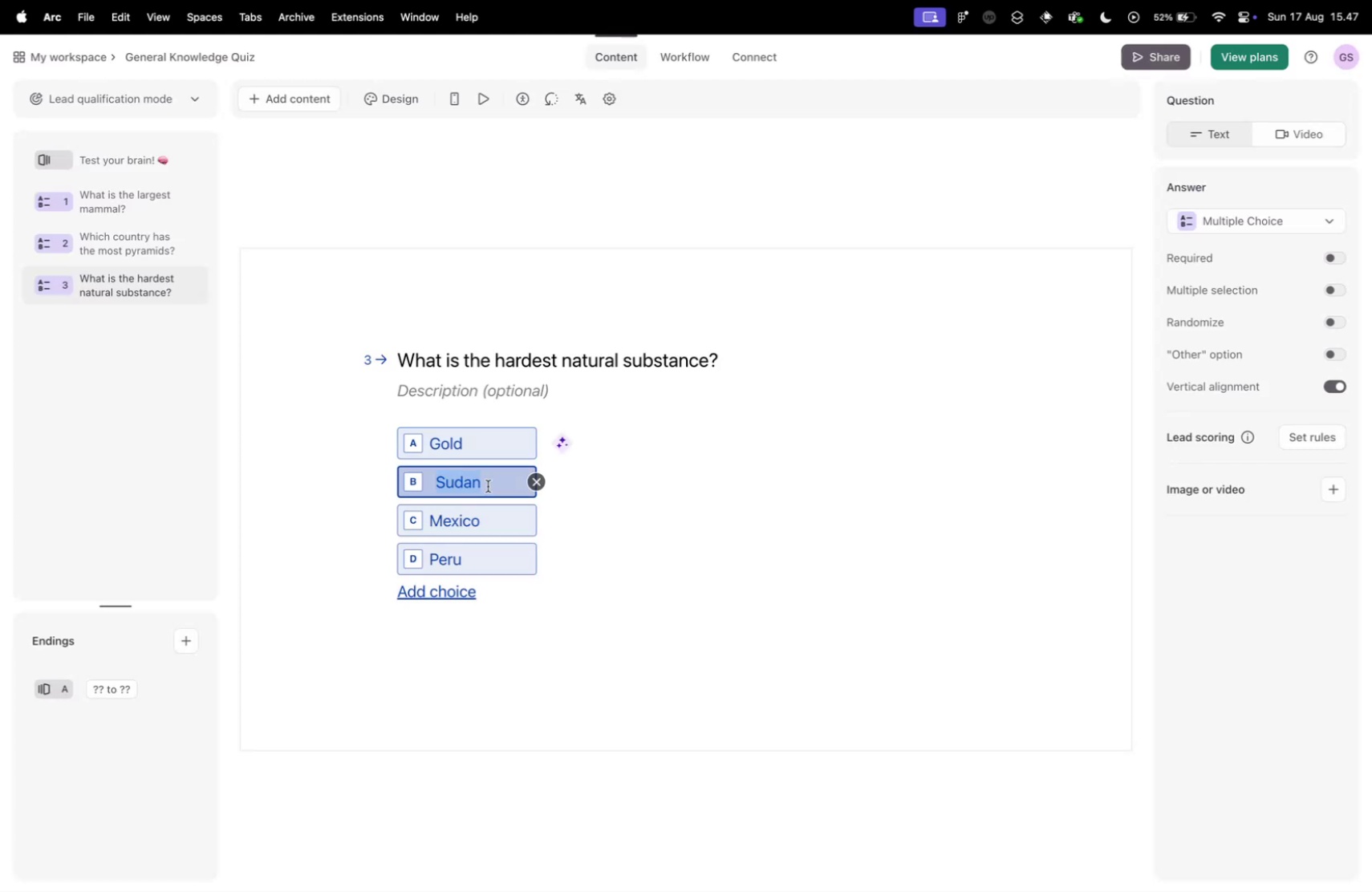 
type(Diamond)
 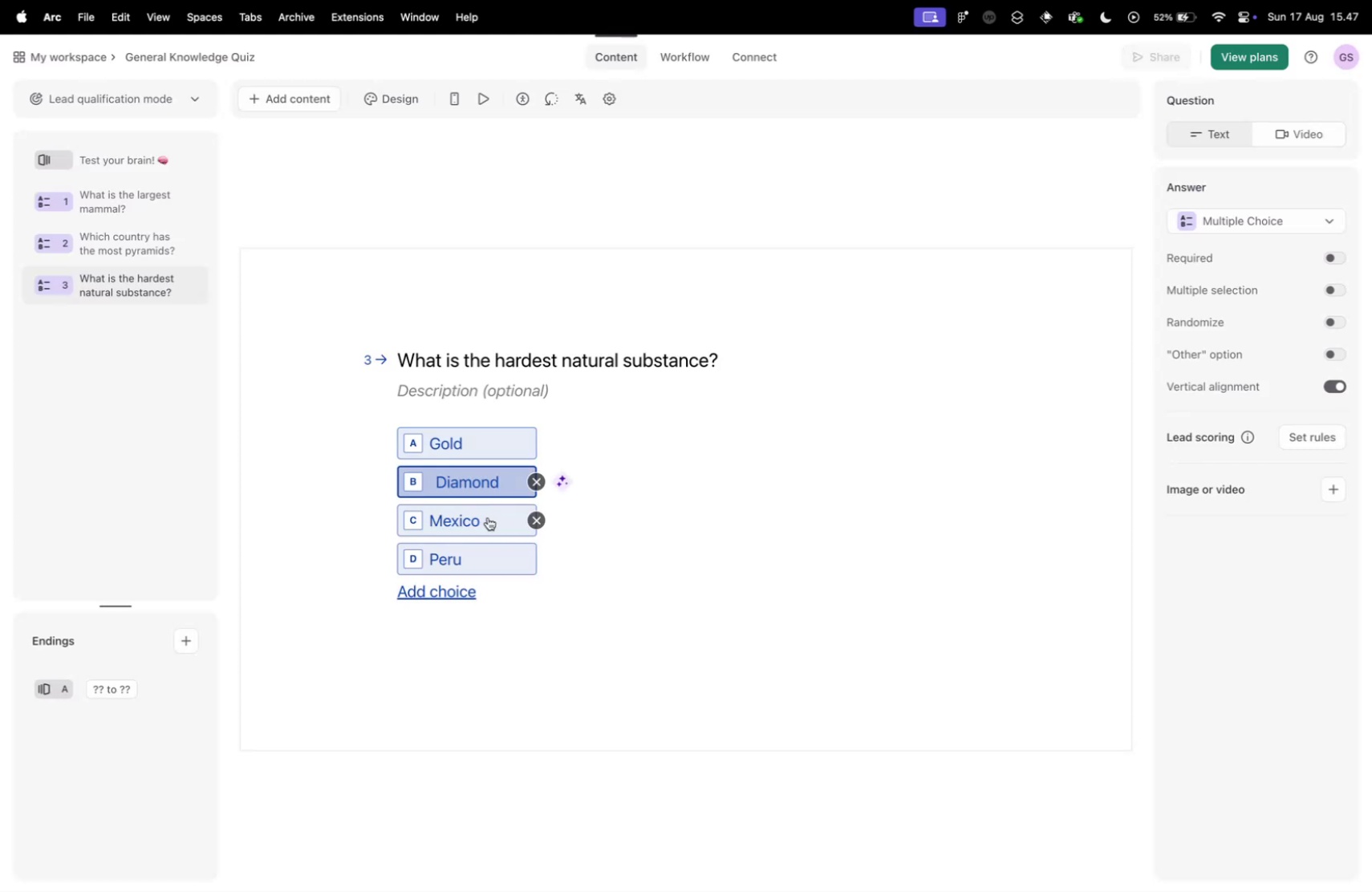 
left_click([487, 527])
 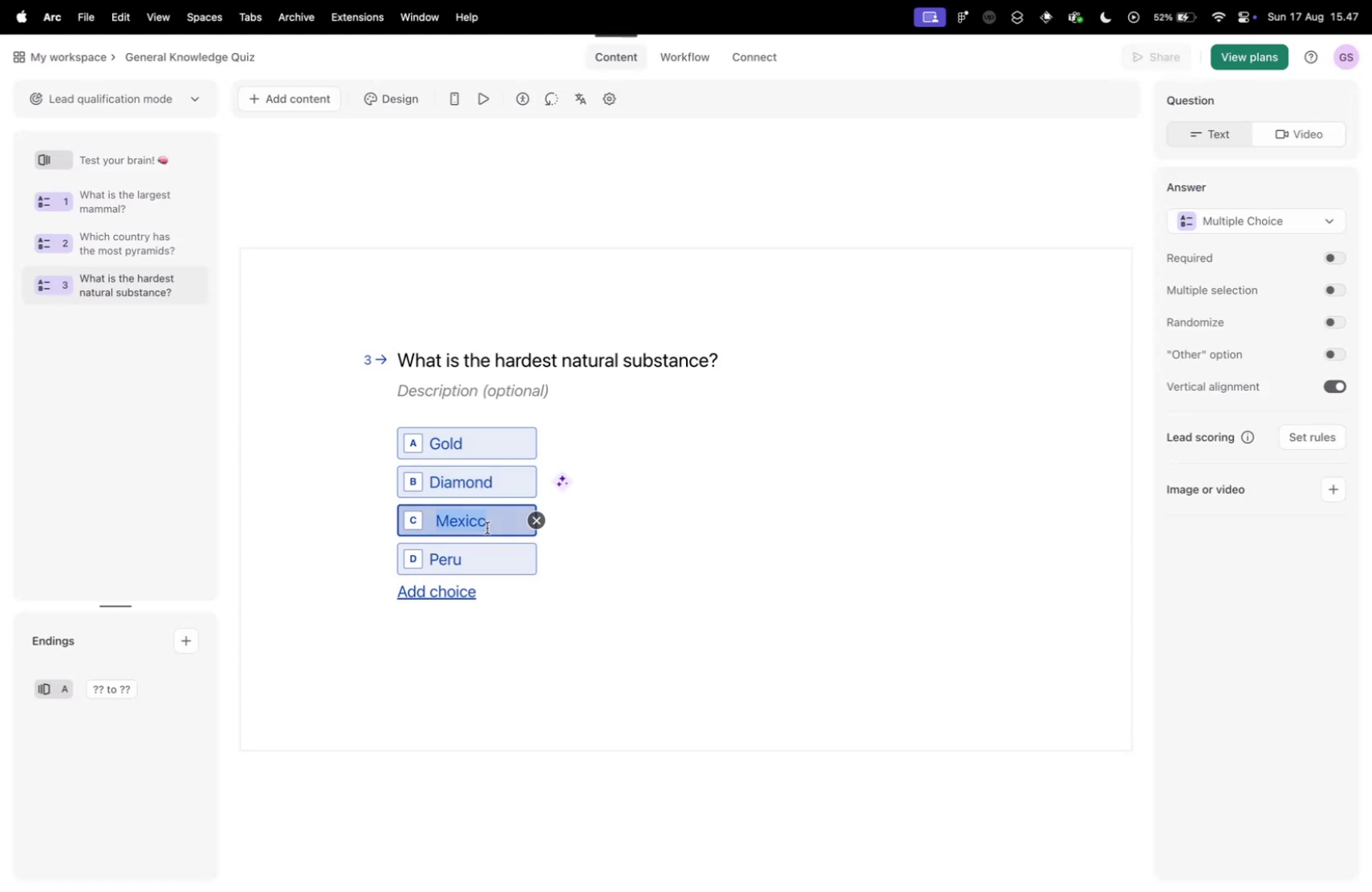 
type(SteelObsidian)
 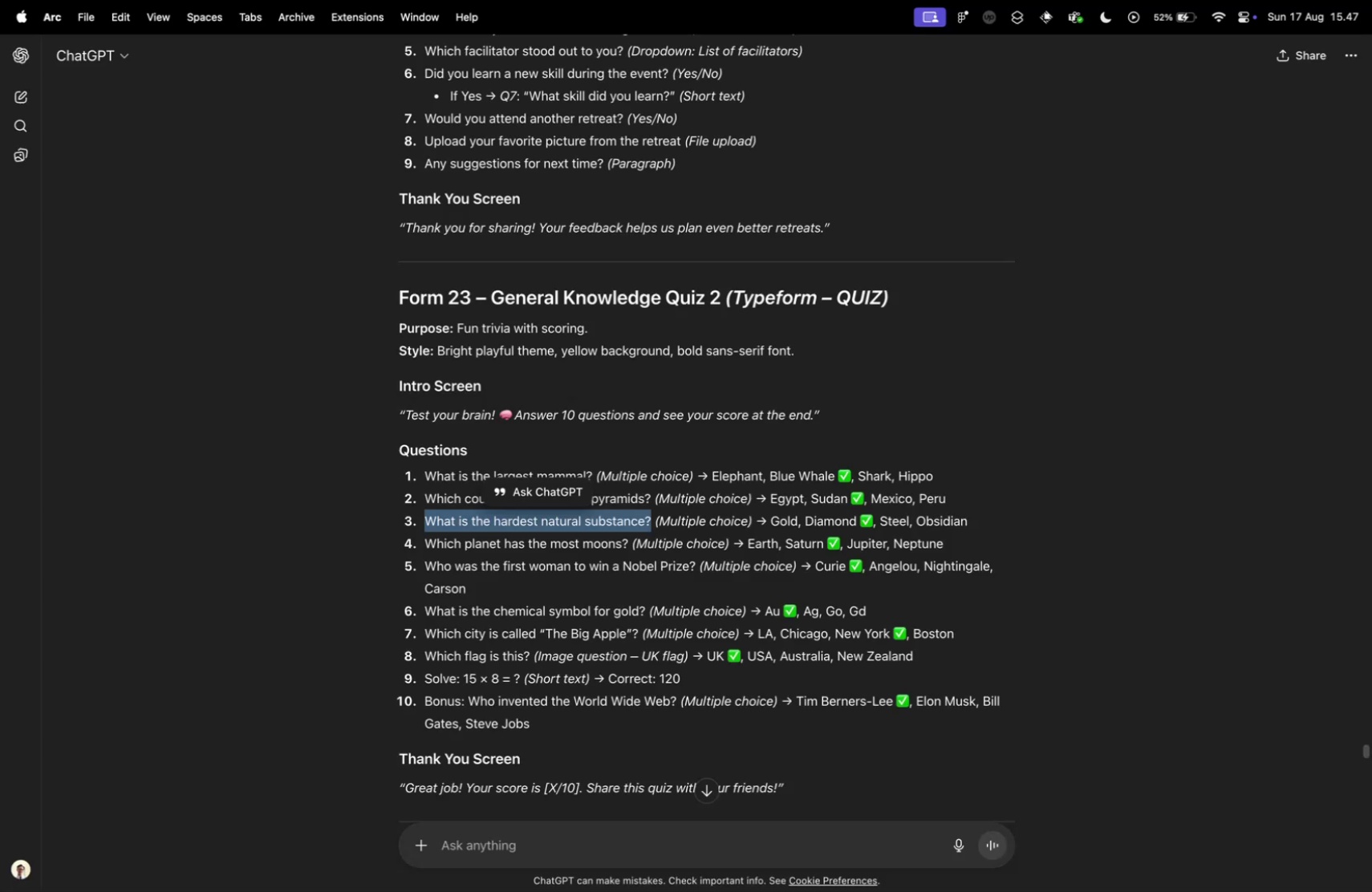 
 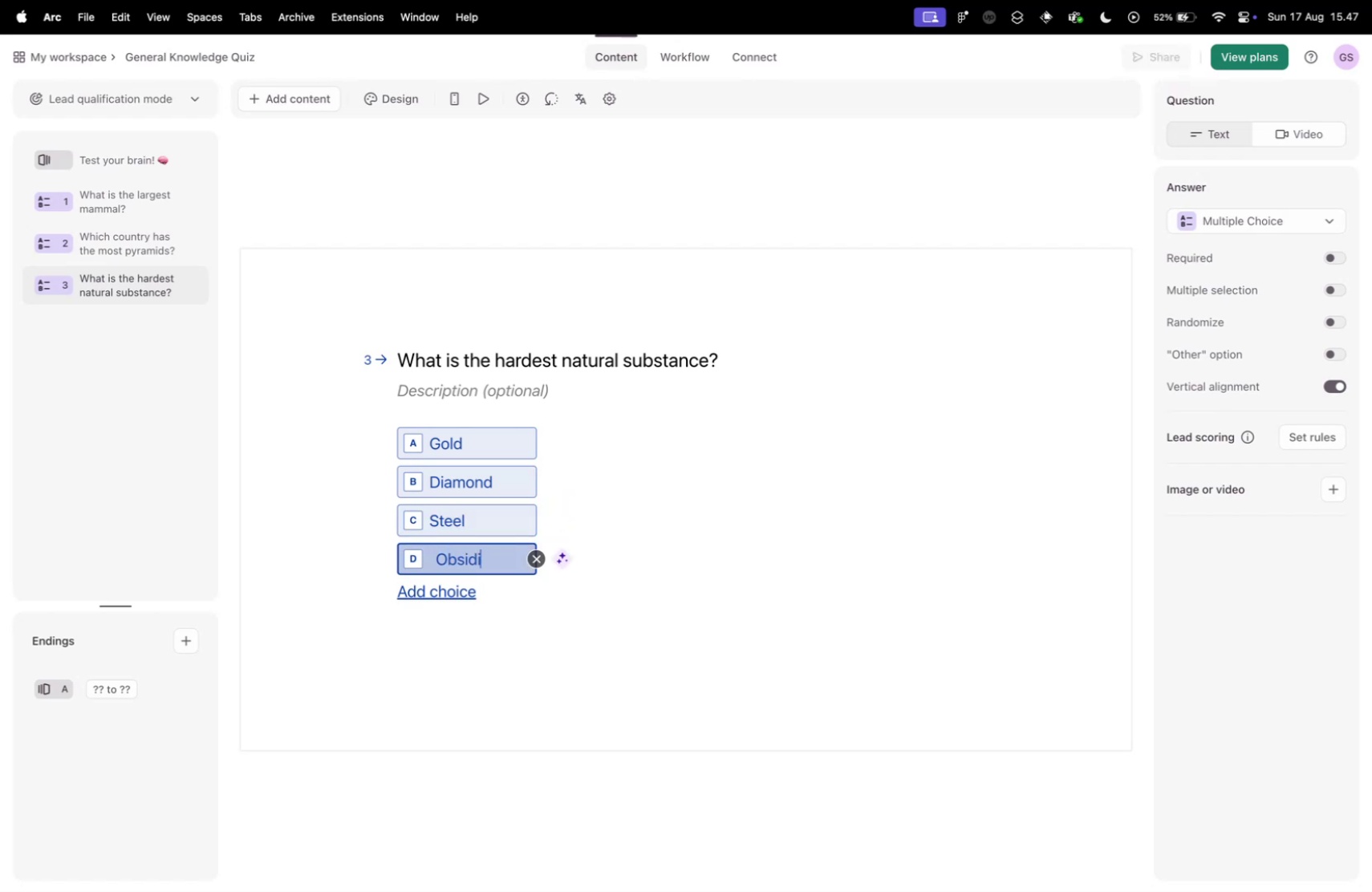 
key(Control+ControlLeft)
 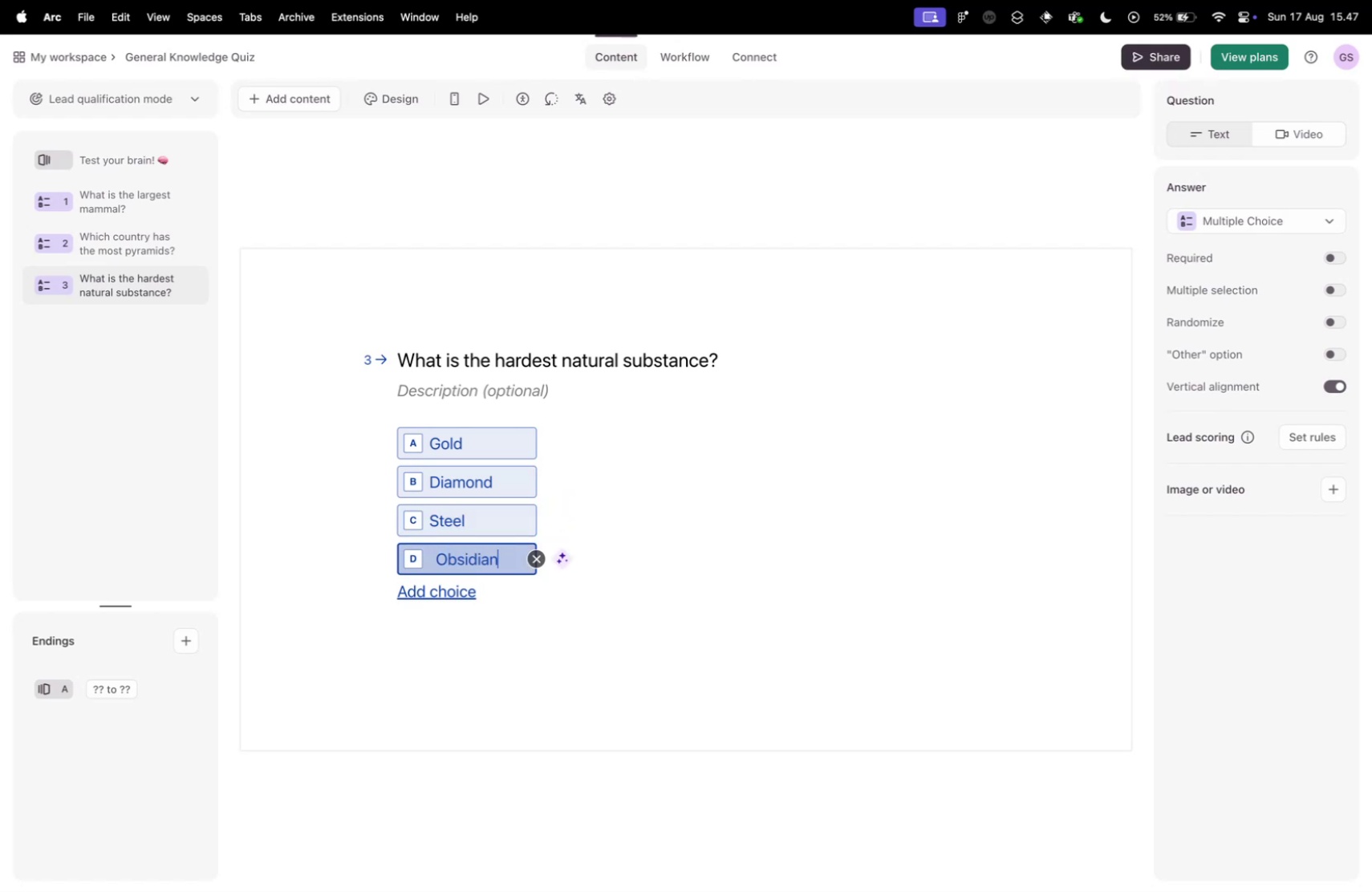 
key(Control+Tab)
 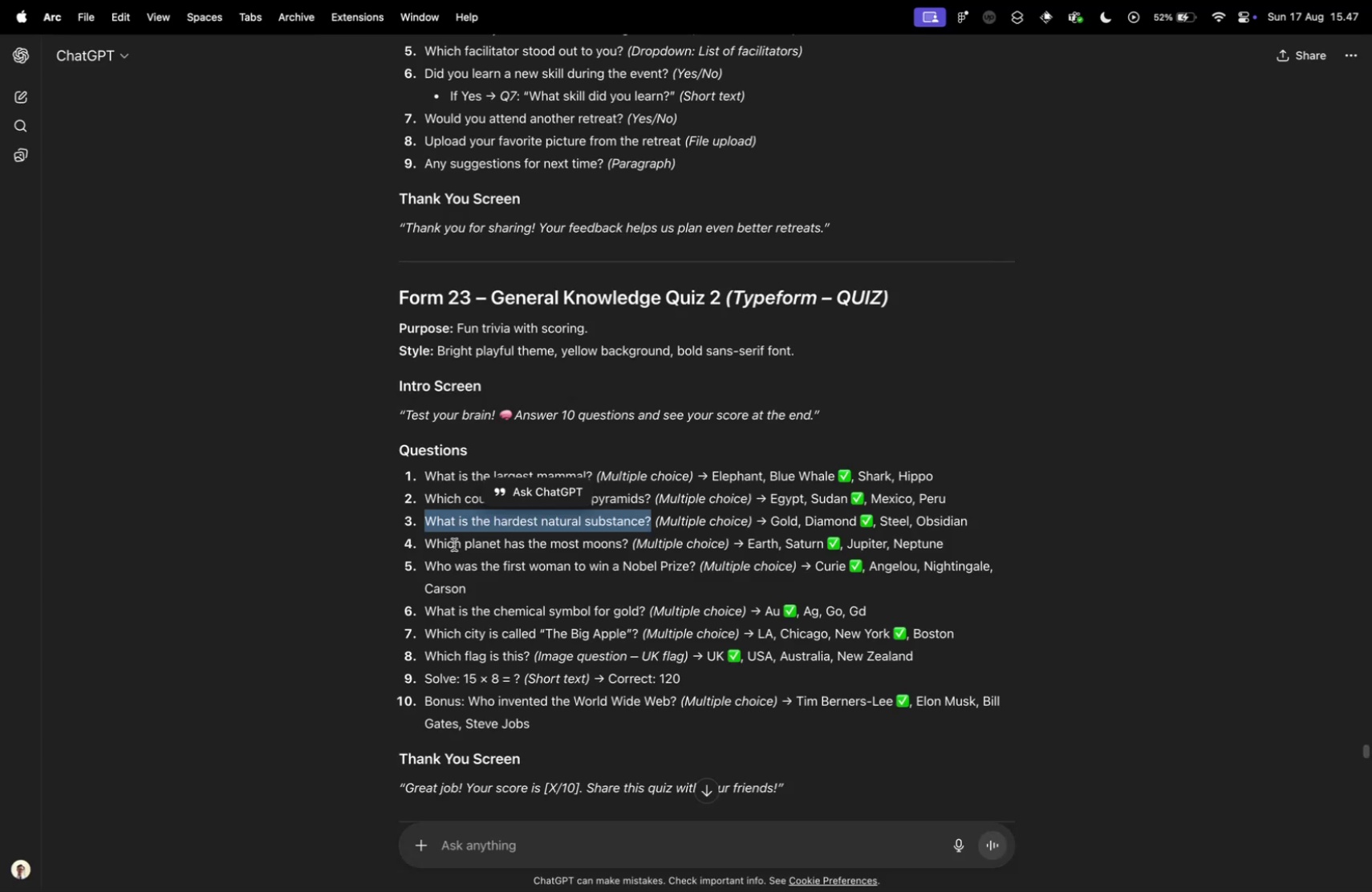 
left_click_drag(start_coordinate=[425, 542], to_coordinate=[627, 547])
 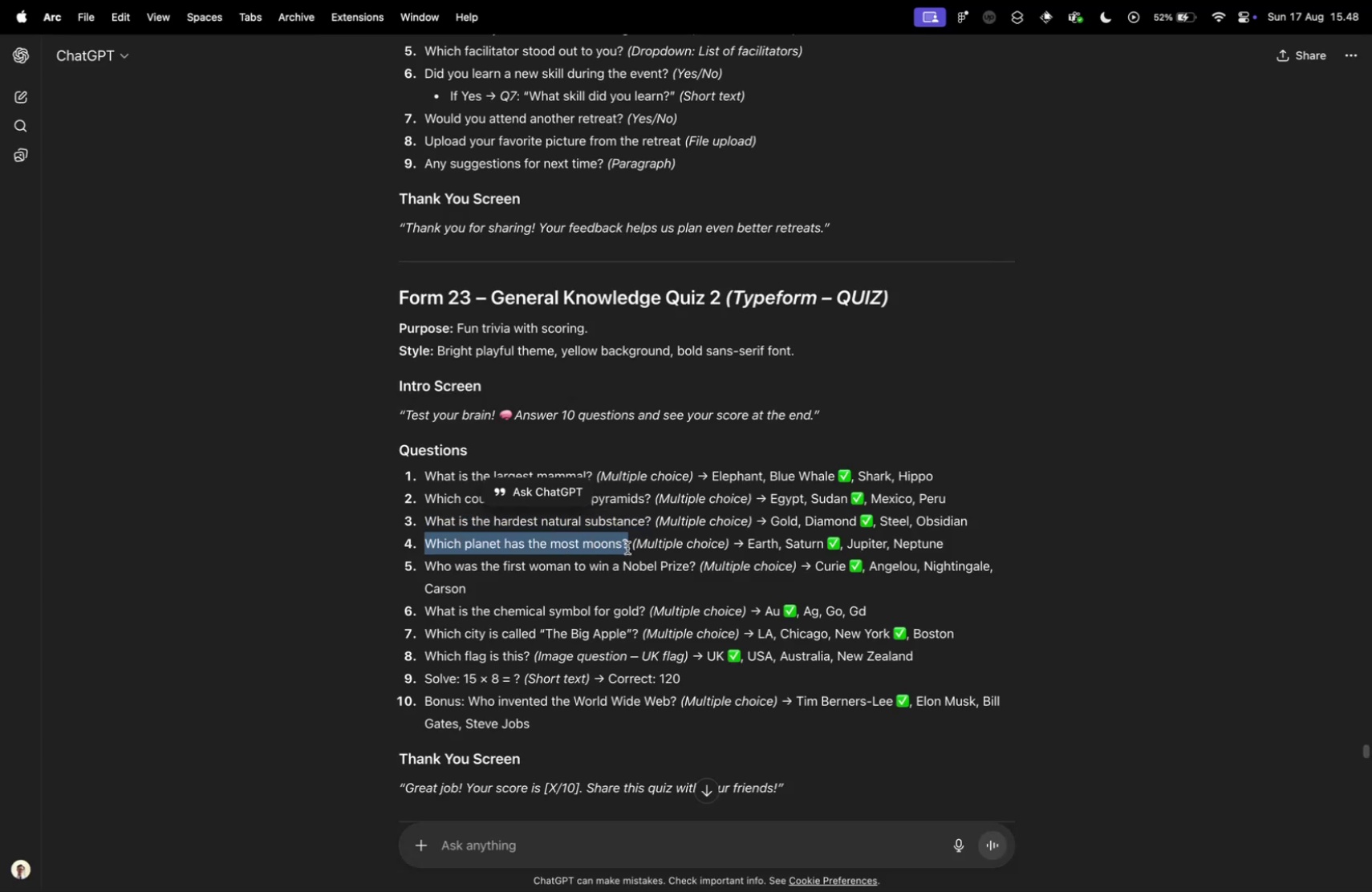 
key(Meta+CommandLeft)
 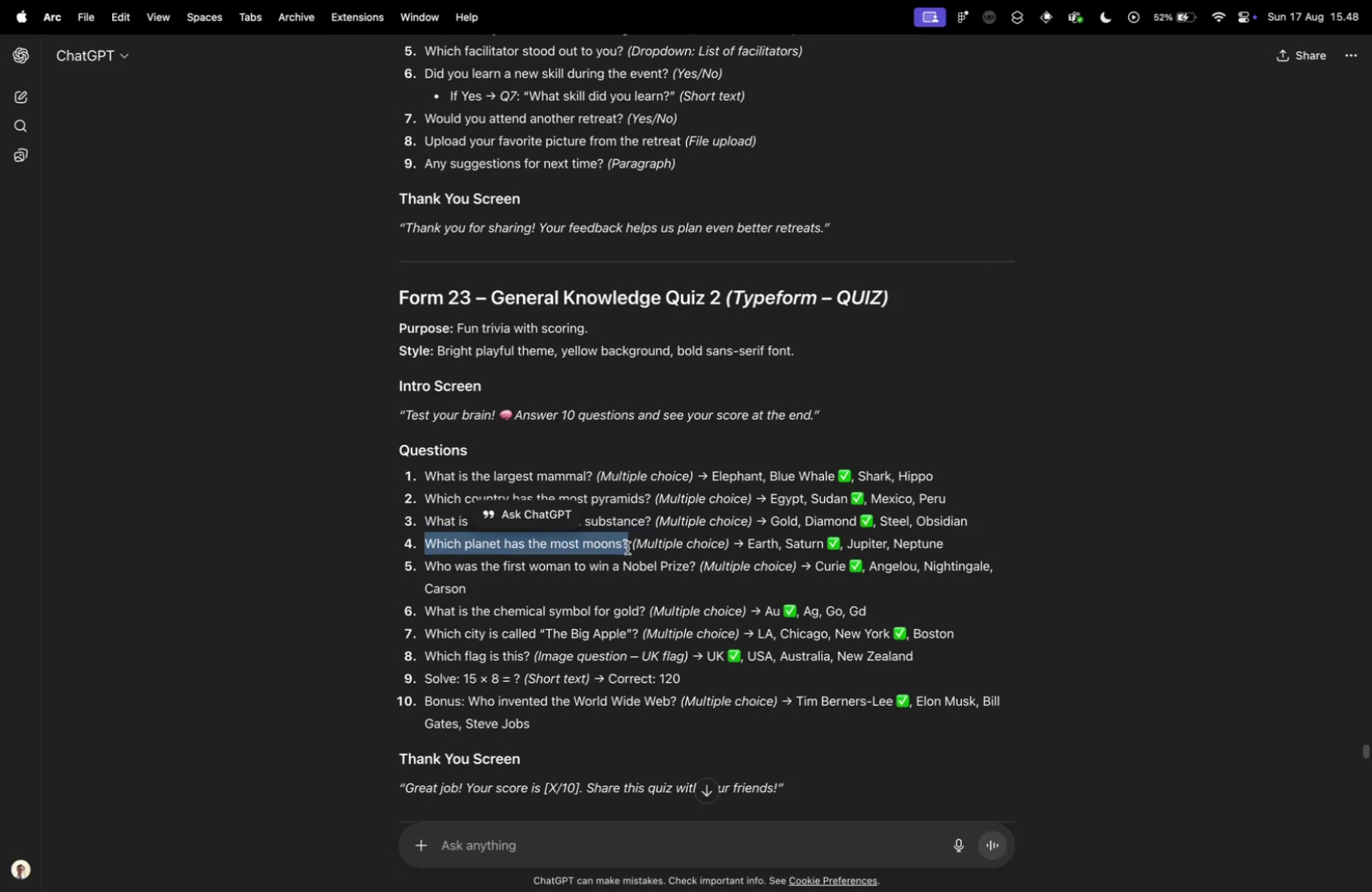 
key(Meta+C)
 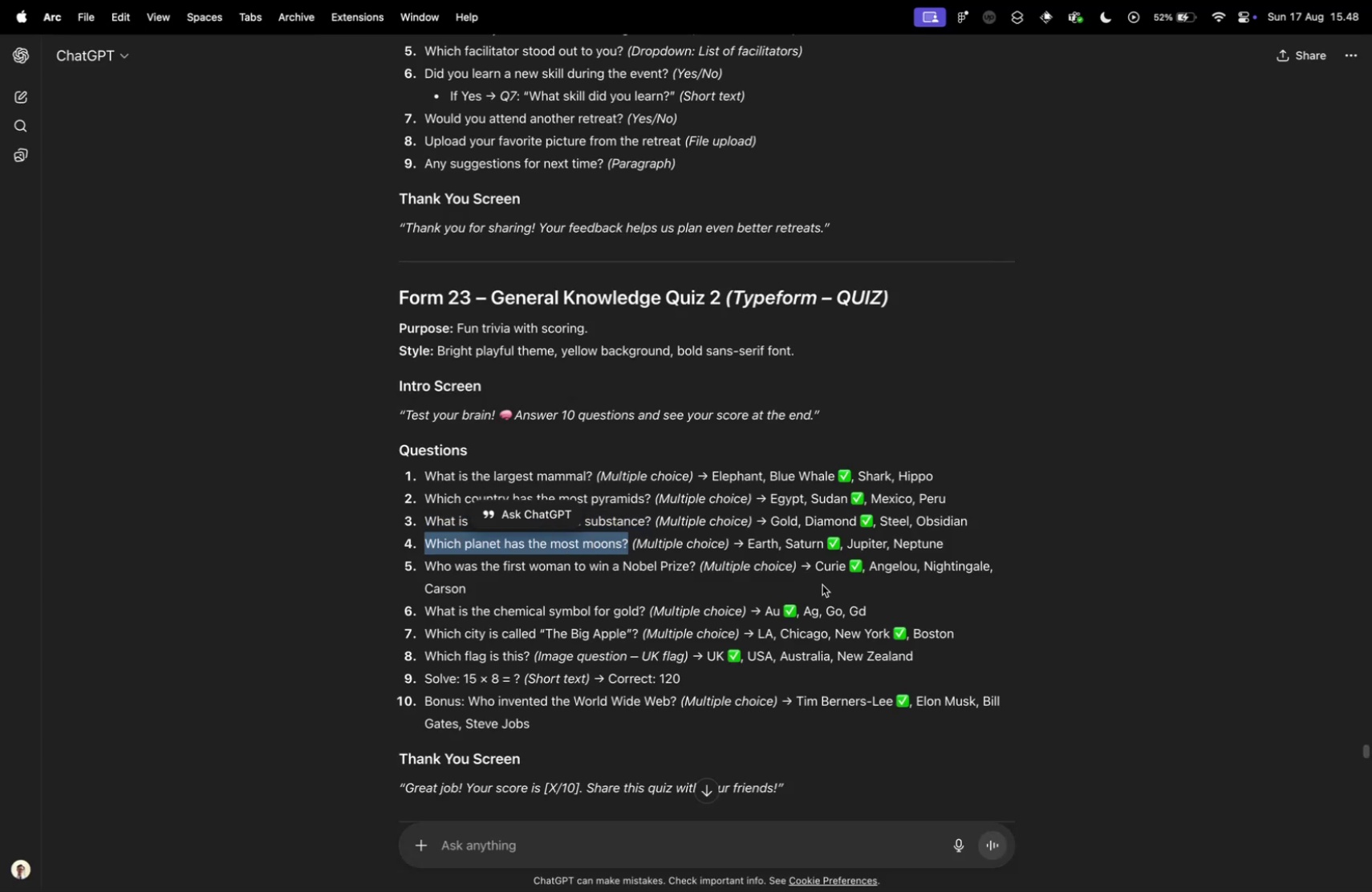 
key(Control+ControlLeft)
 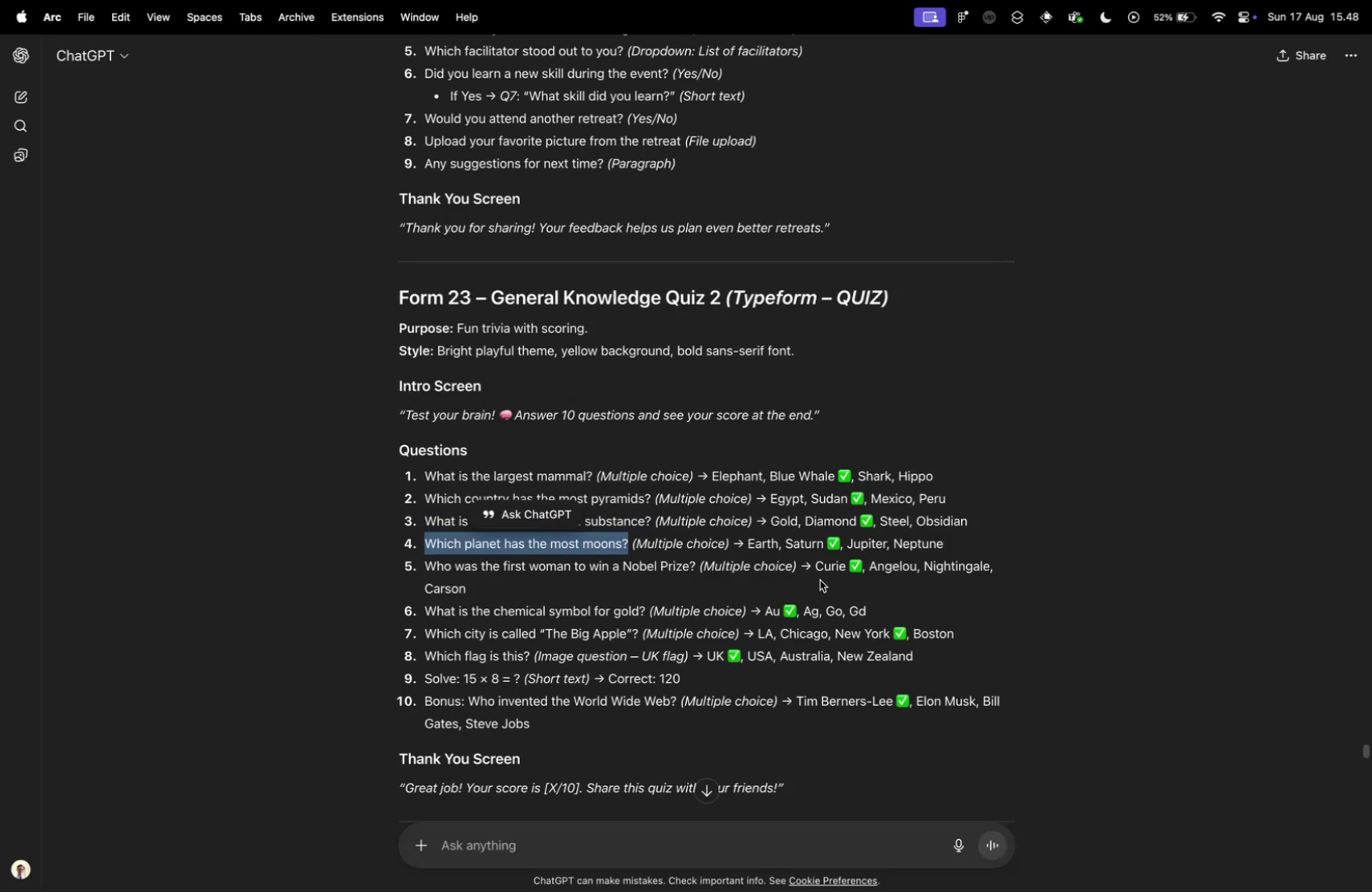 
key(Control+Tab)
 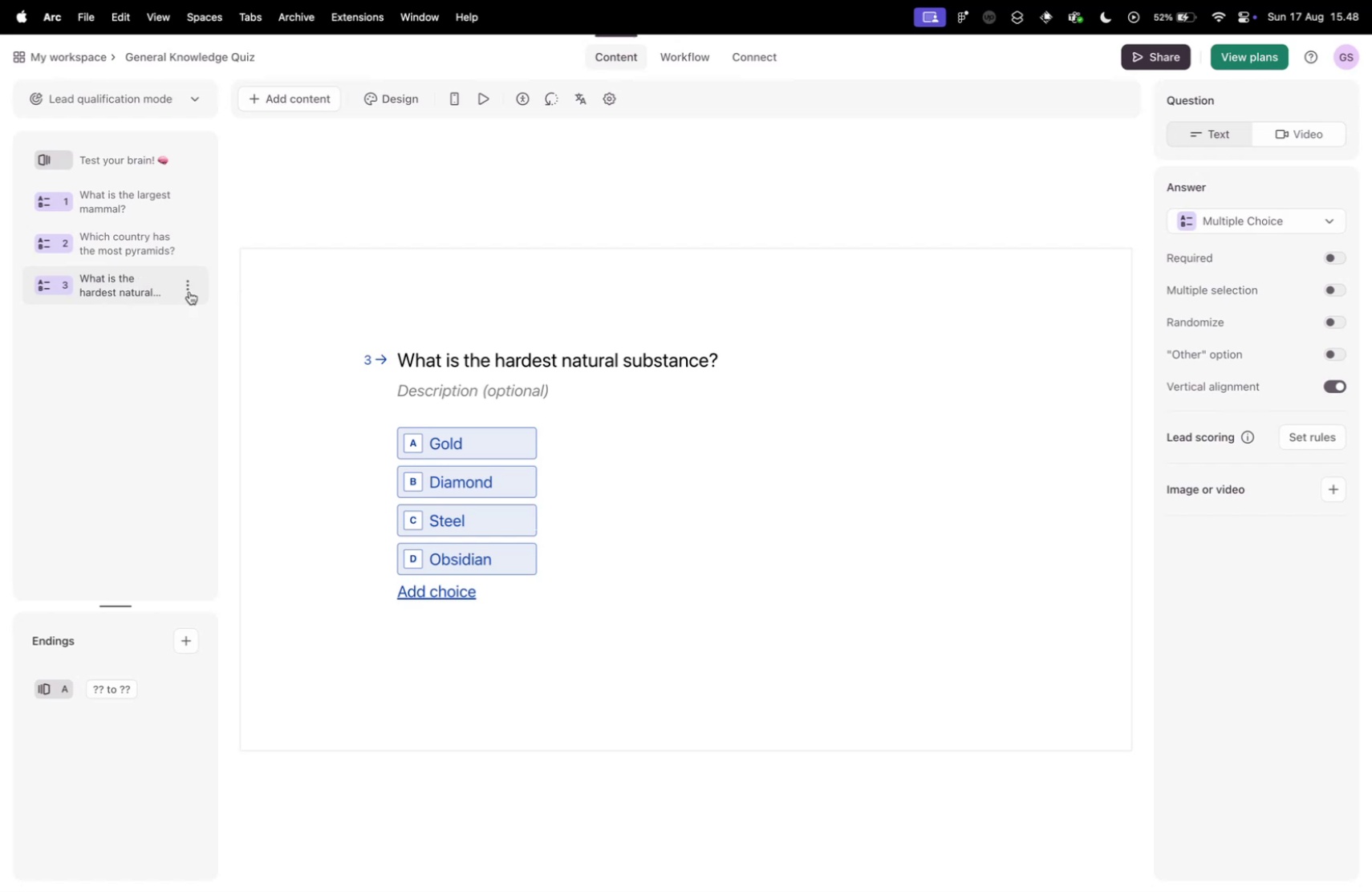 
left_click([191, 281])
 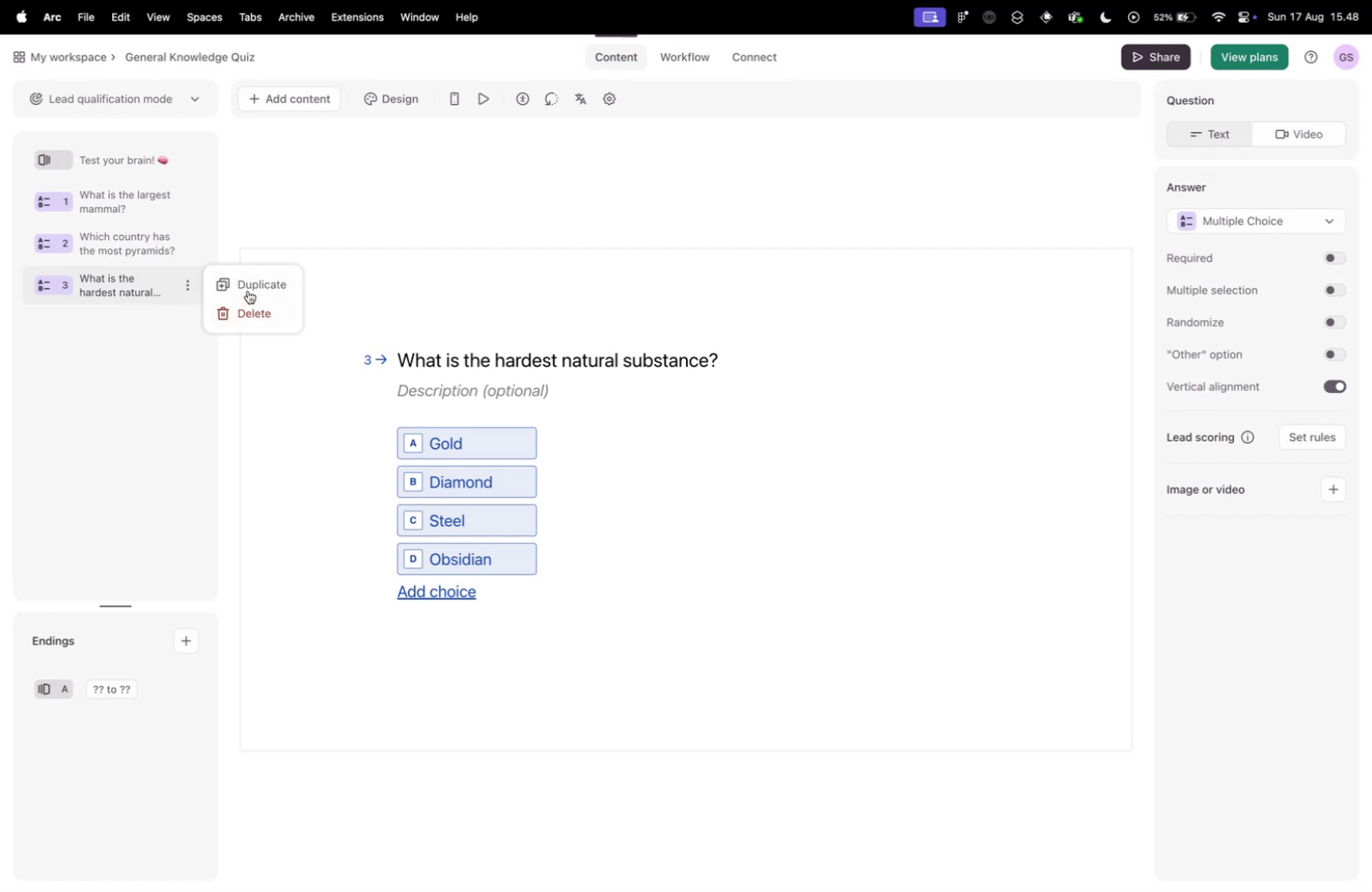 
left_click([250, 287])
 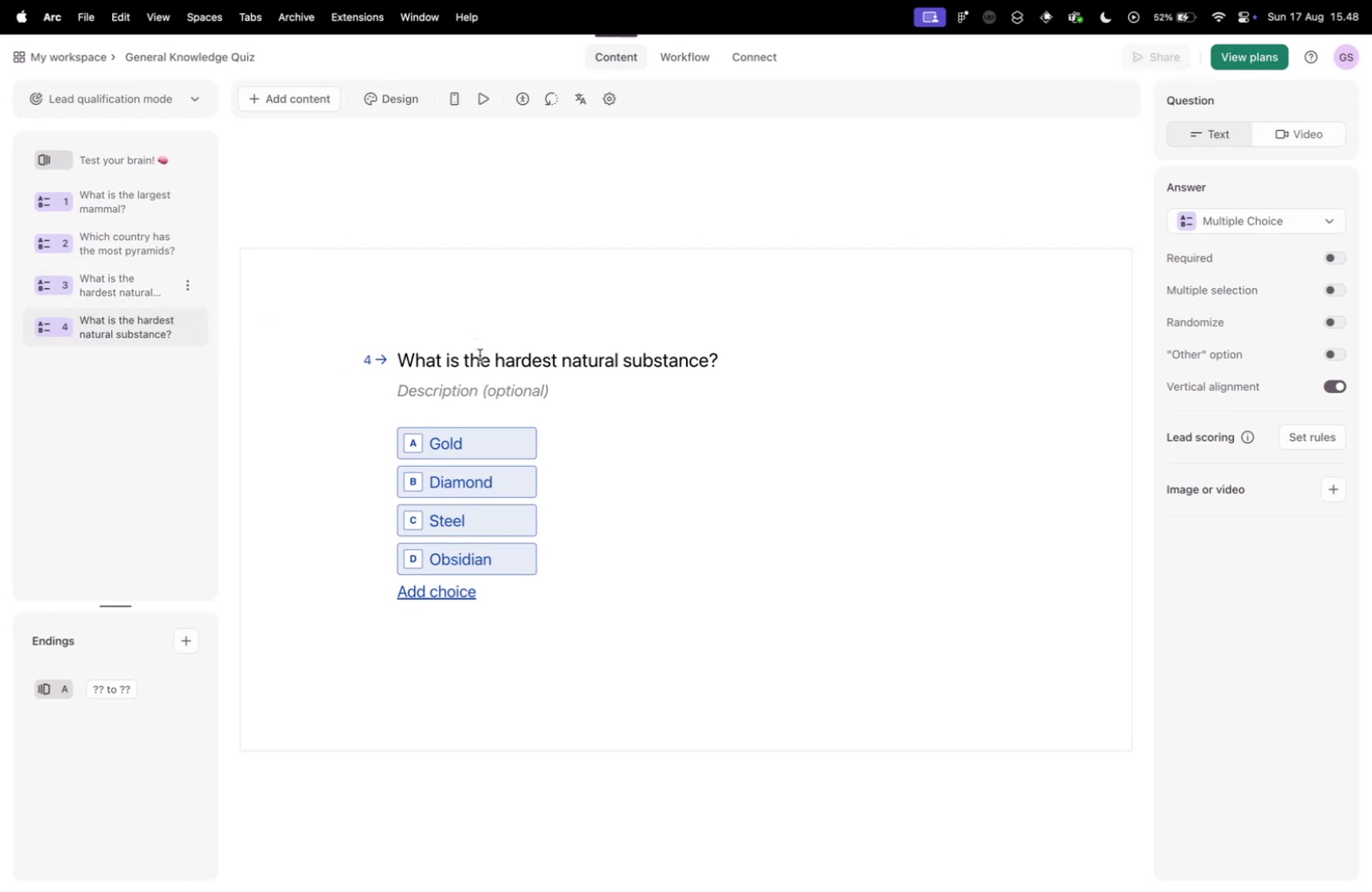 
key(Meta+A)
 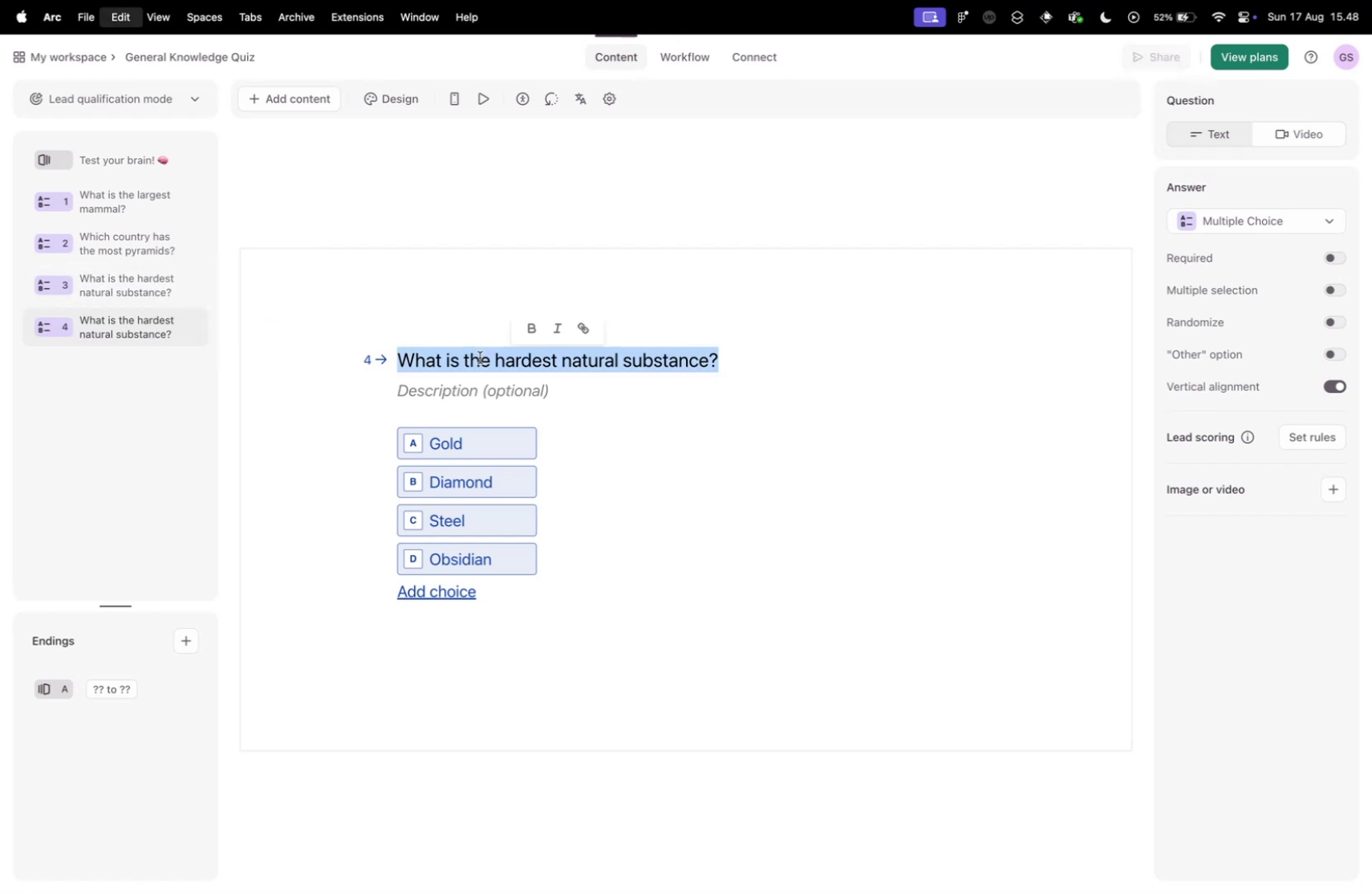 
key(Meta+V)
 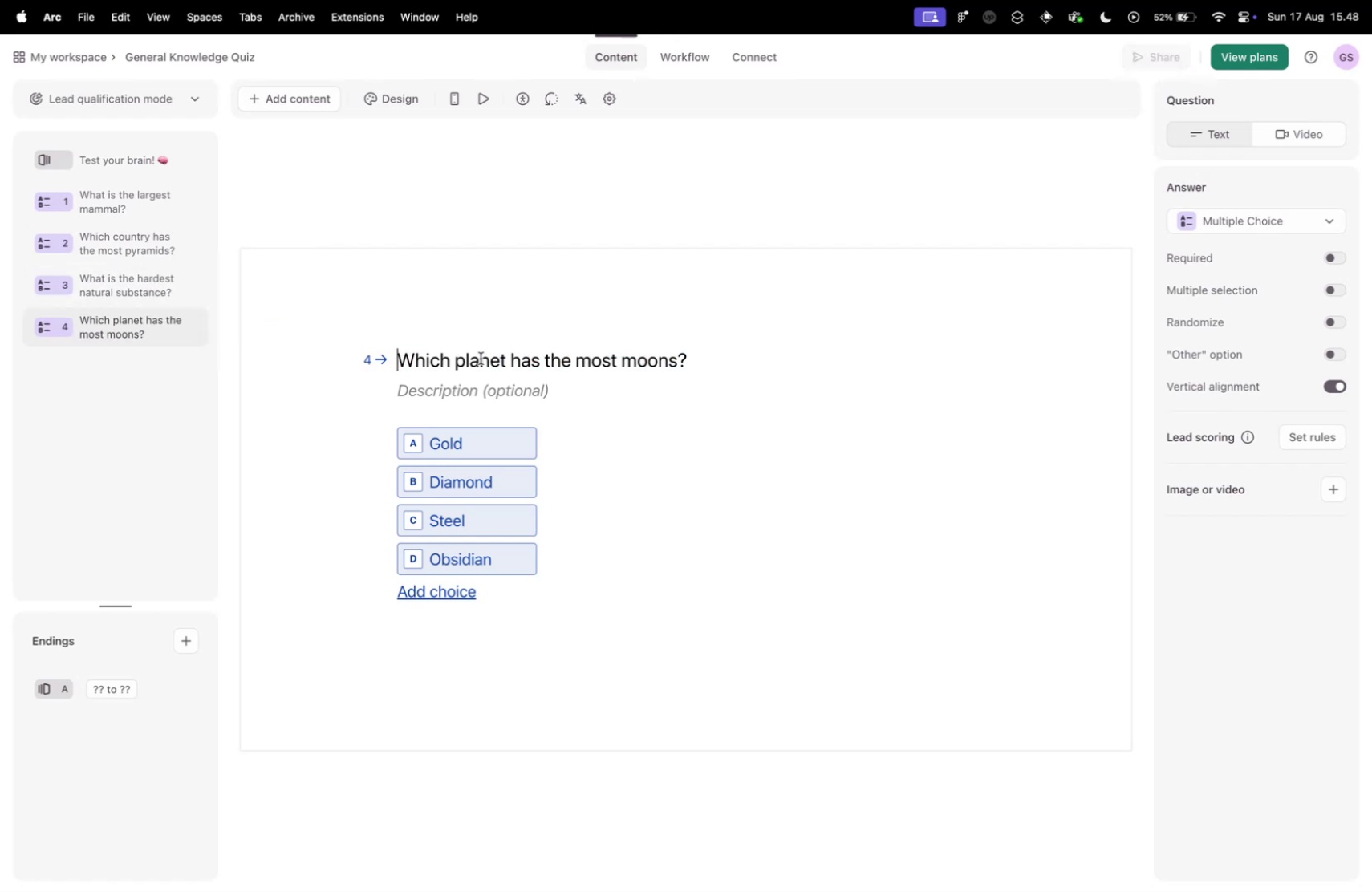 
key(Control+ControlLeft)
 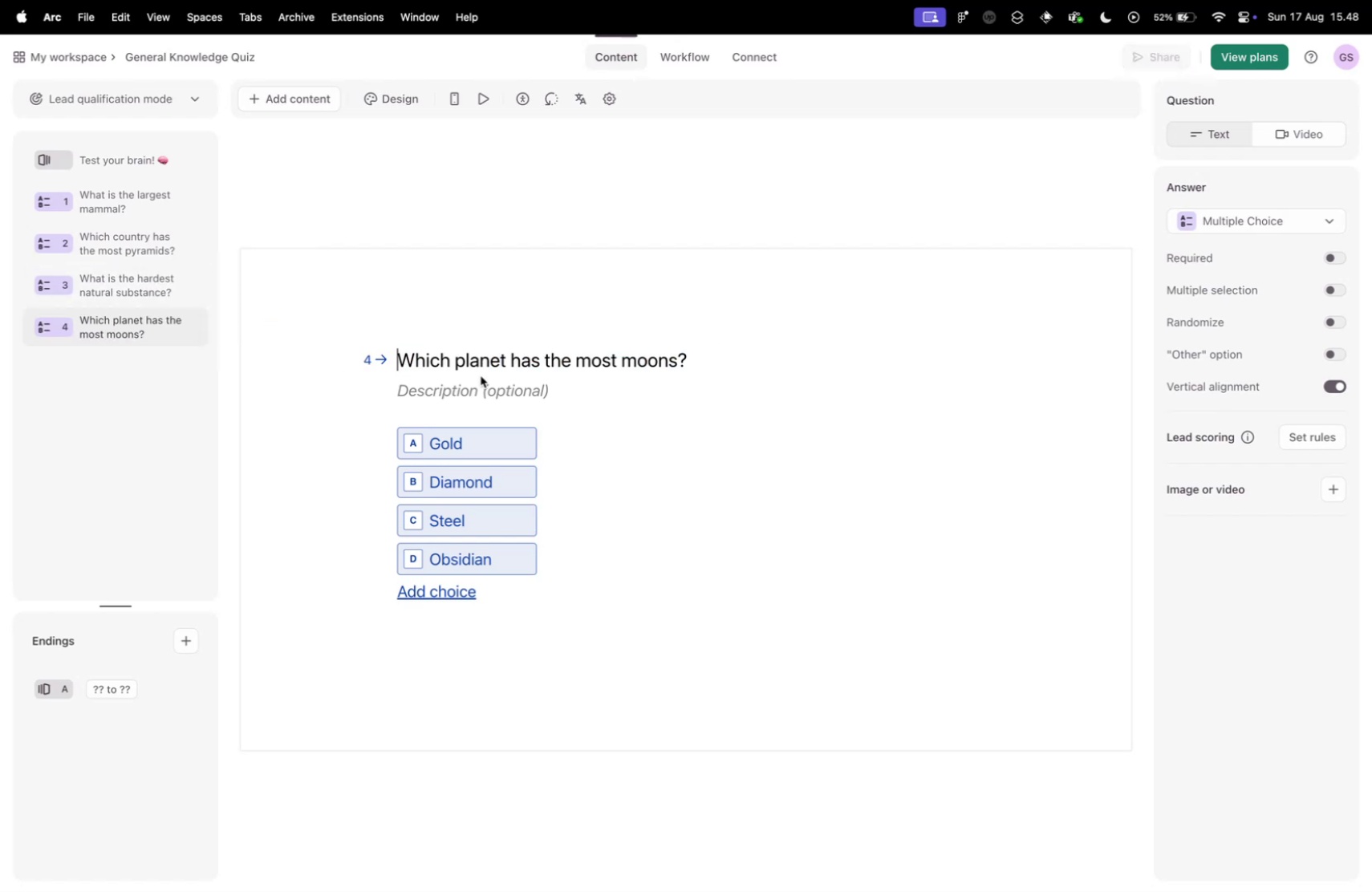 
key(Control+Tab)
 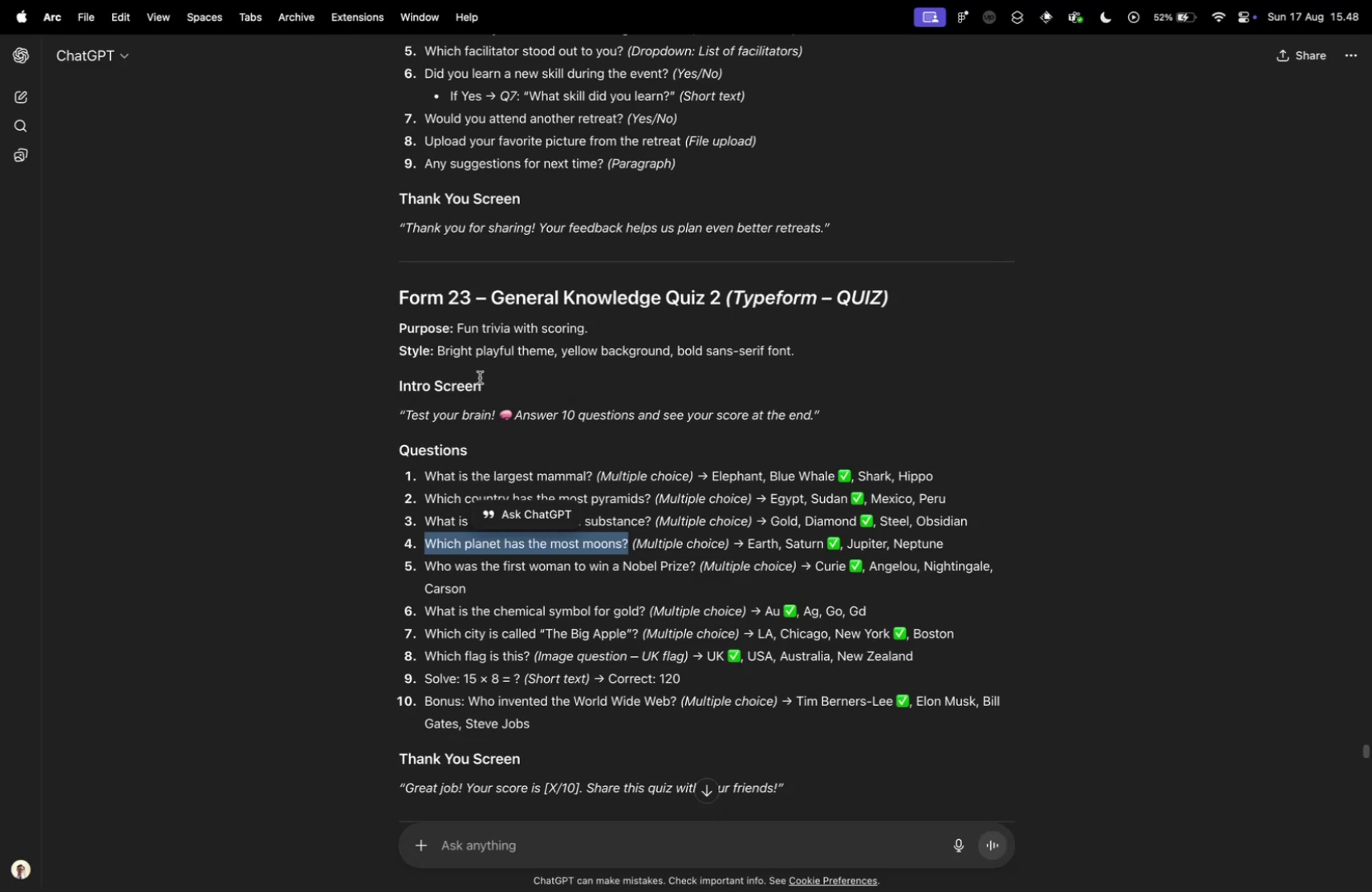 
key(Control+Tab)
 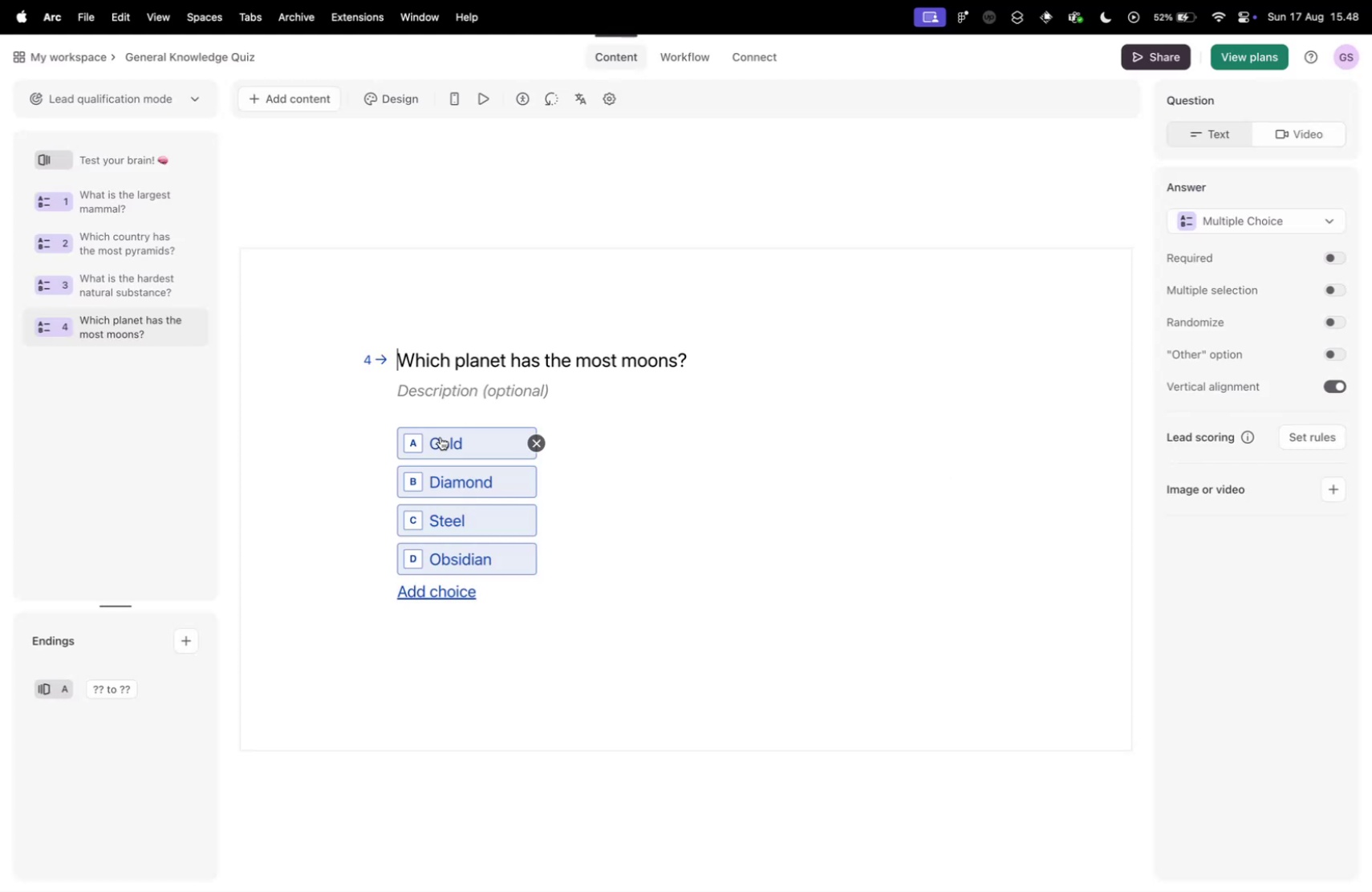 
left_click([440, 437])
 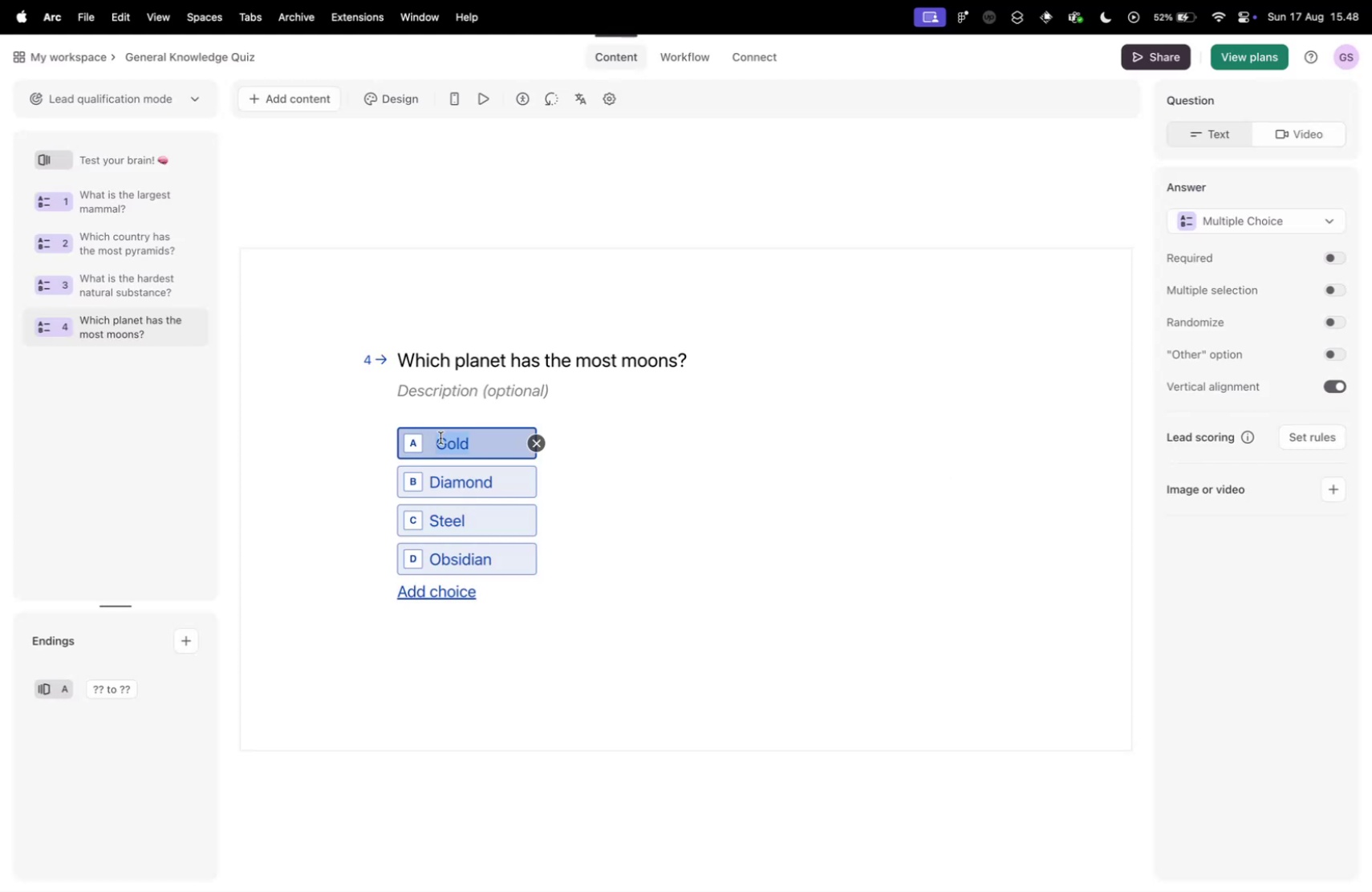 
type(Earth)
 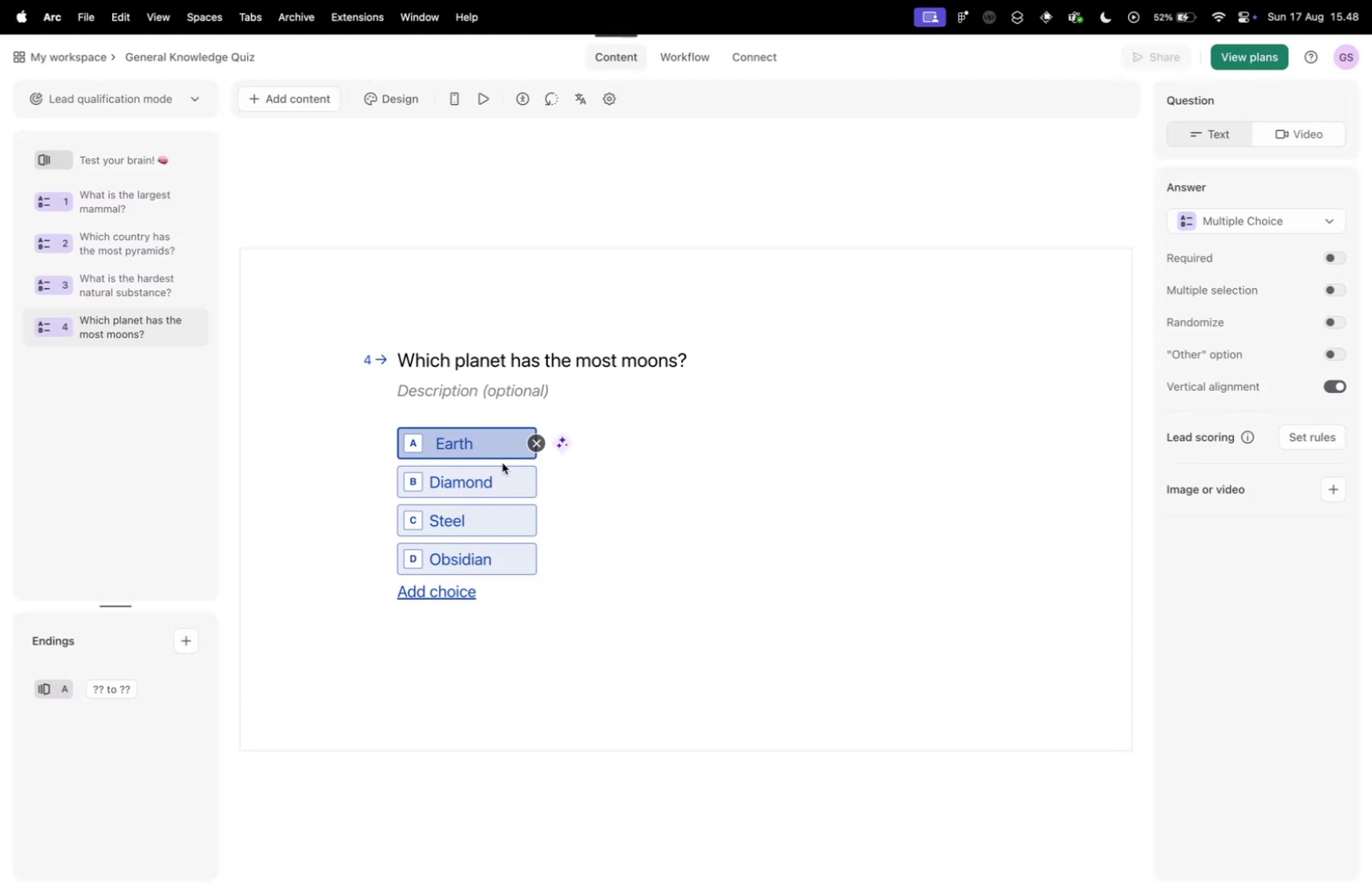 
left_click([489, 474])
 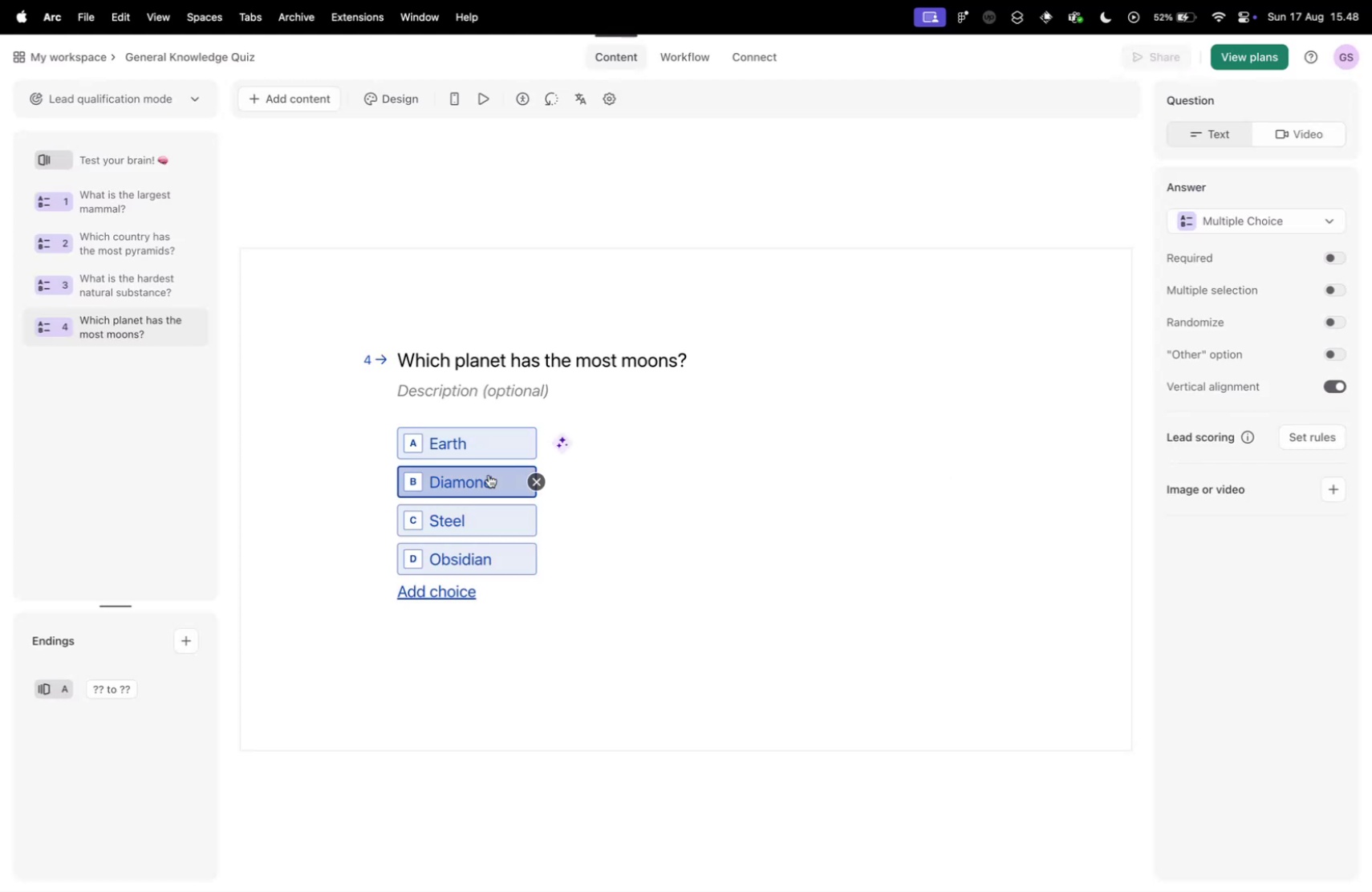 
type(Saturmn)
key(Backspace)
key(Backspace)
type(n)
 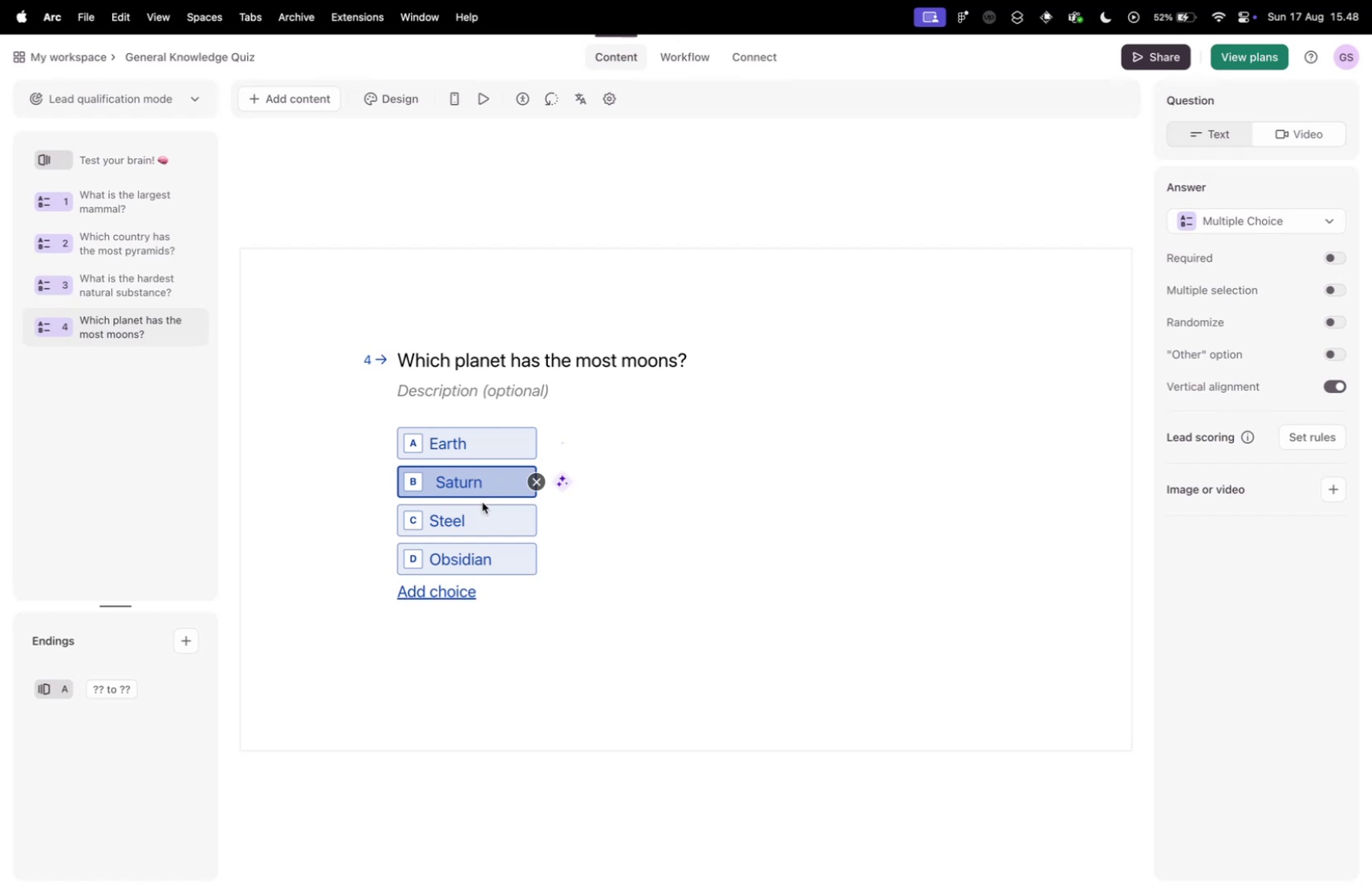 
left_click([483, 508])
 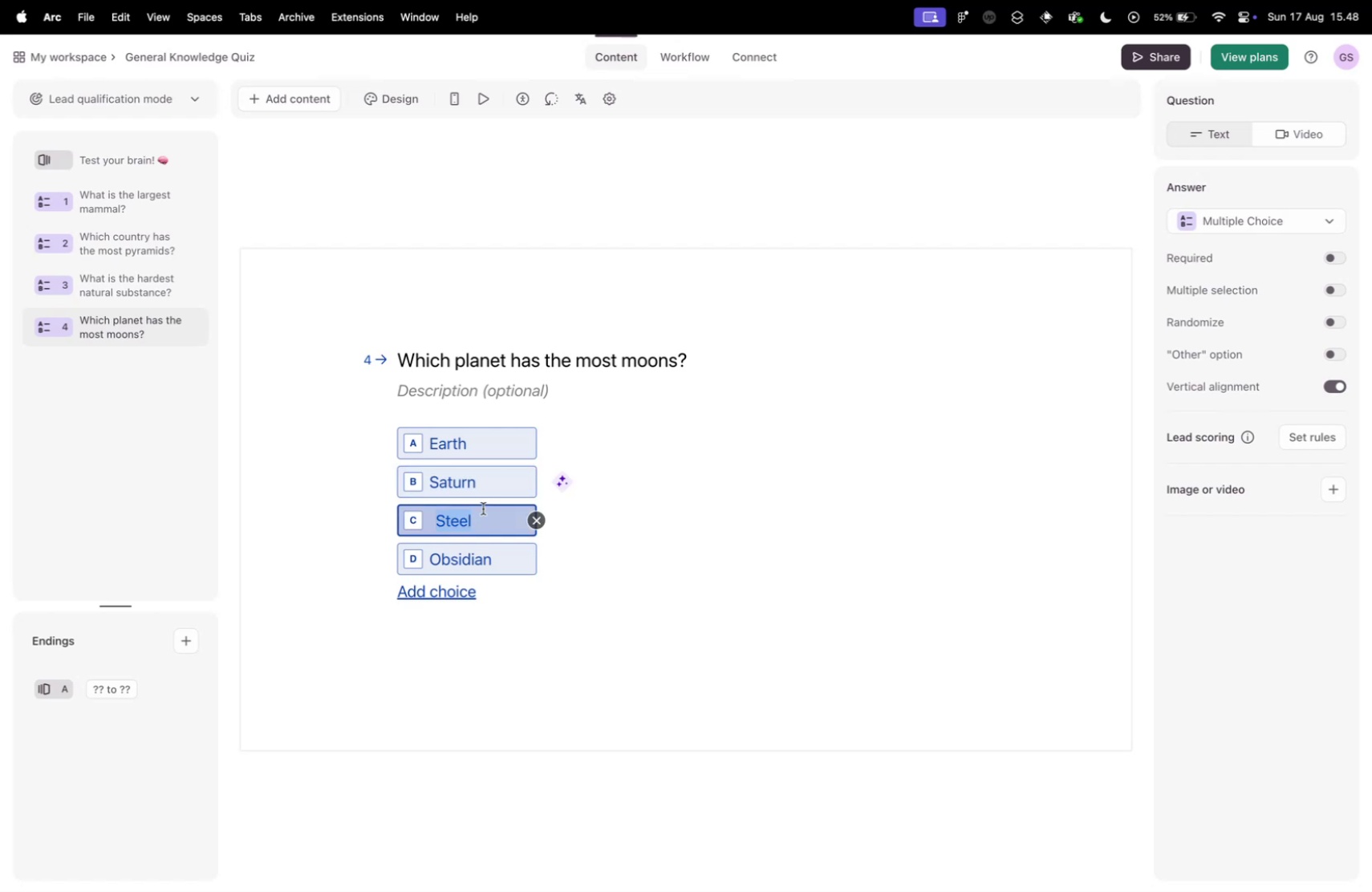 
type(Jupiter)
 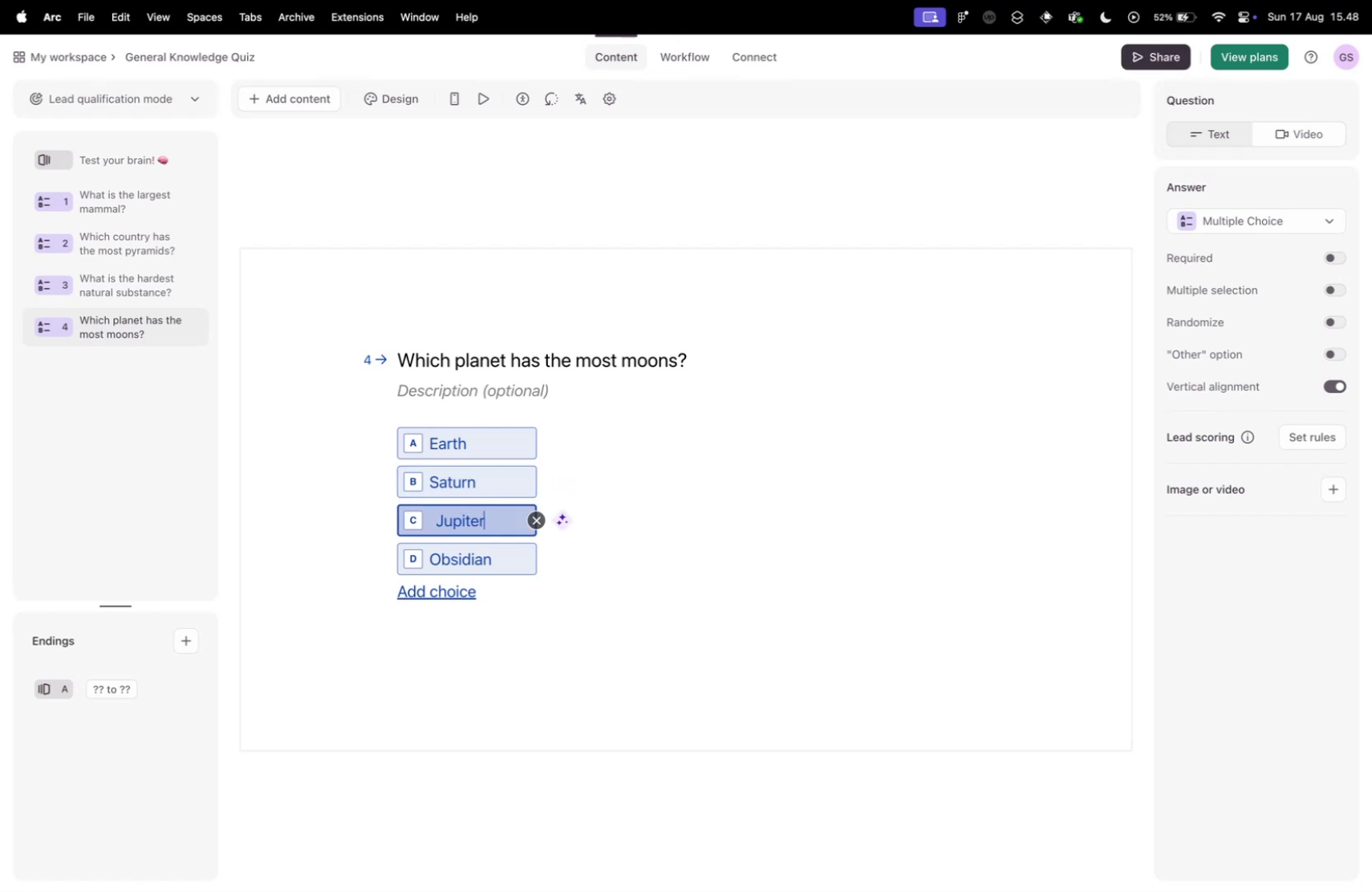 
key(Control+ControlLeft)
 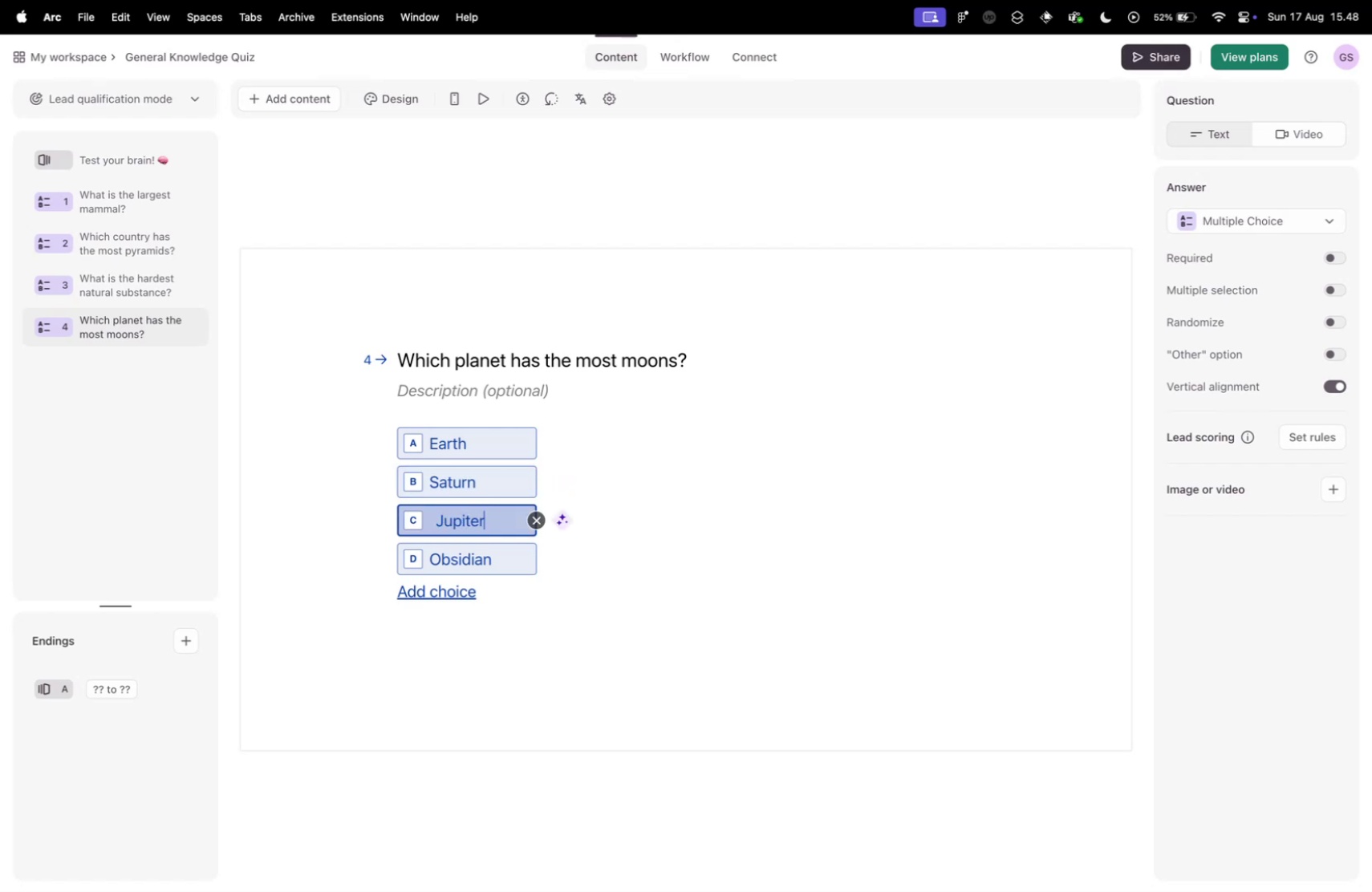 
key(Control+Tab)
 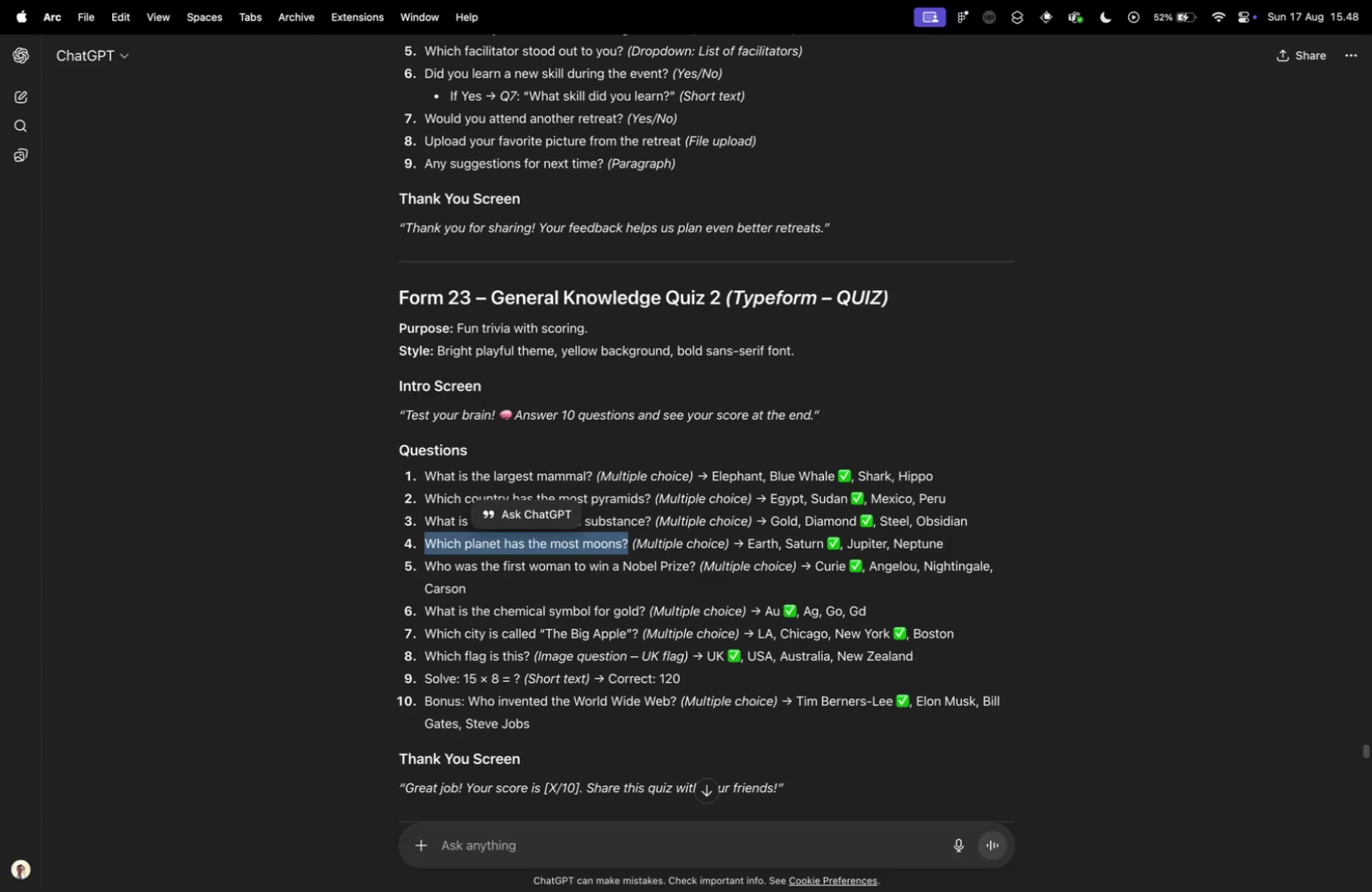 
key(Control+ControlLeft)
 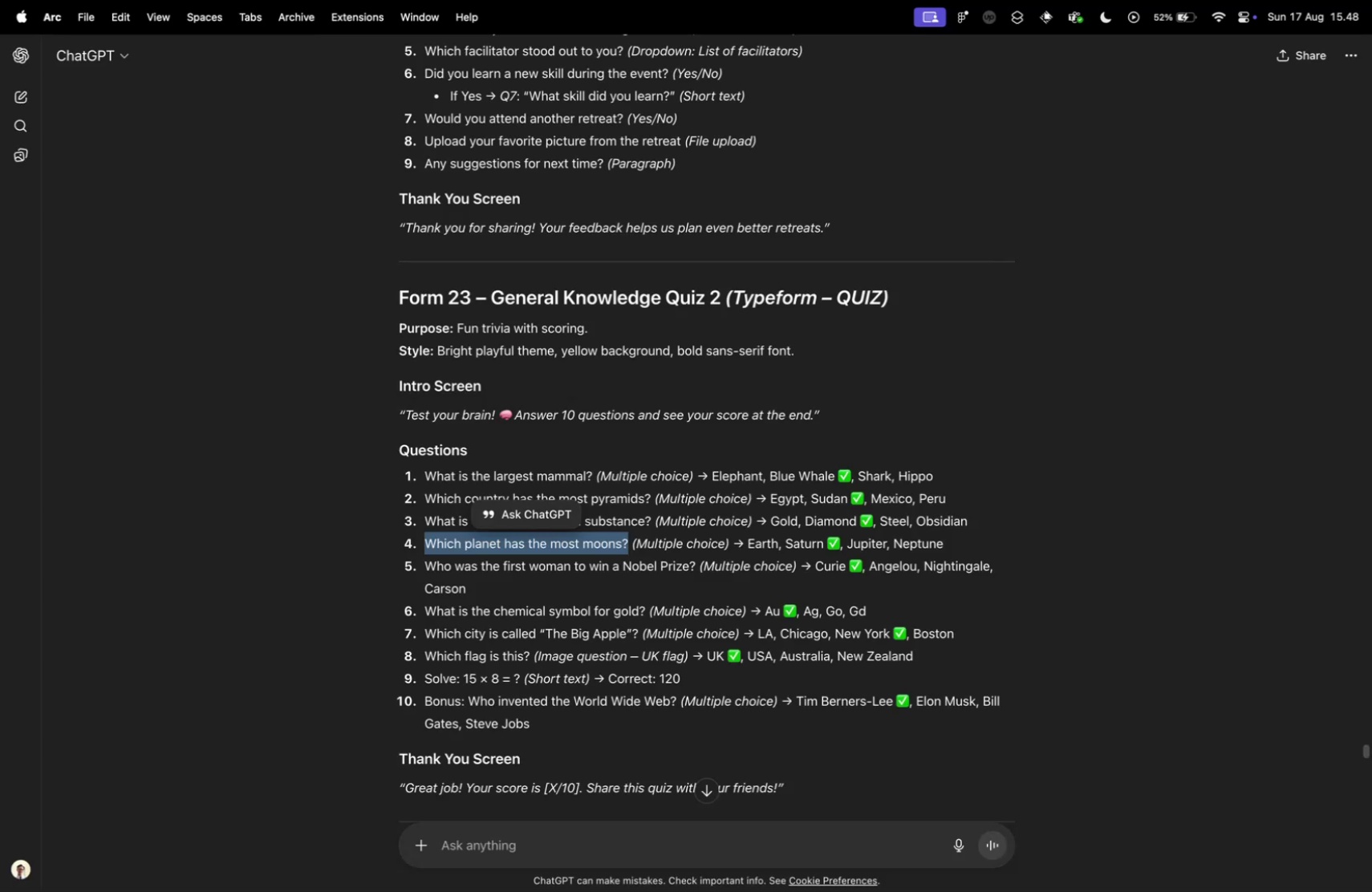 
key(Control+Tab)
 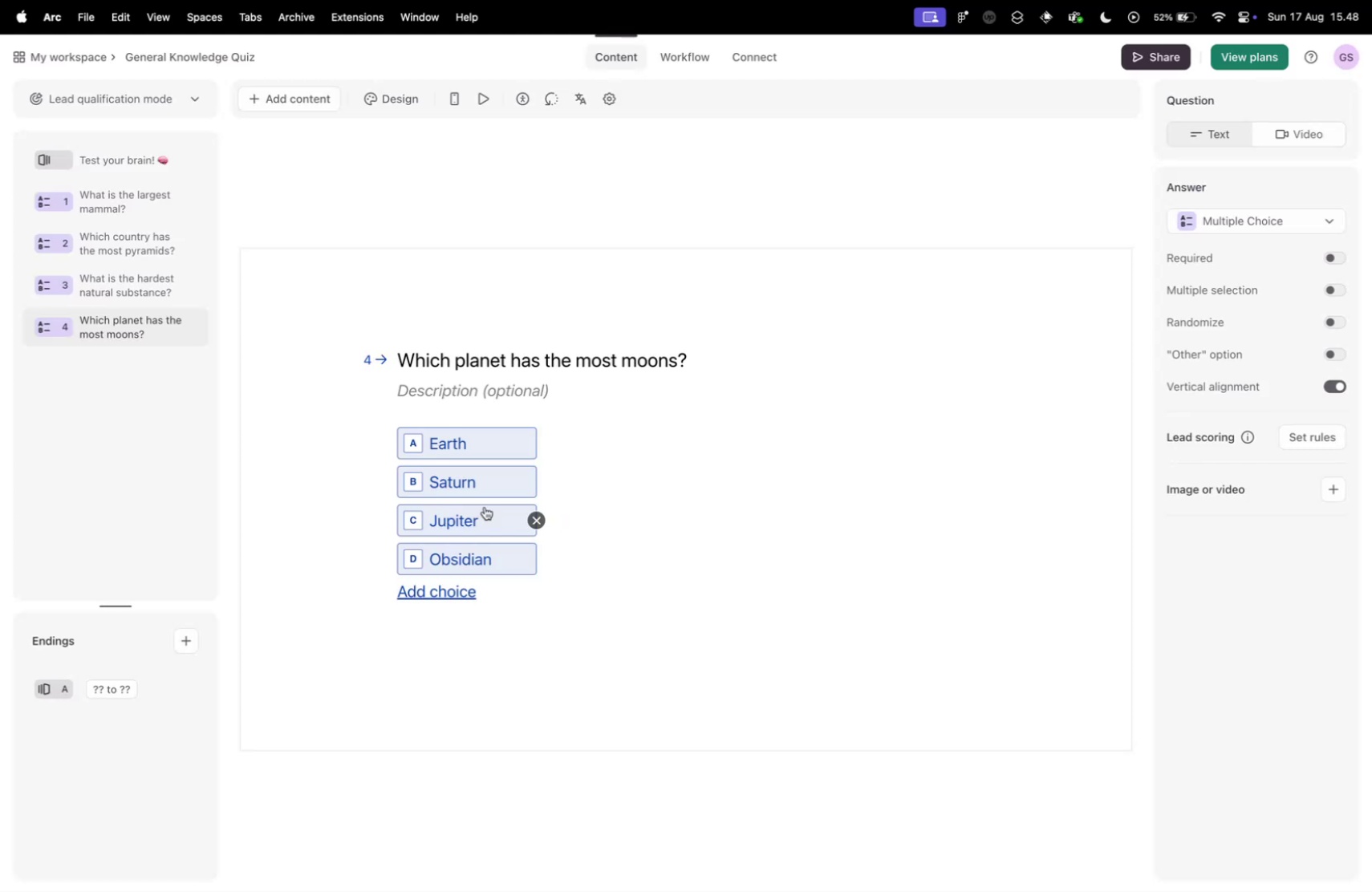 
left_click([464, 555])
 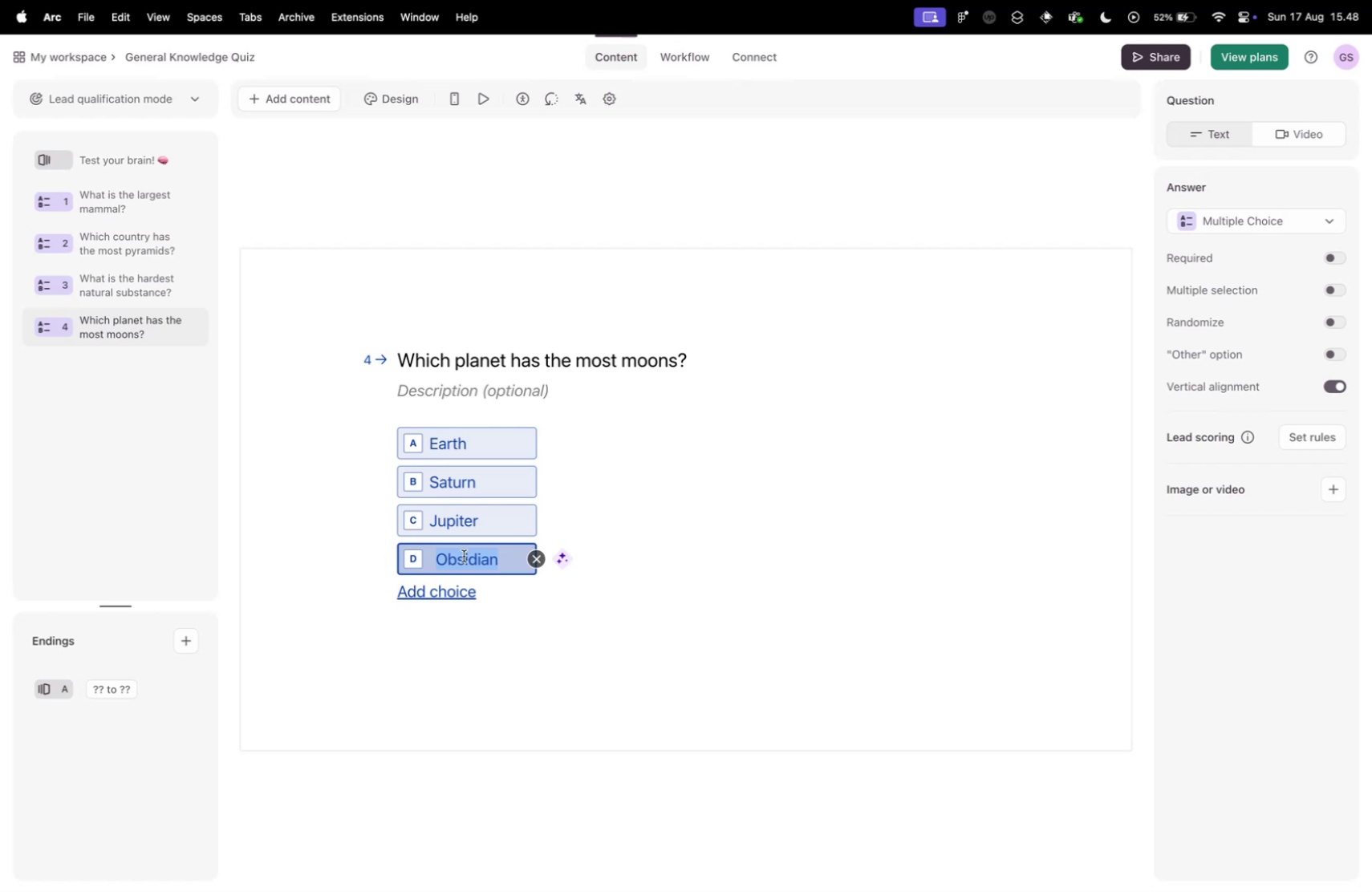 
type(Neptune)
 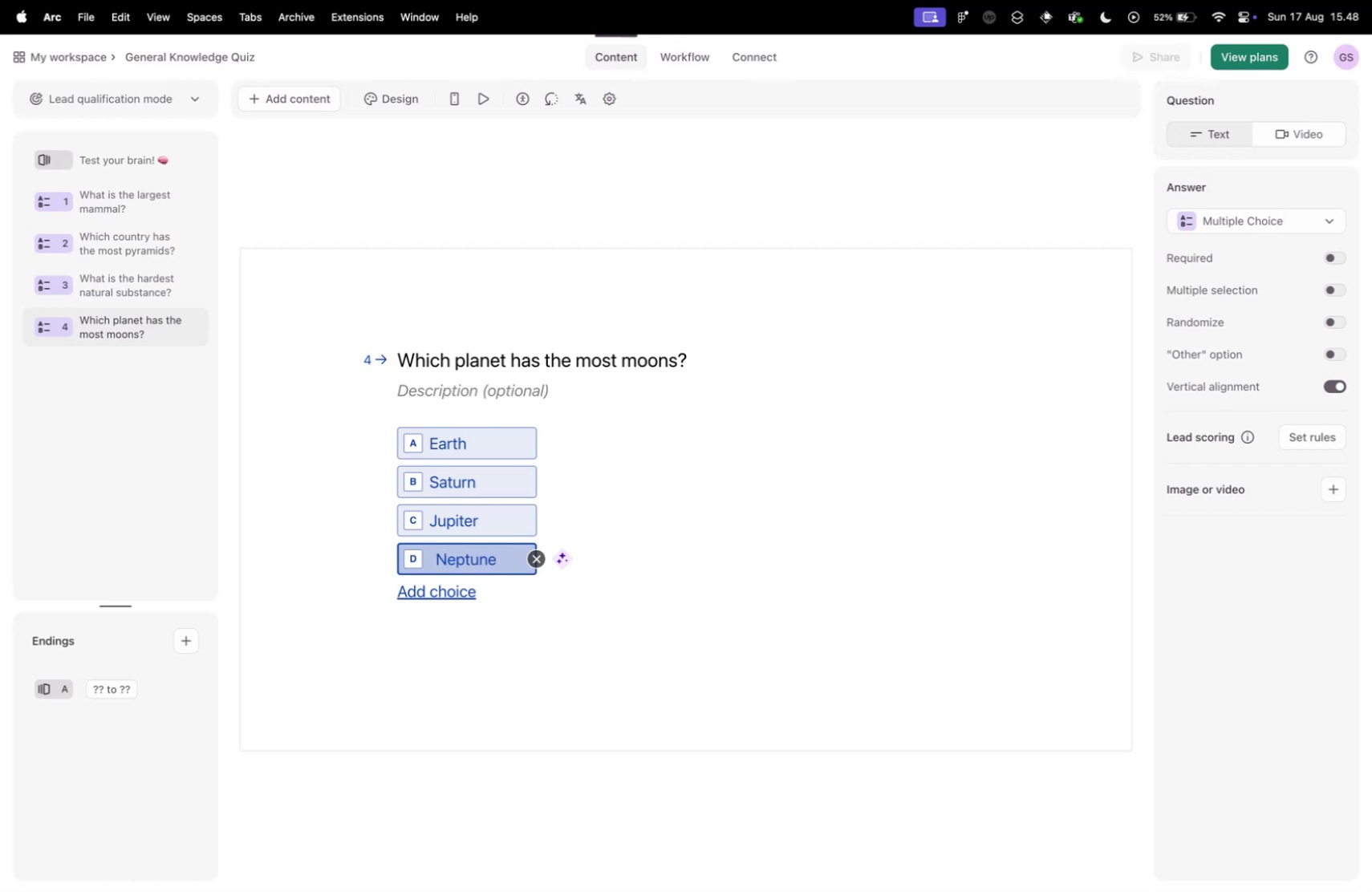 
key(Control+ControlLeft)
 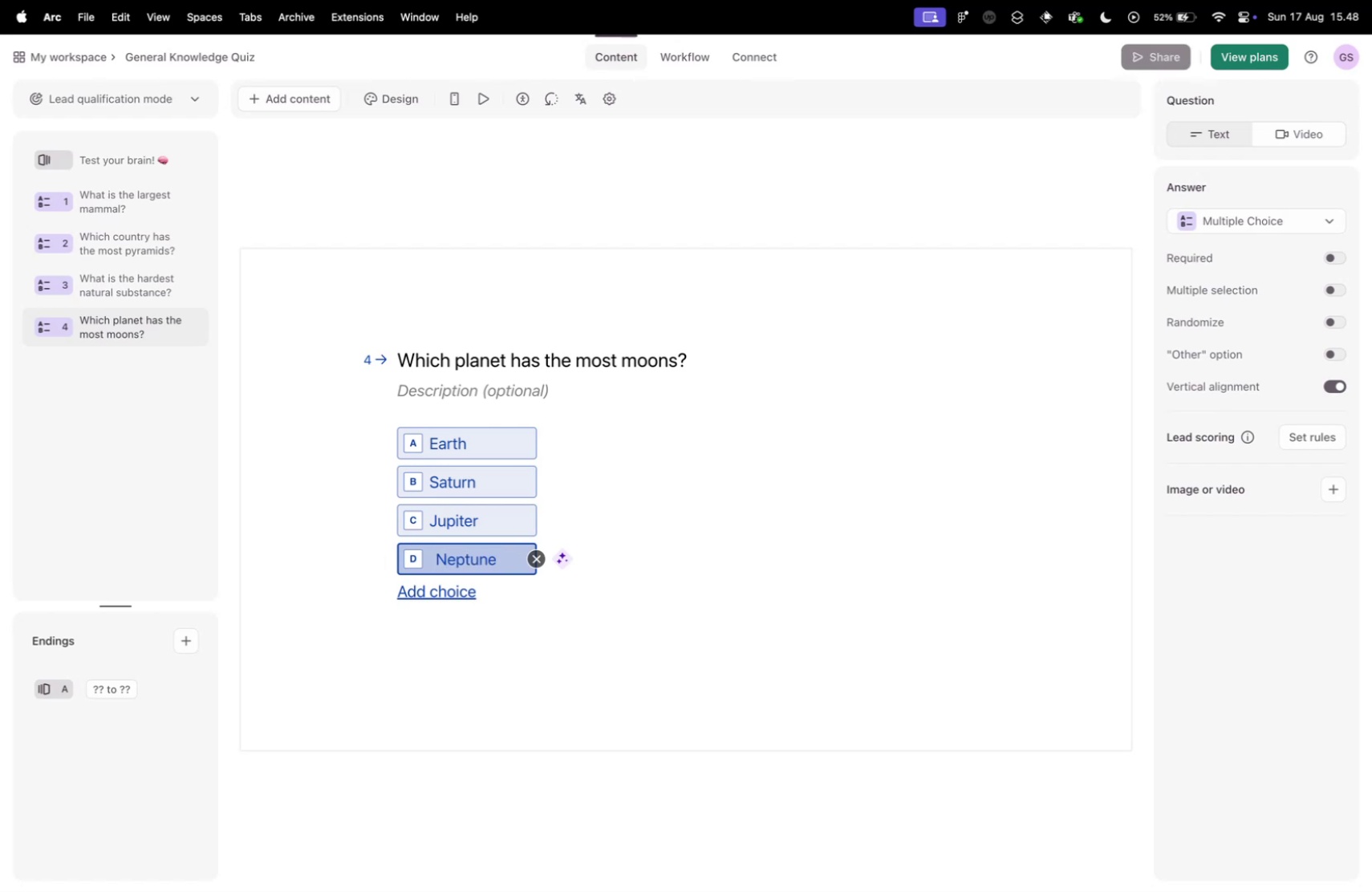 
key(Control+Tab)
 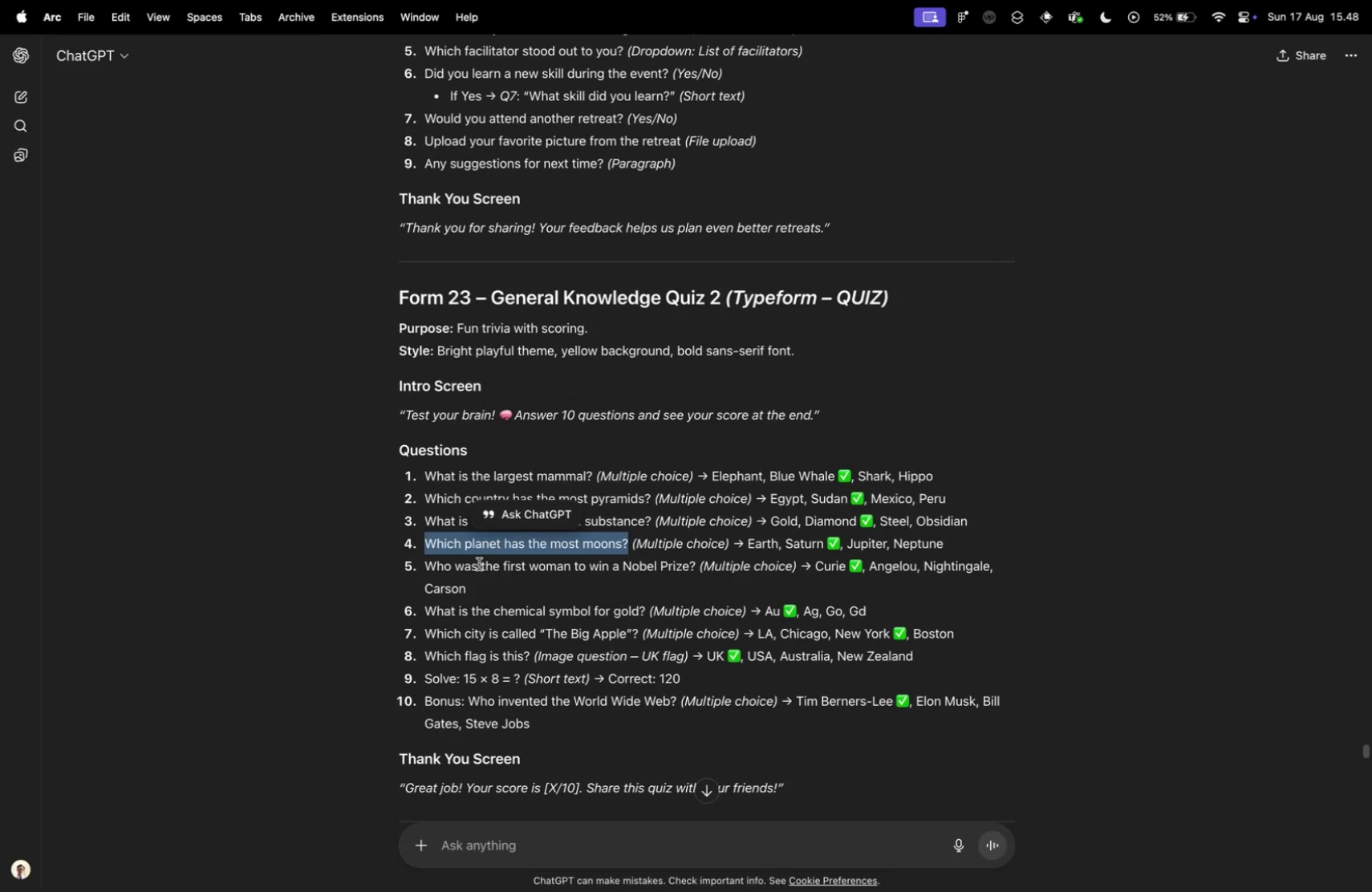 
left_click([463, 562])
 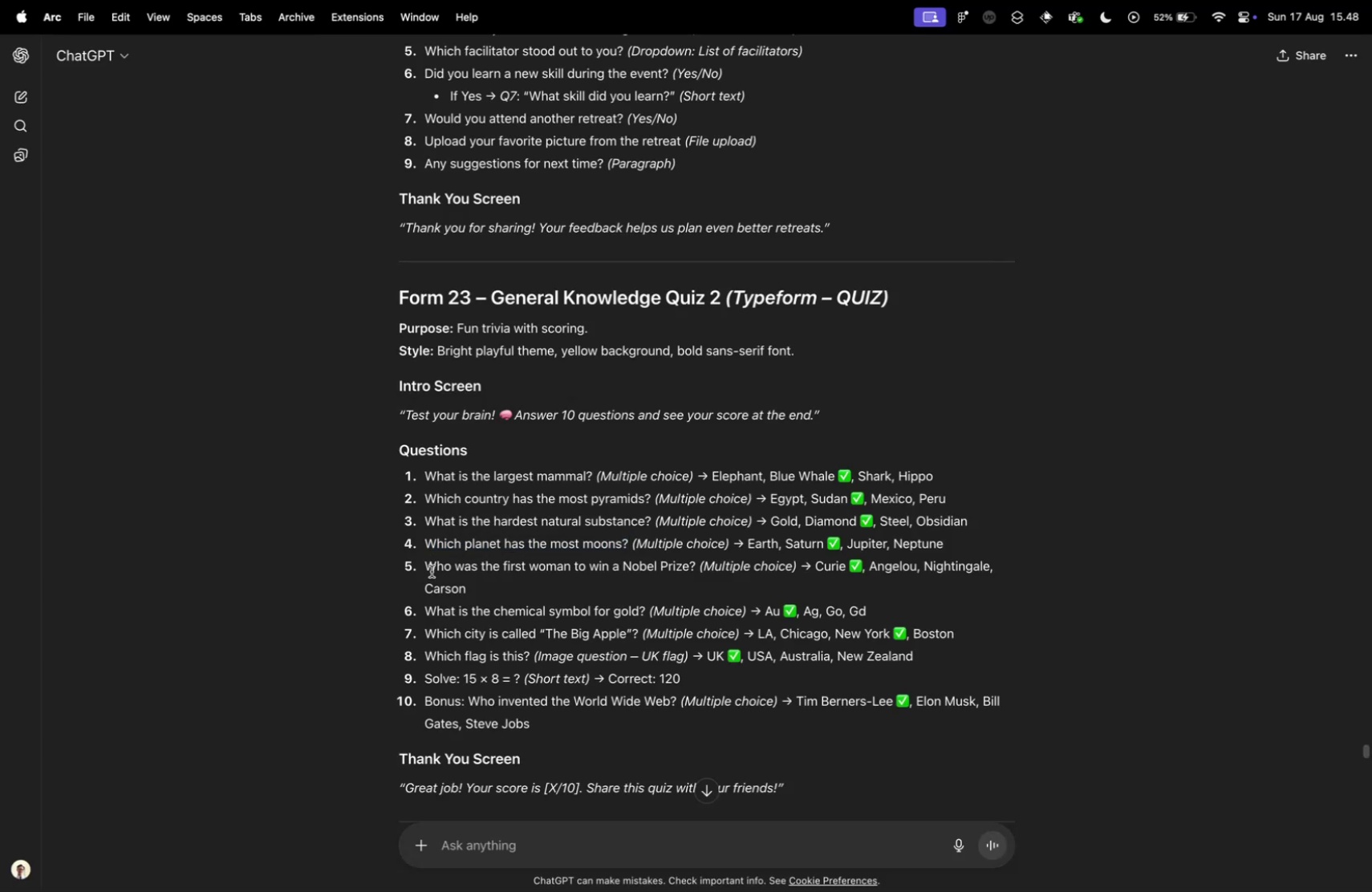 
left_click_drag(start_coordinate=[424, 564], to_coordinate=[694, 565])
 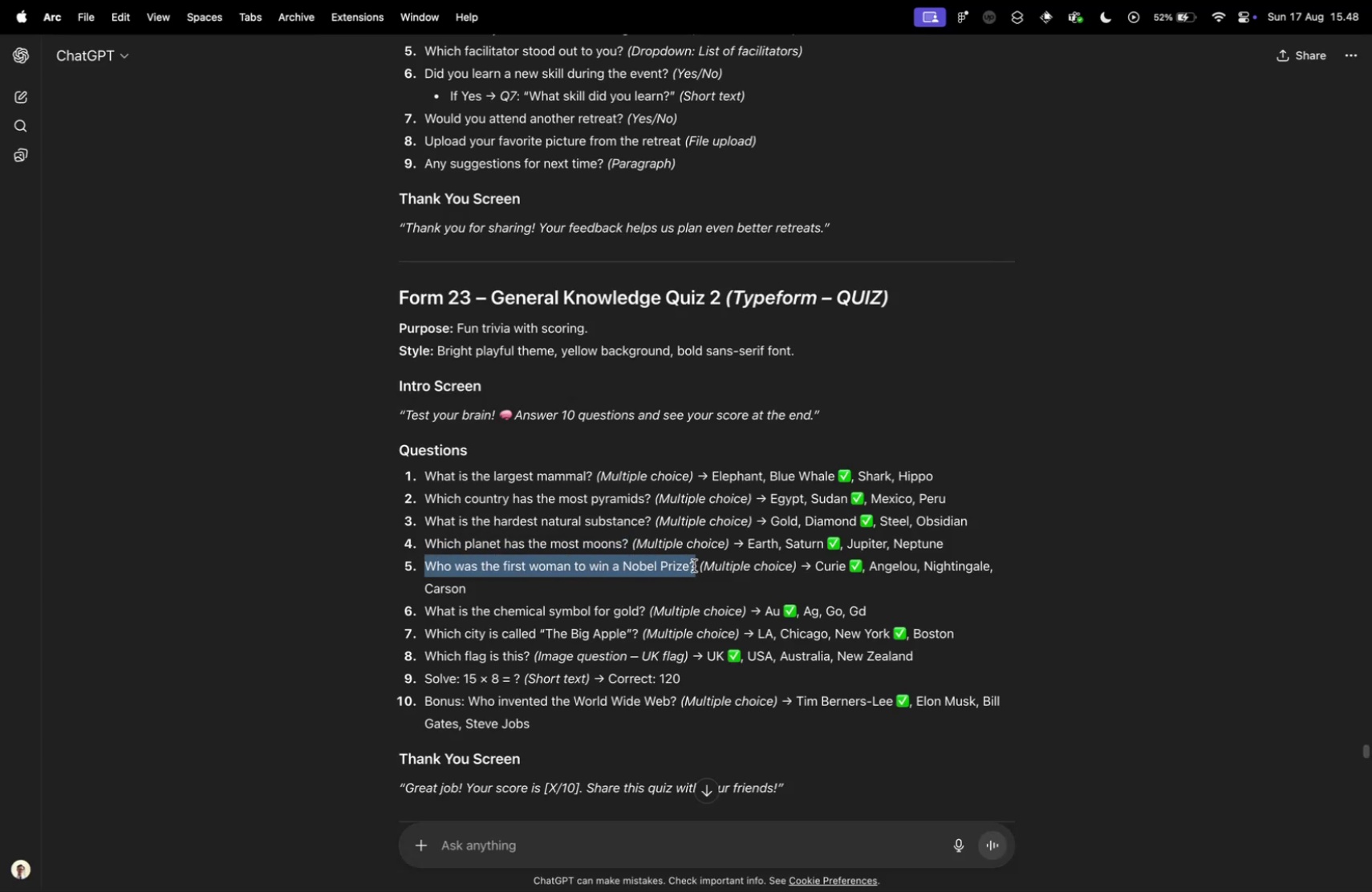 
key(Meta+CommandLeft)
 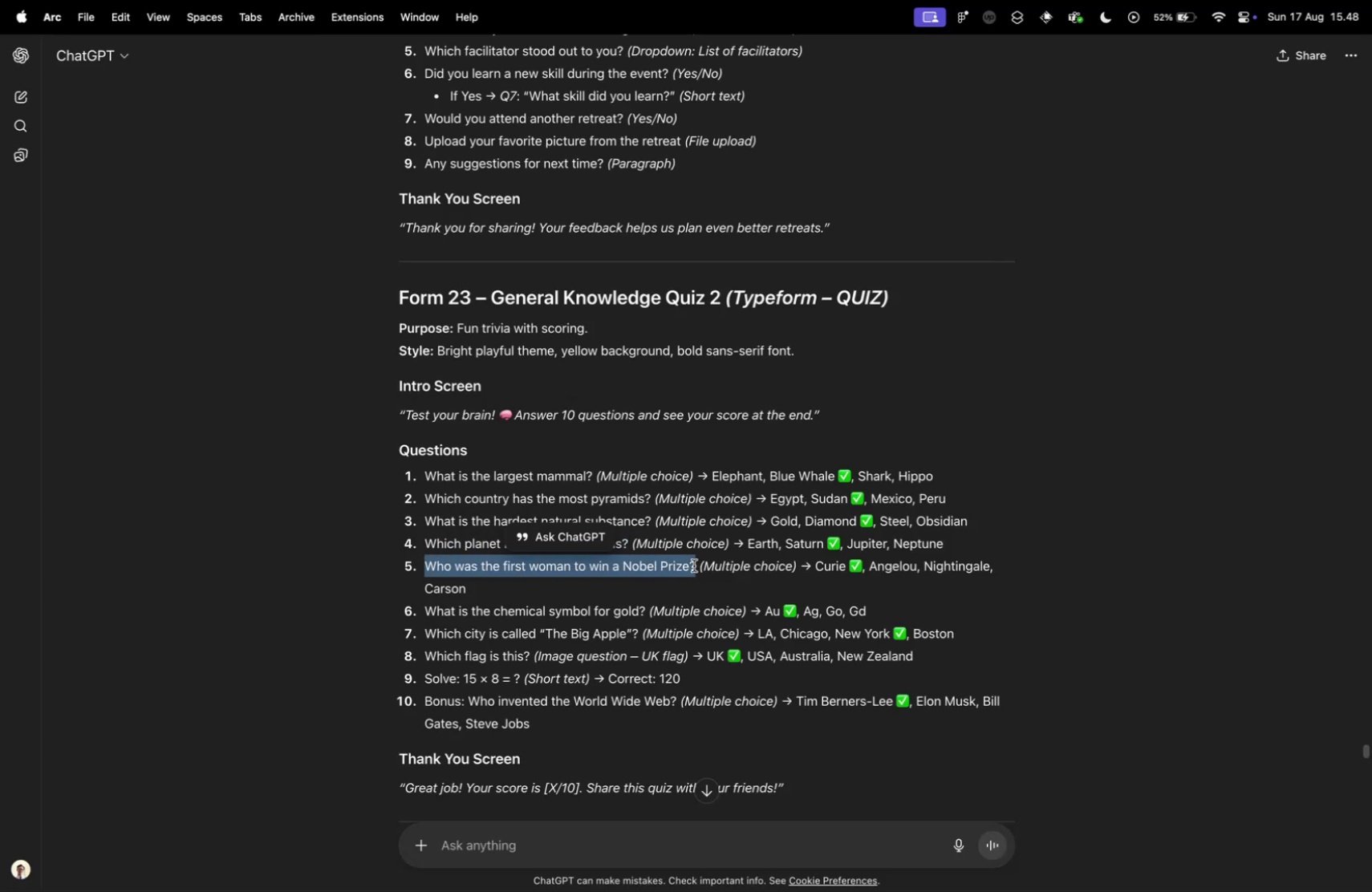 
key(Meta+C)
 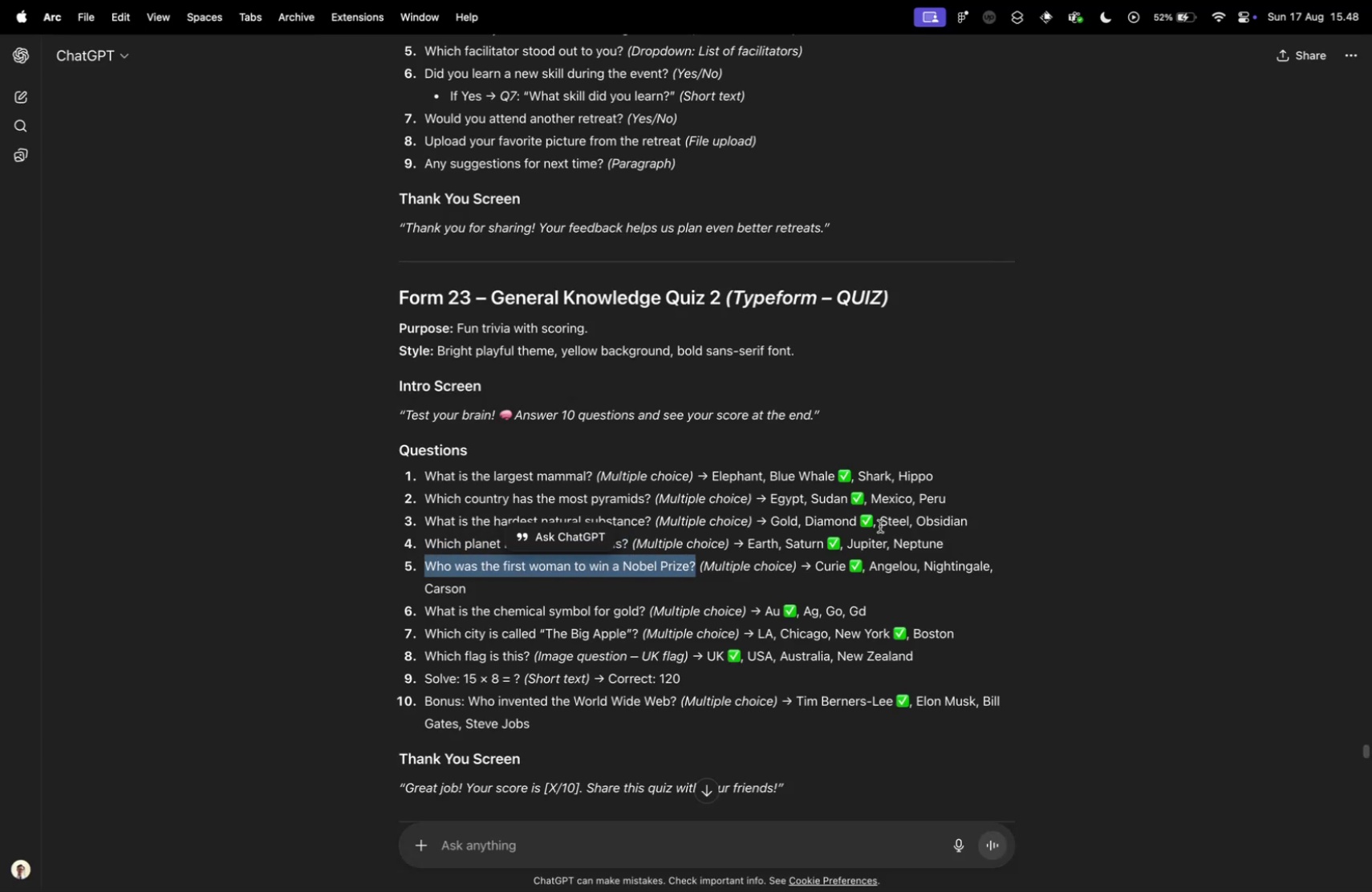 
key(Control+ControlLeft)
 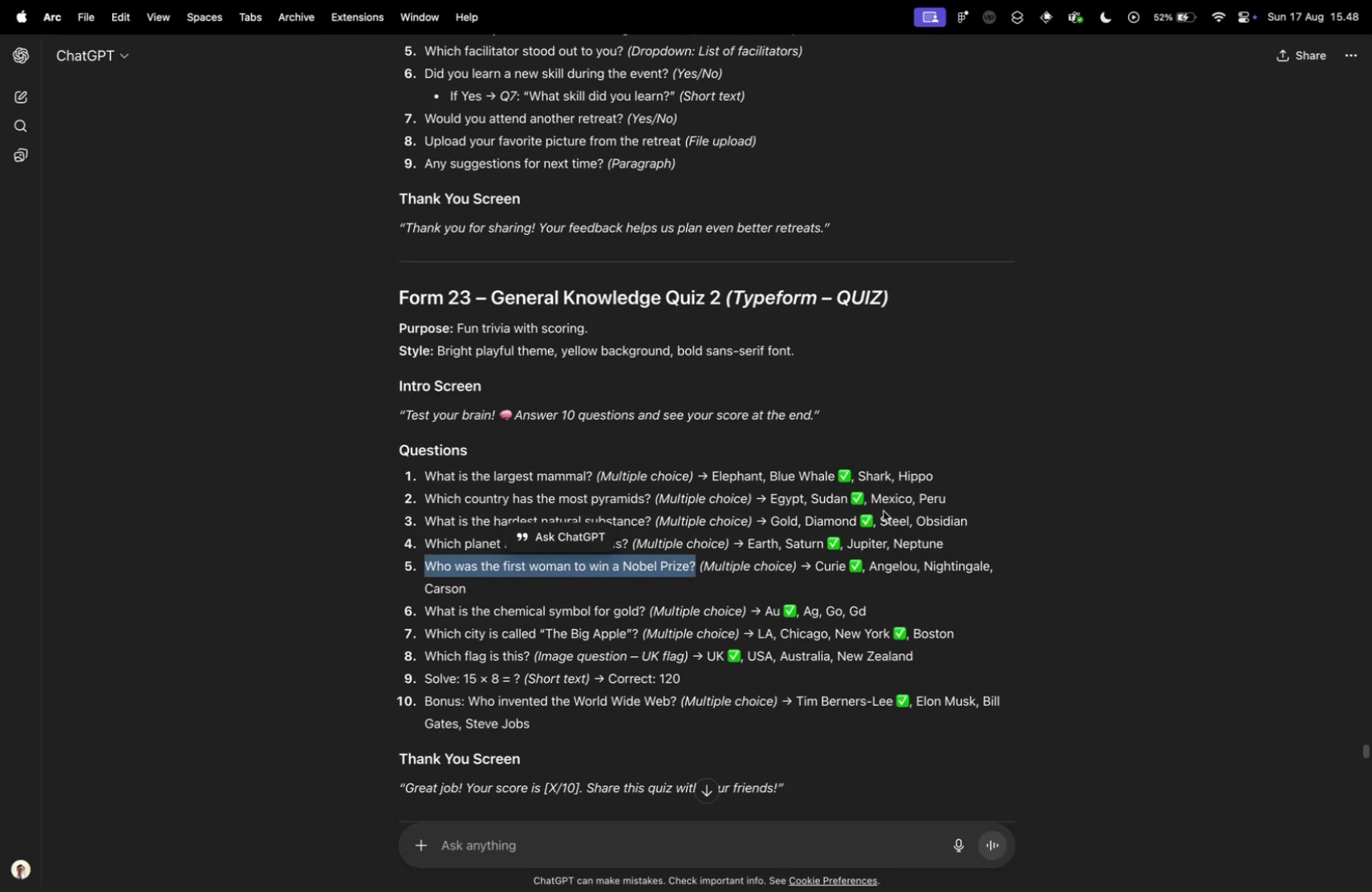 
key(Control+Tab)
 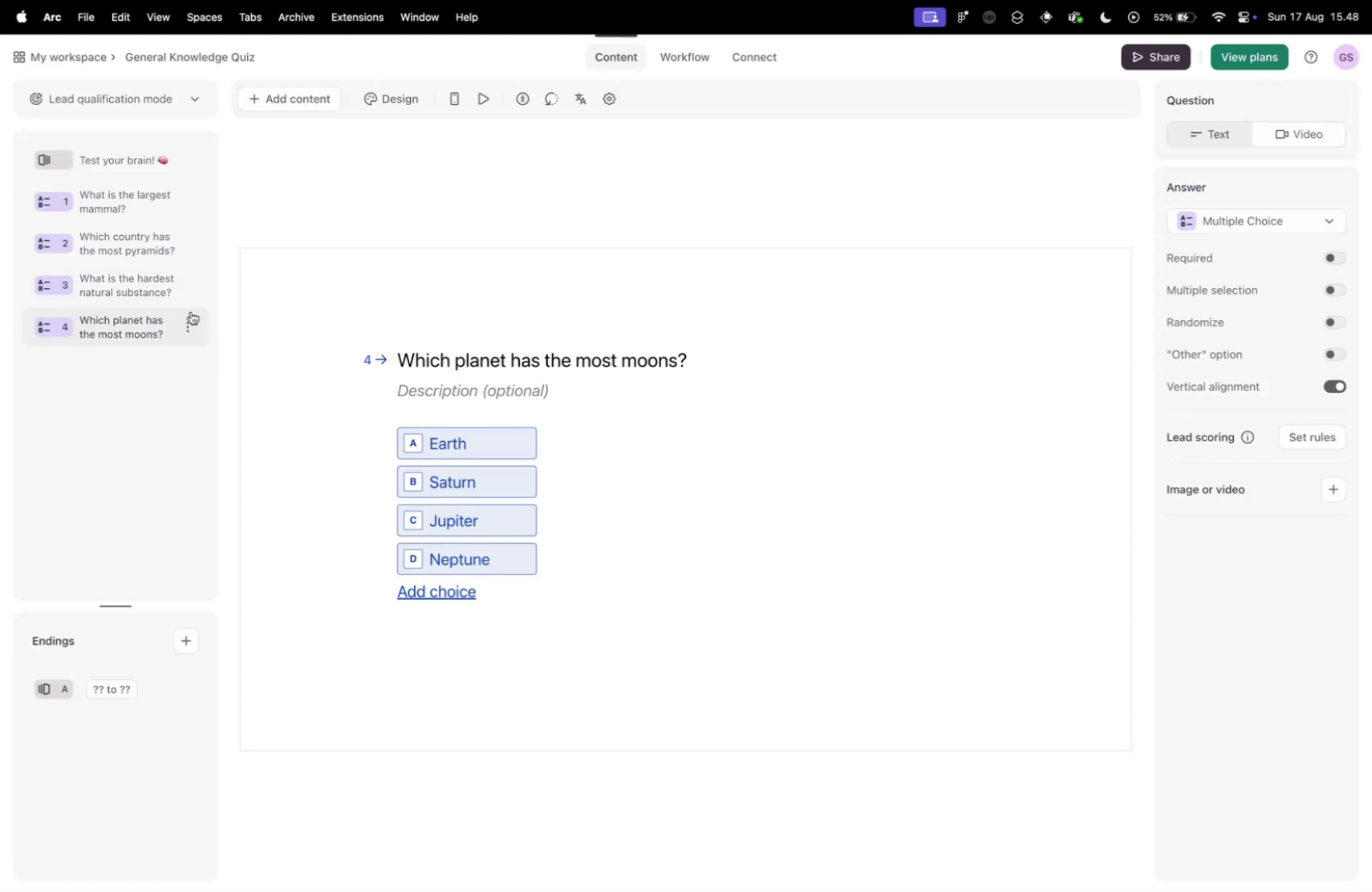 
left_click([192, 322])
 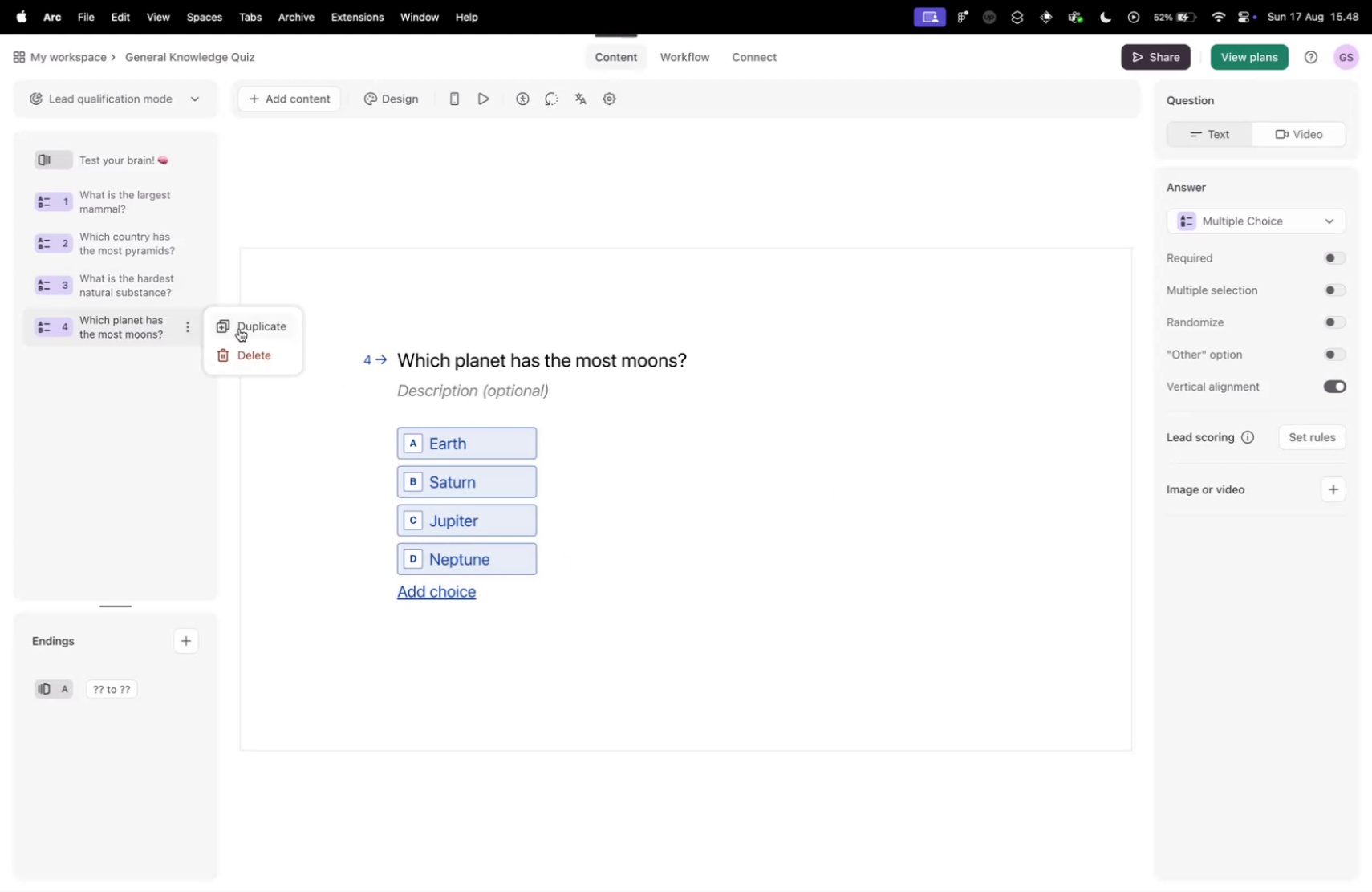 
left_click([240, 326])
 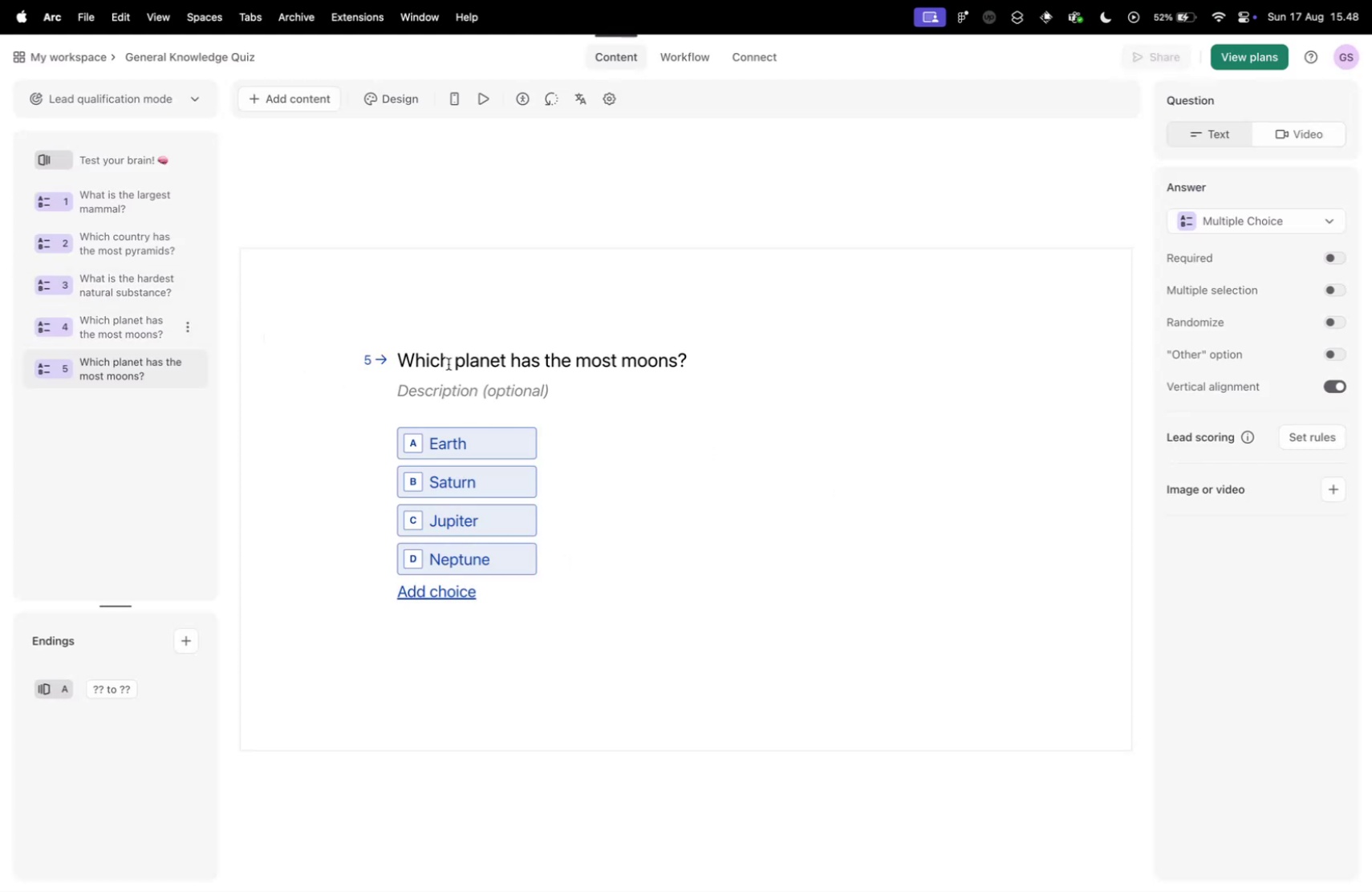 
left_click([444, 359])
 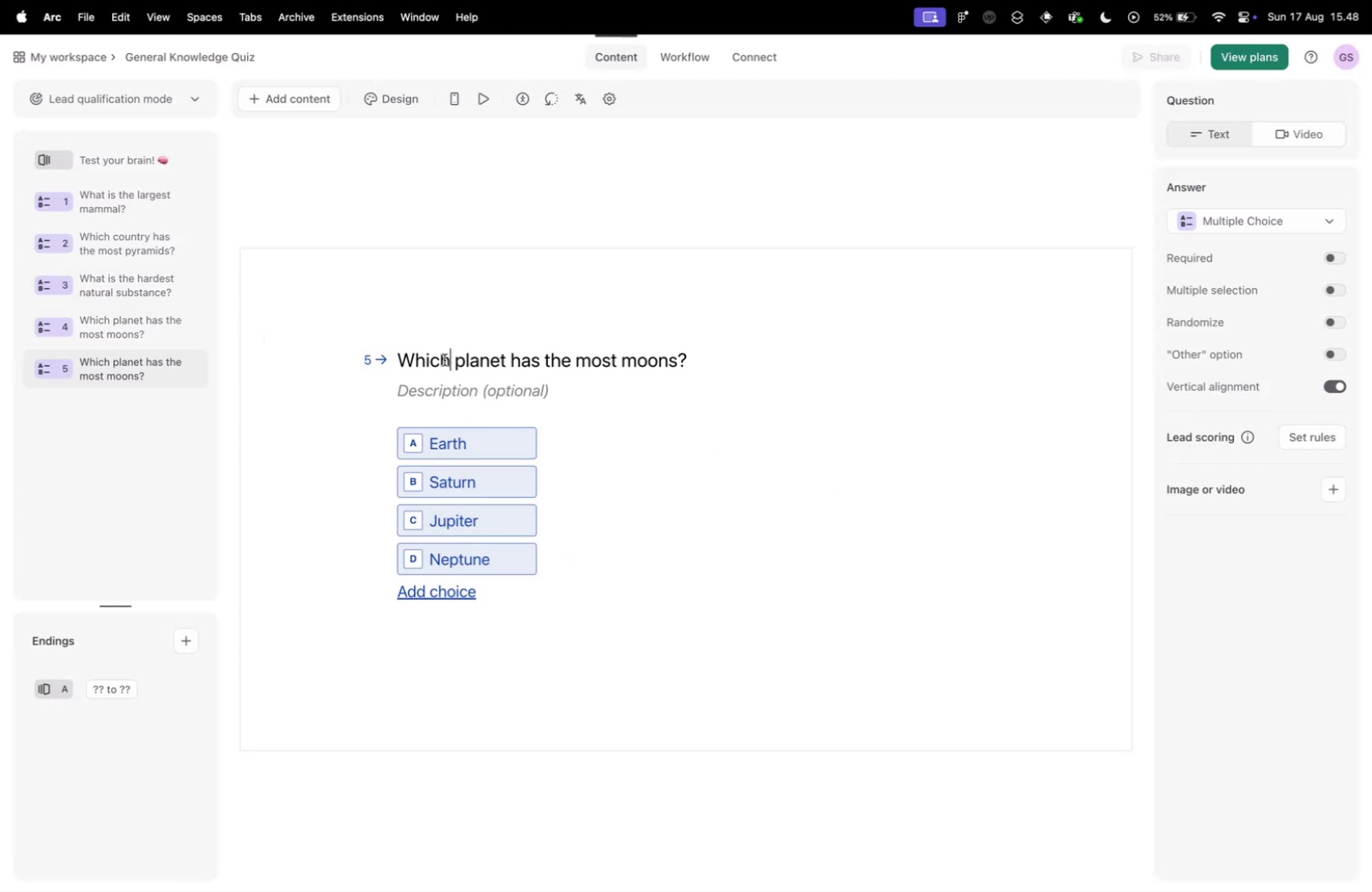 
key(Meta+A)
 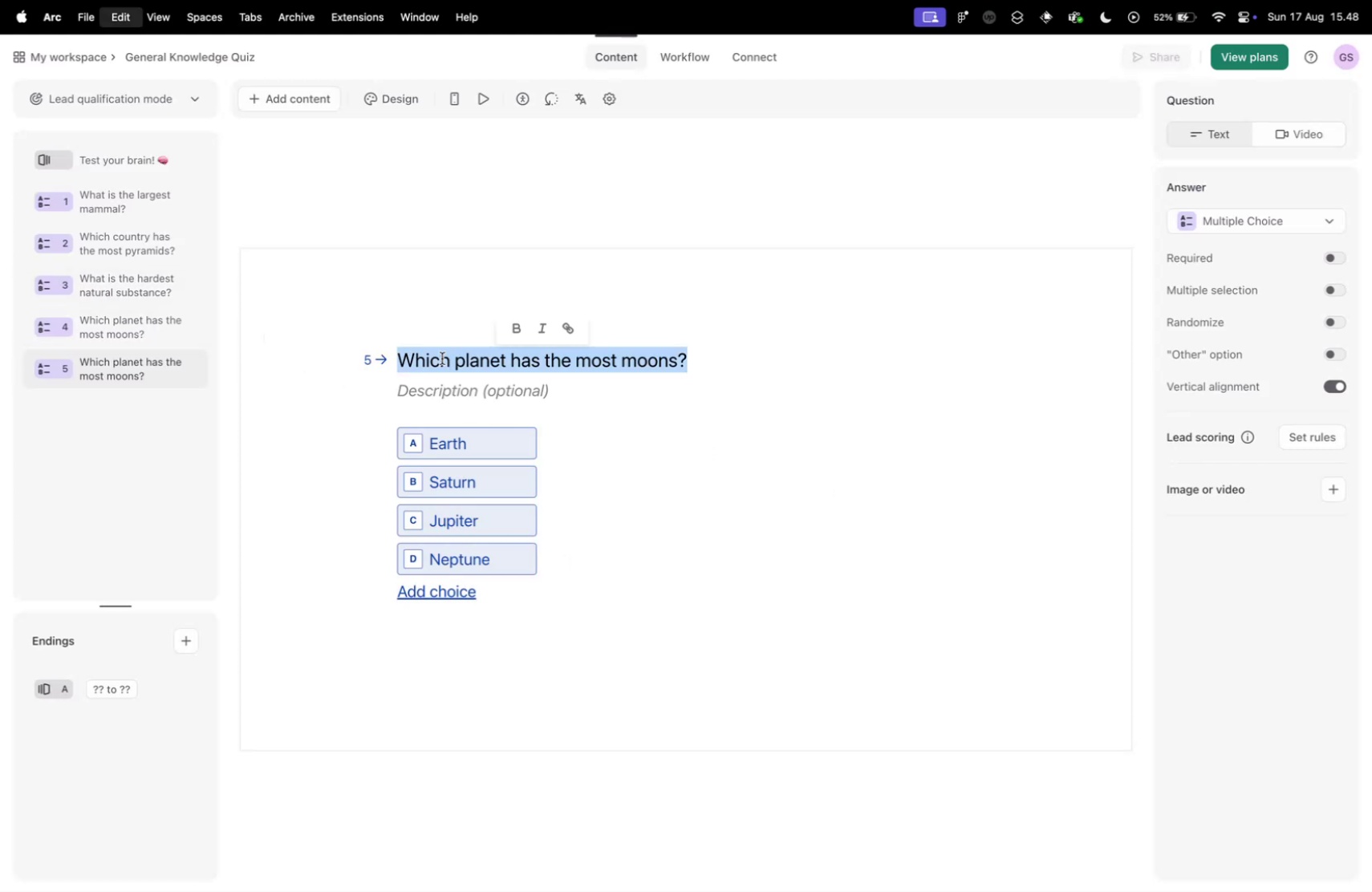 
key(Meta+V)
 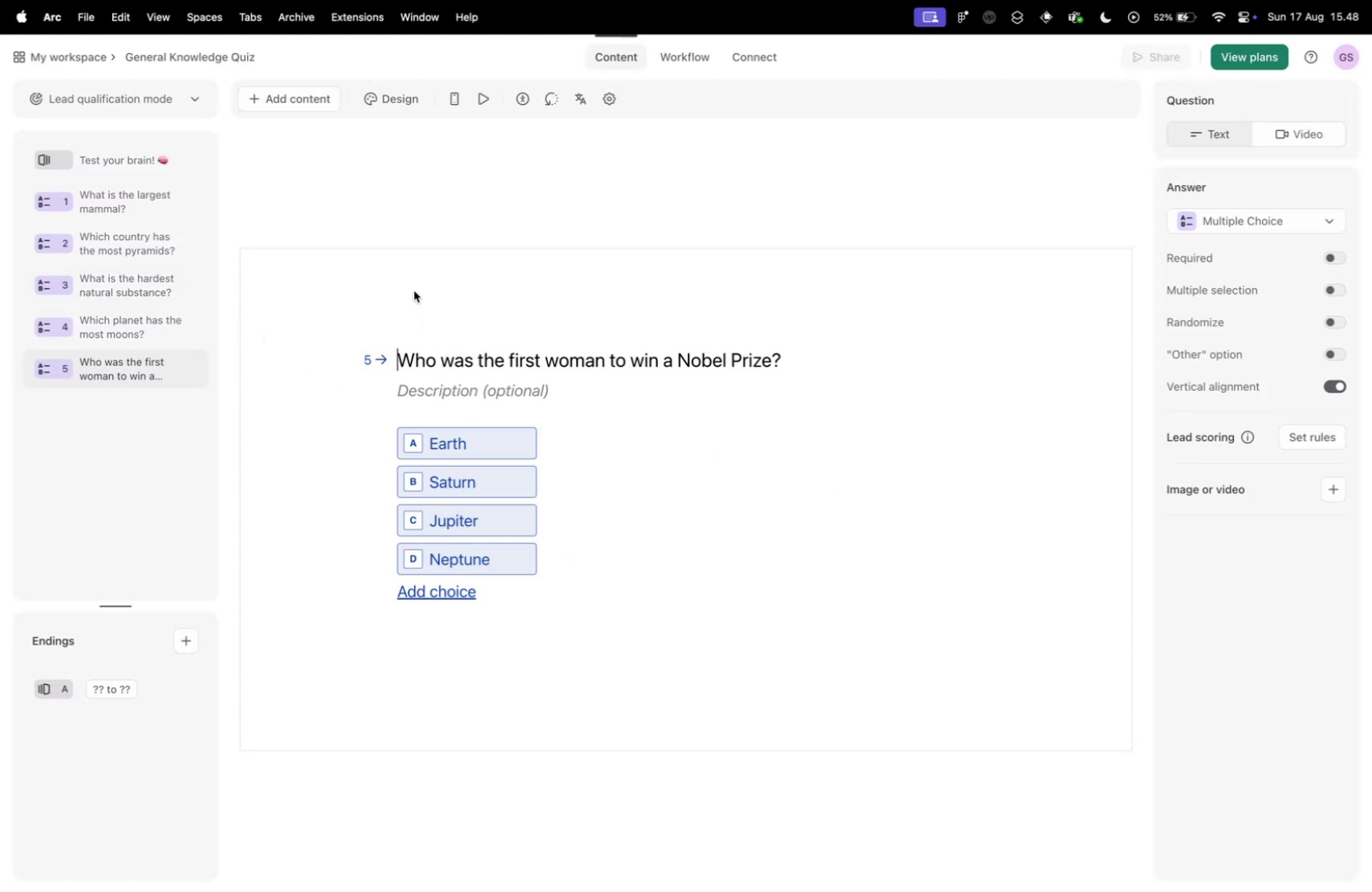 
key(Control+ControlLeft)
 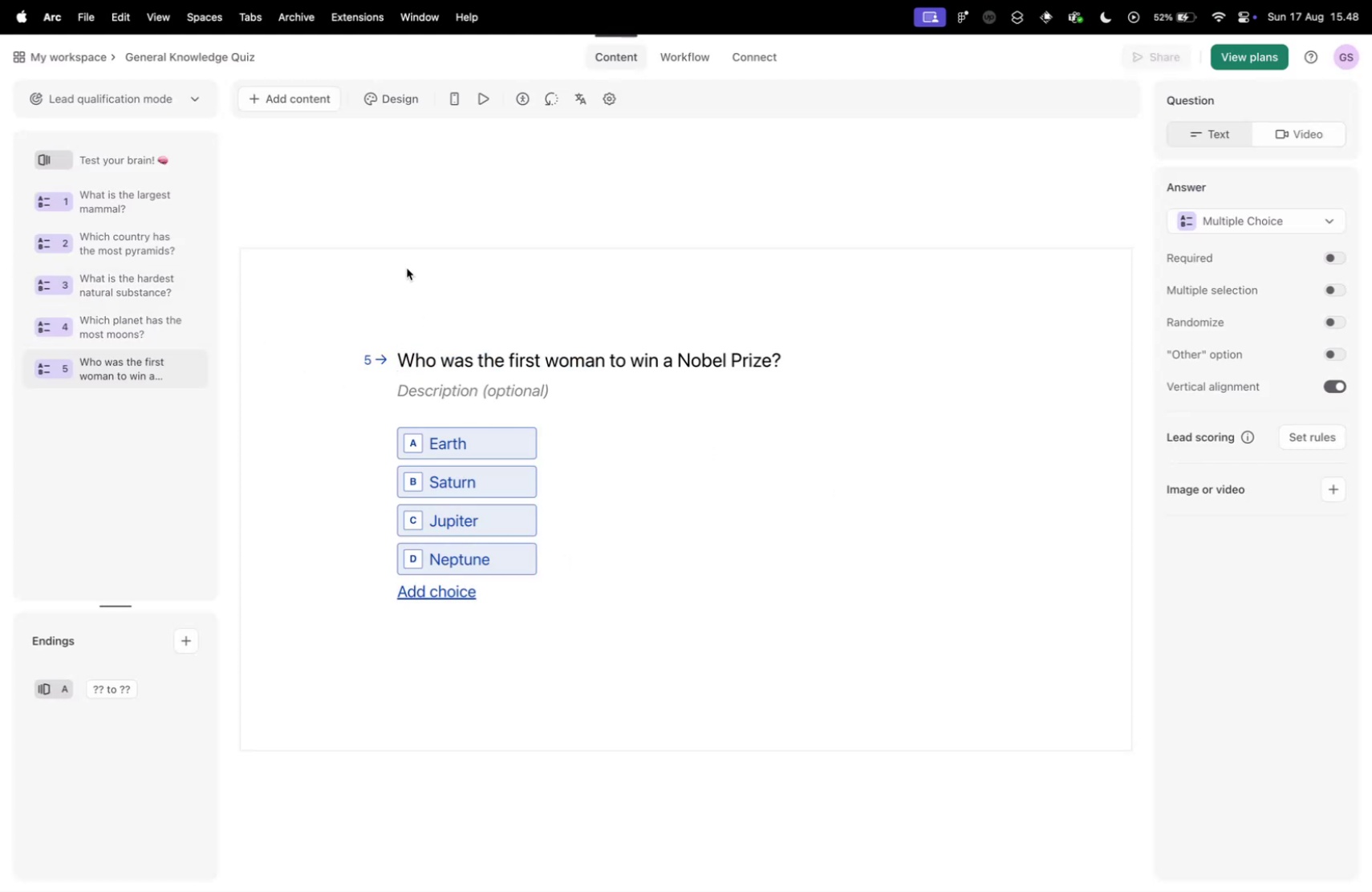 
key(Control+Tab)
 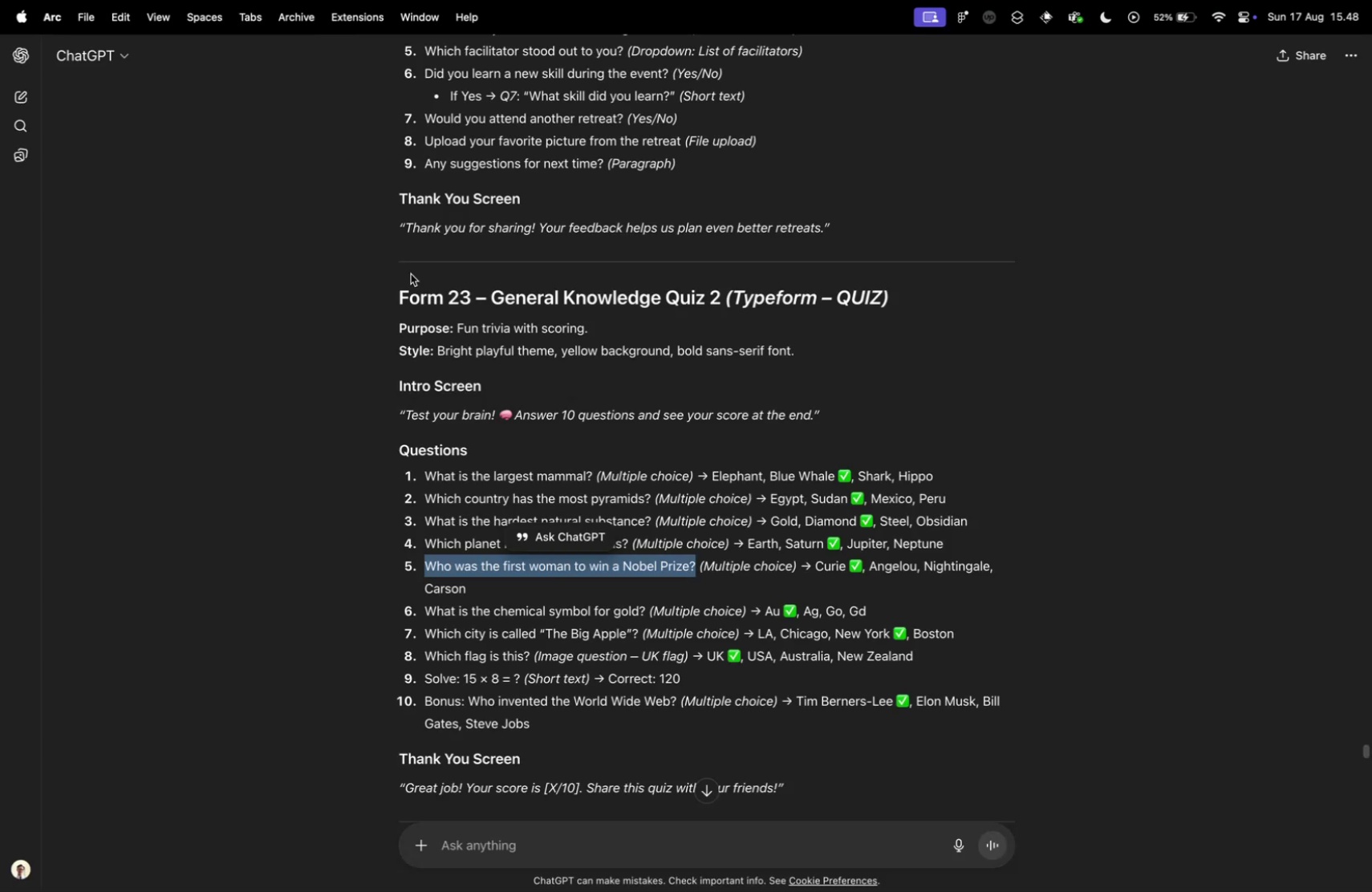 
key(Control+ControlLeft)
 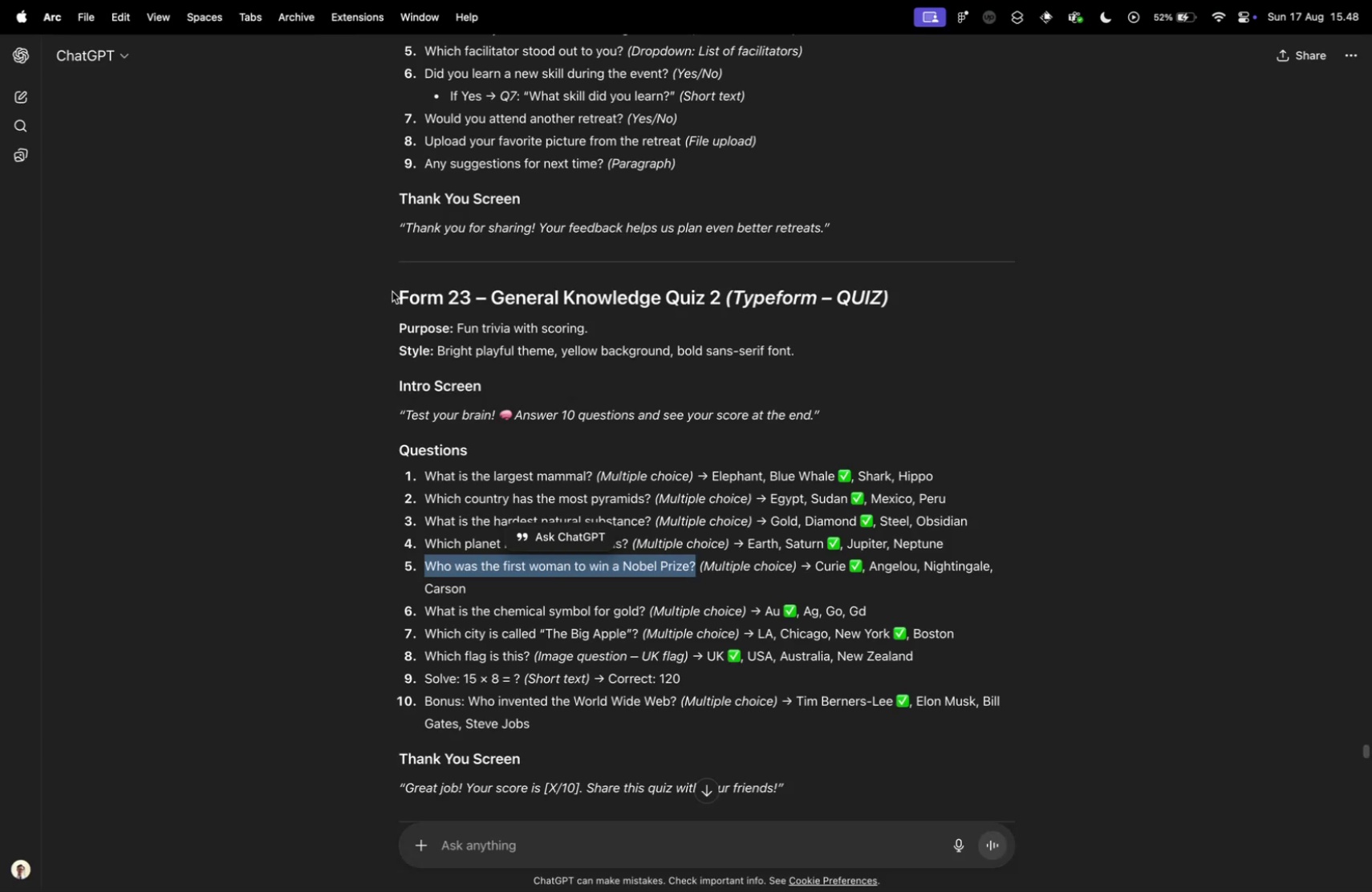 
key(Control+ControlLeft)
 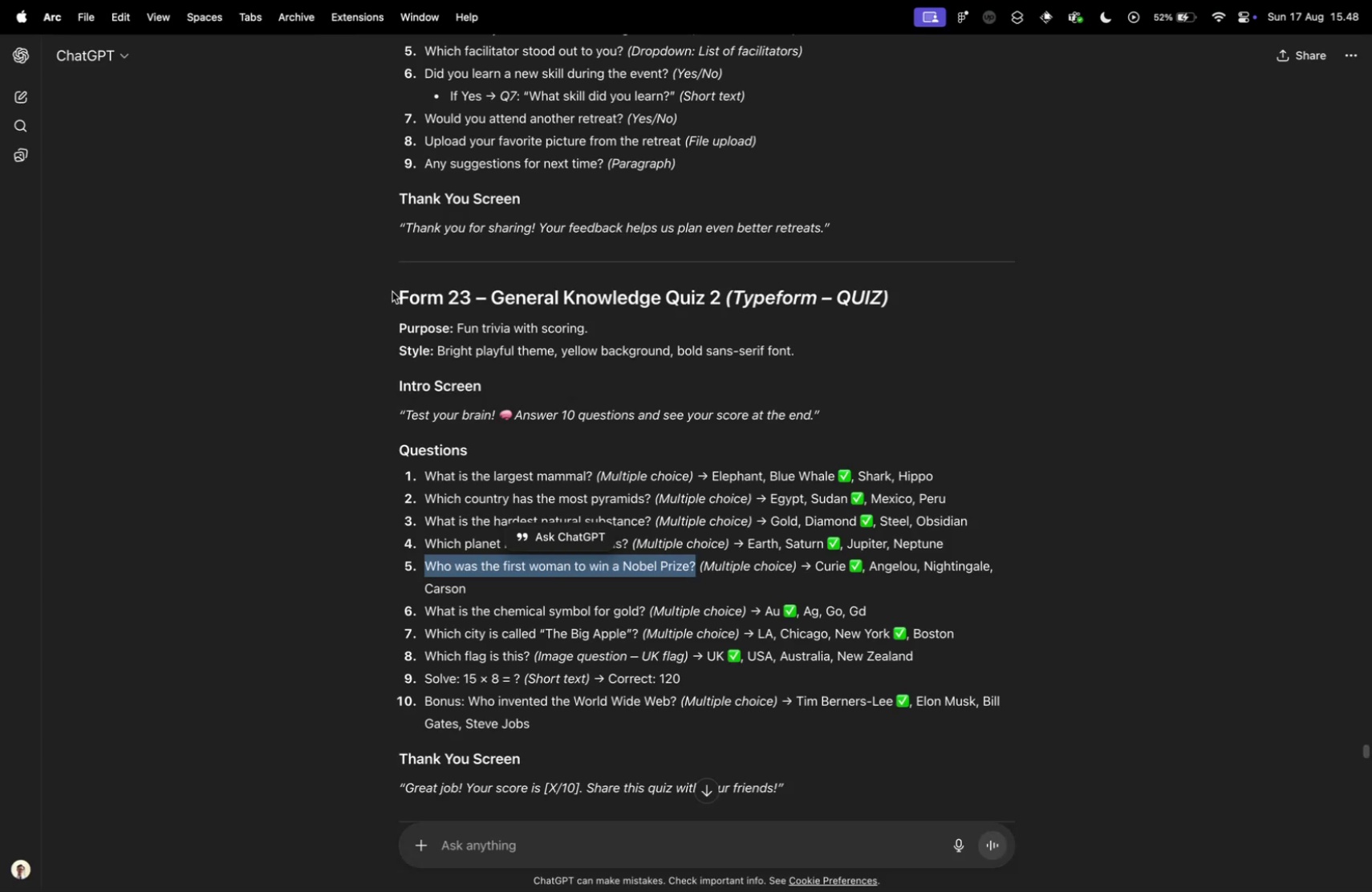 
key(Control+Tab)
 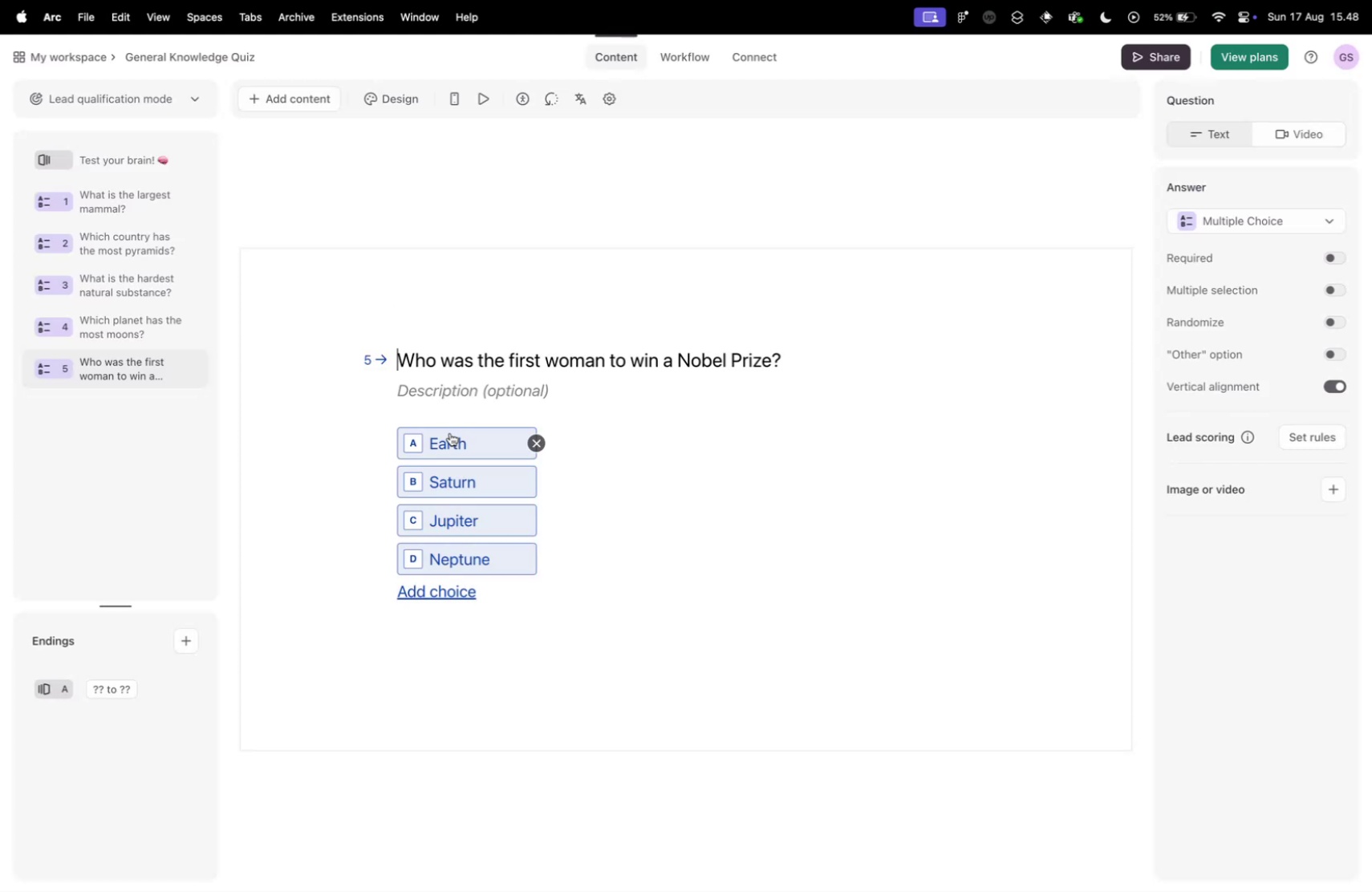 
left_click([458, 437])
 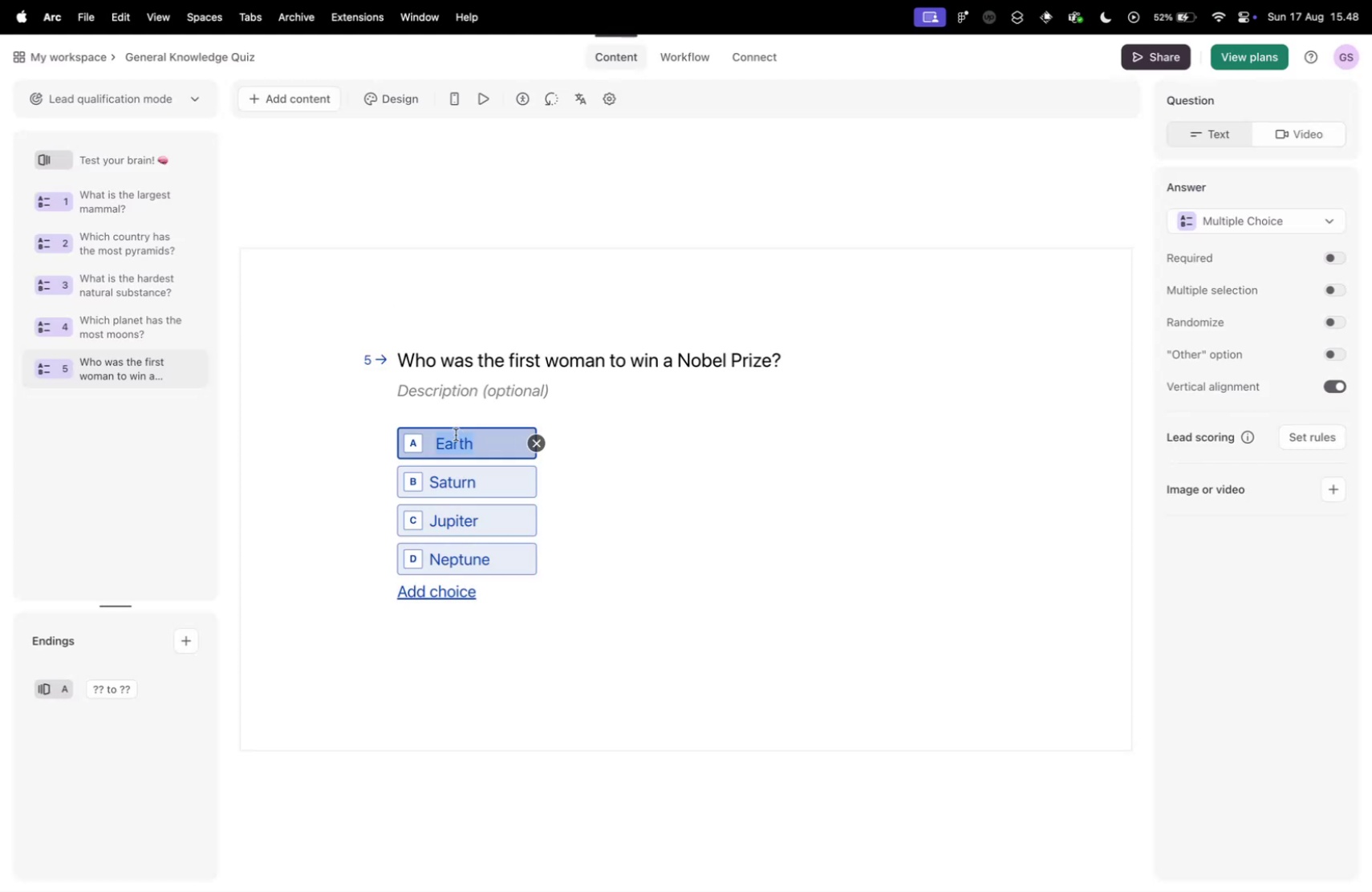 
type(Curie)
 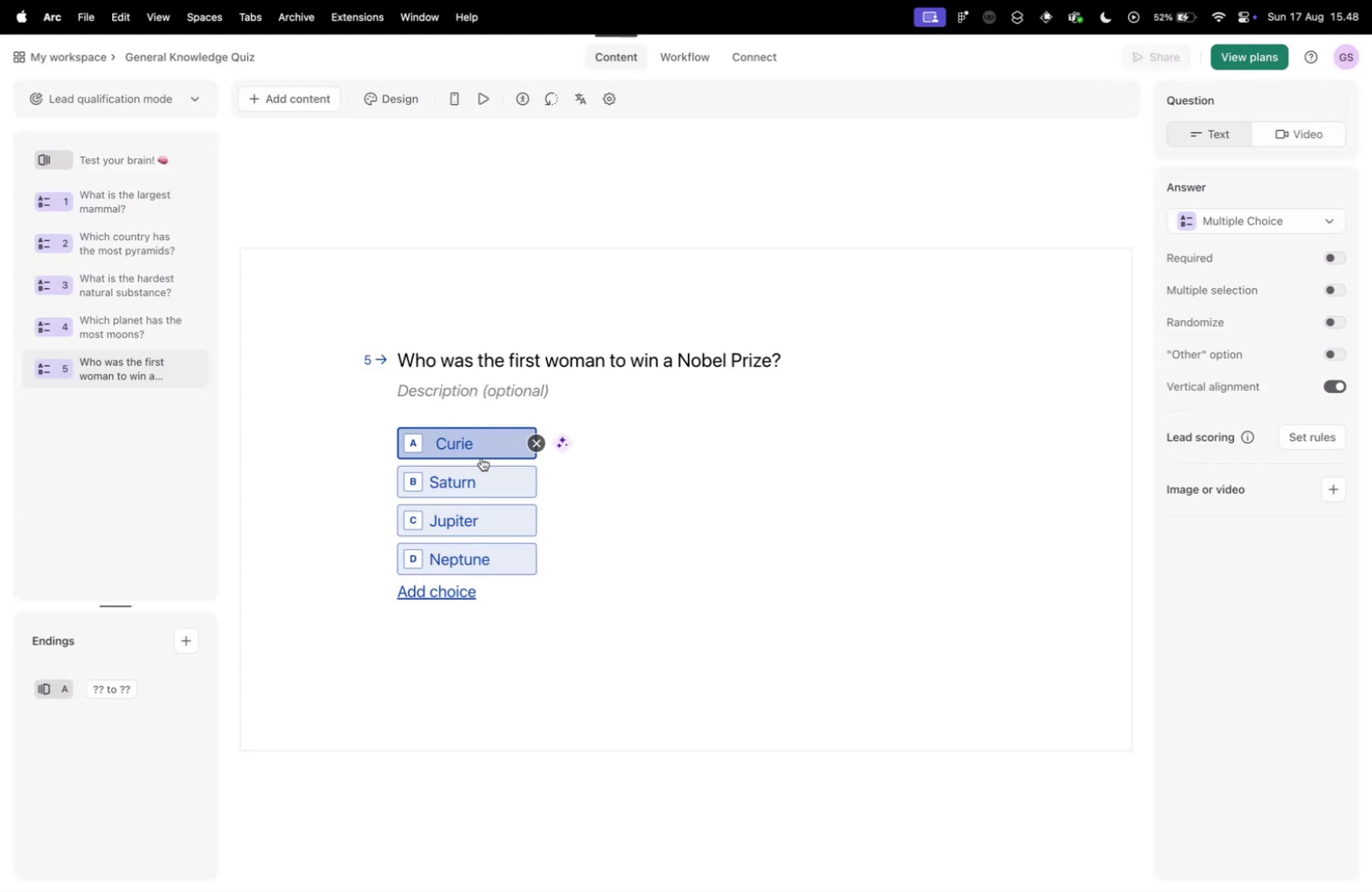 
left_click([482, 476])
 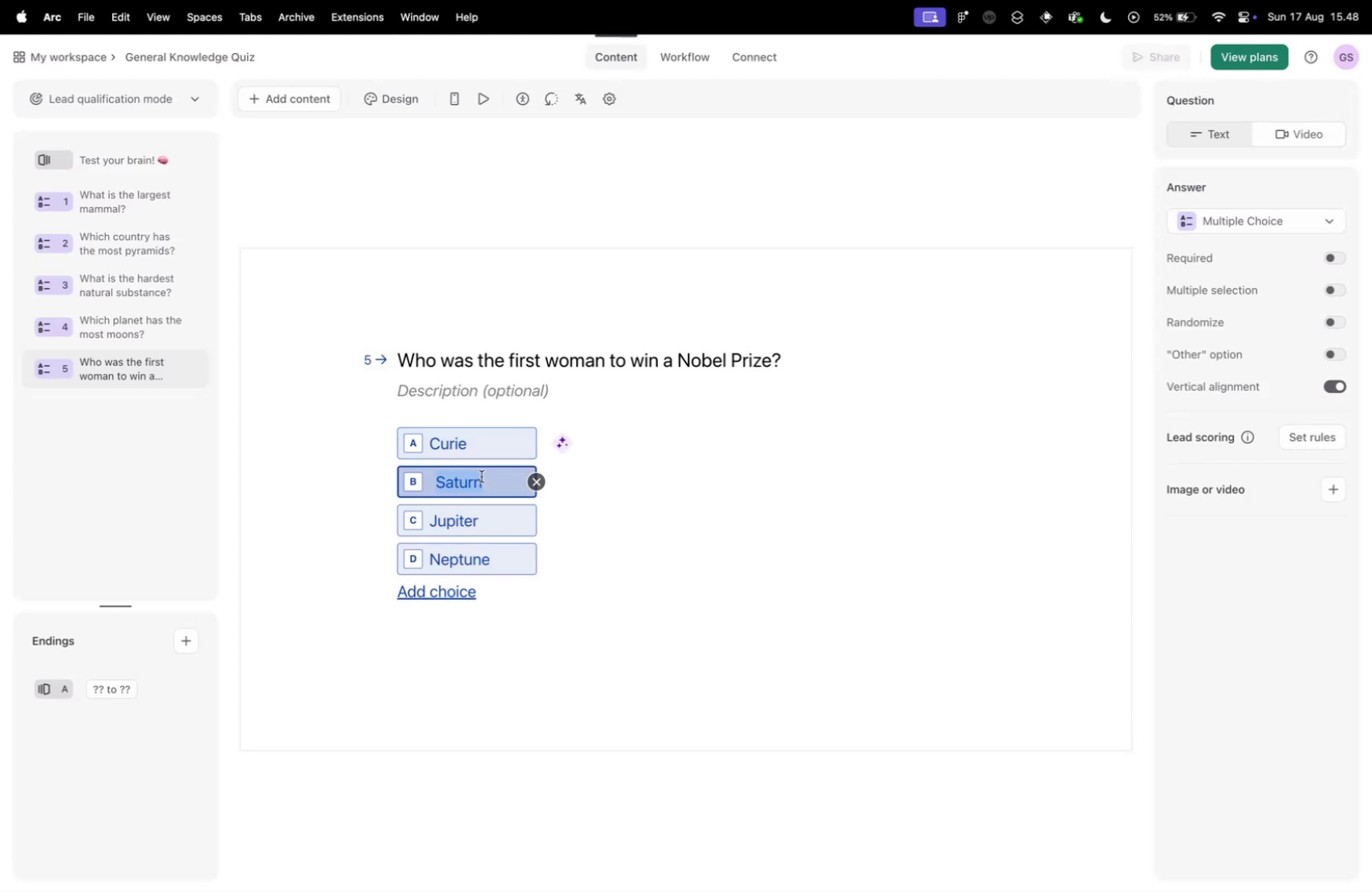 
type(Angelo)
 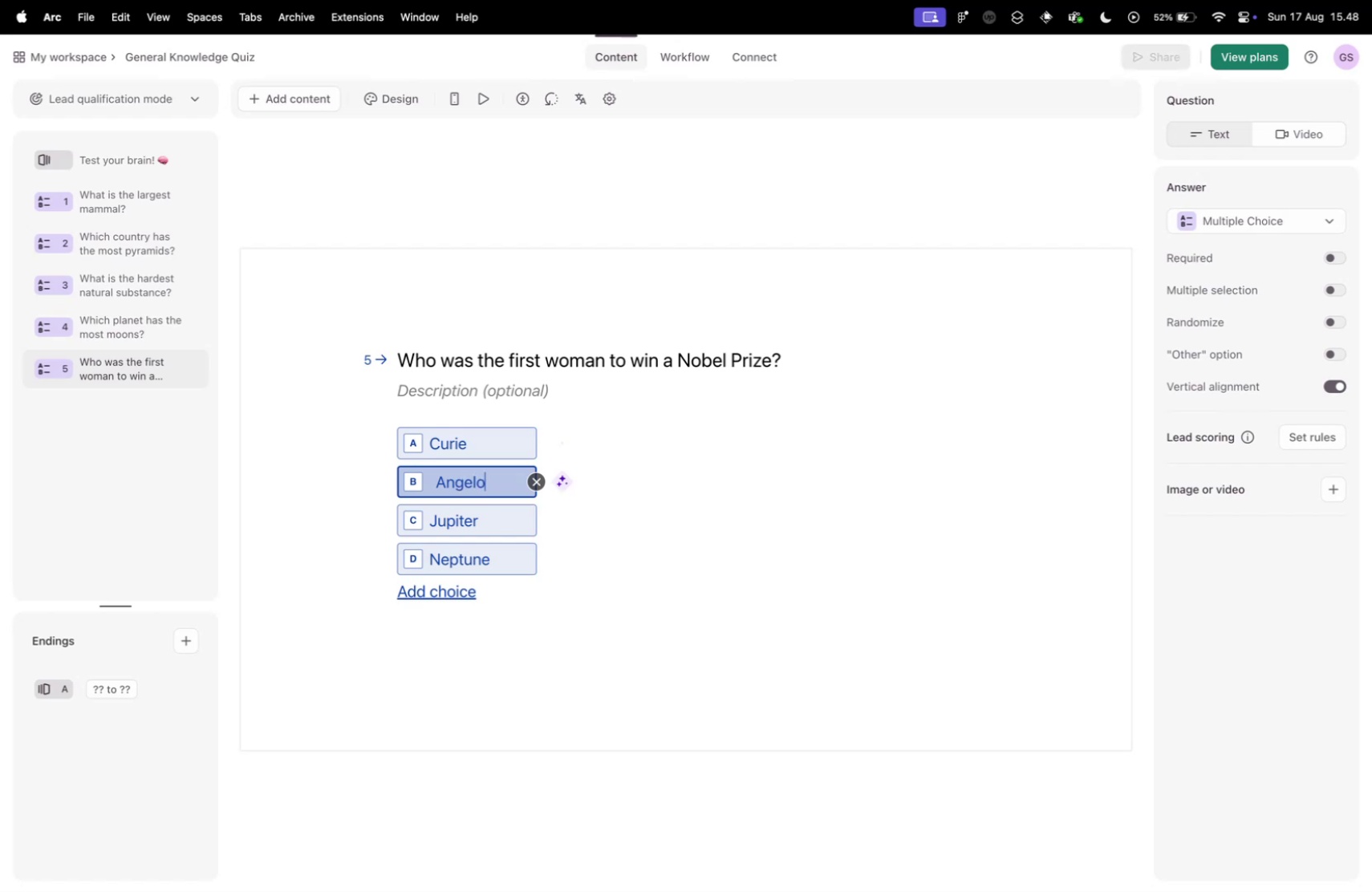 
key(Control+ControlLeft)
 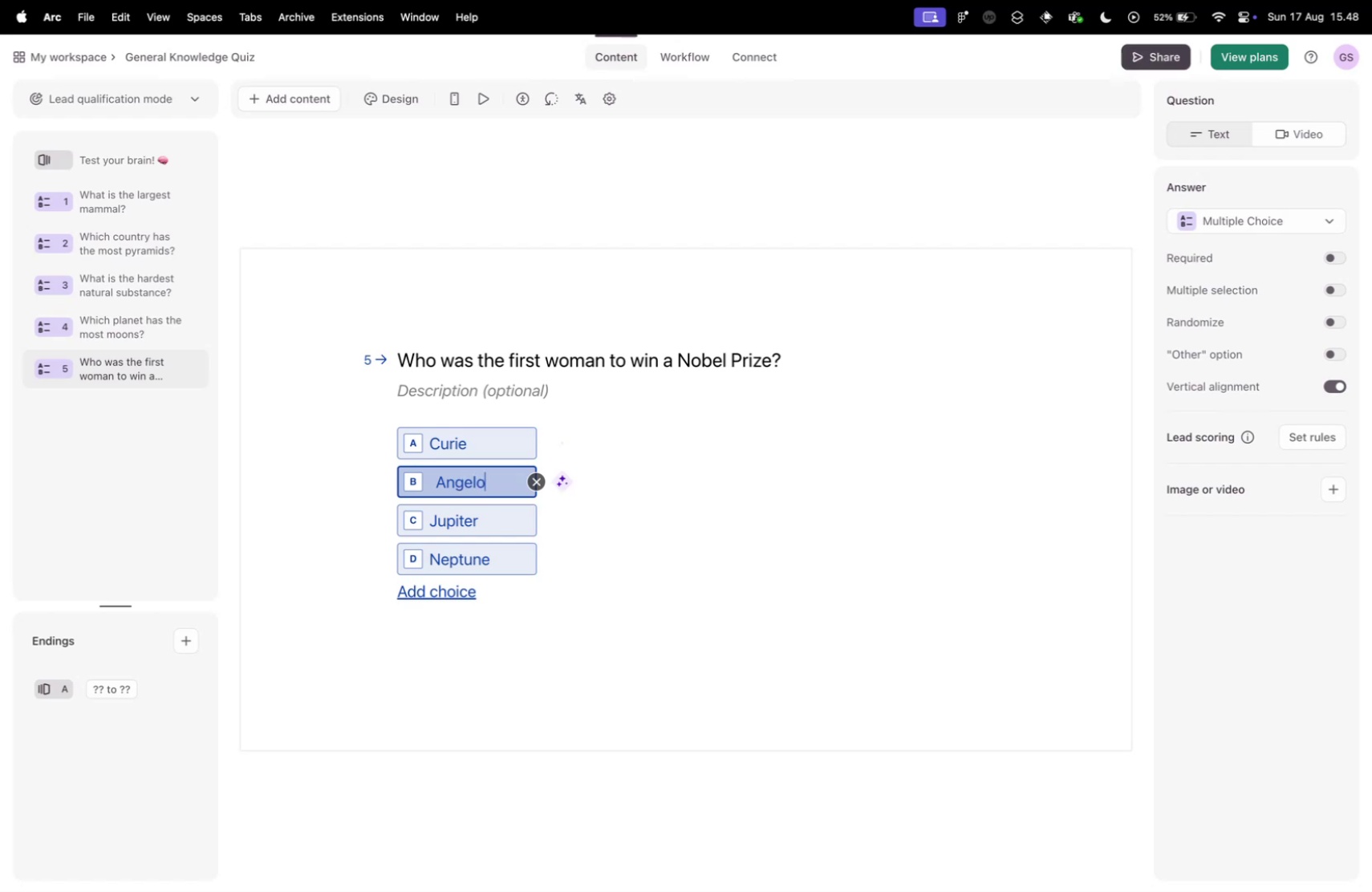 
key(Control+Tab)
 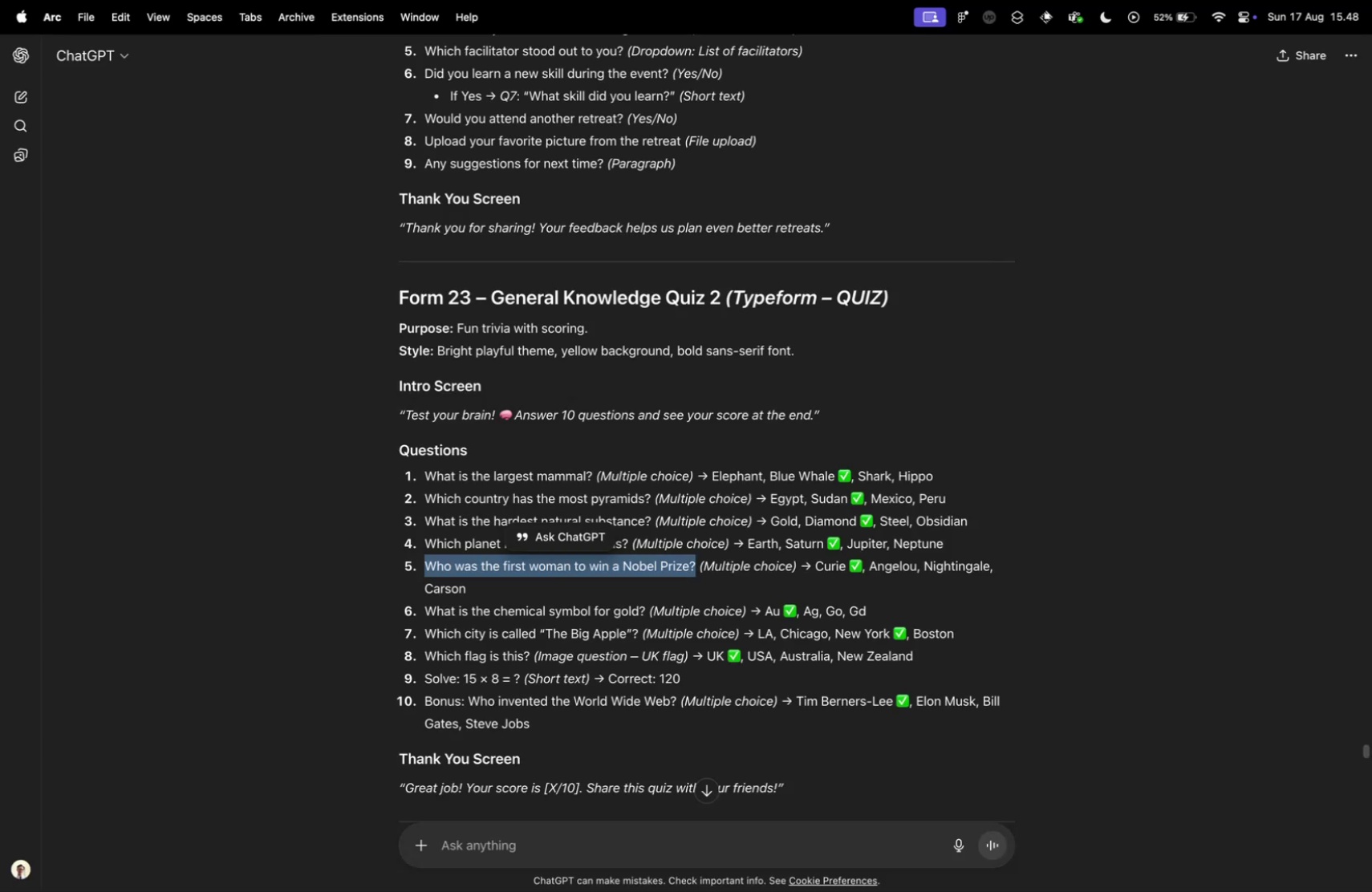 
key(Control+ControlLeft)
 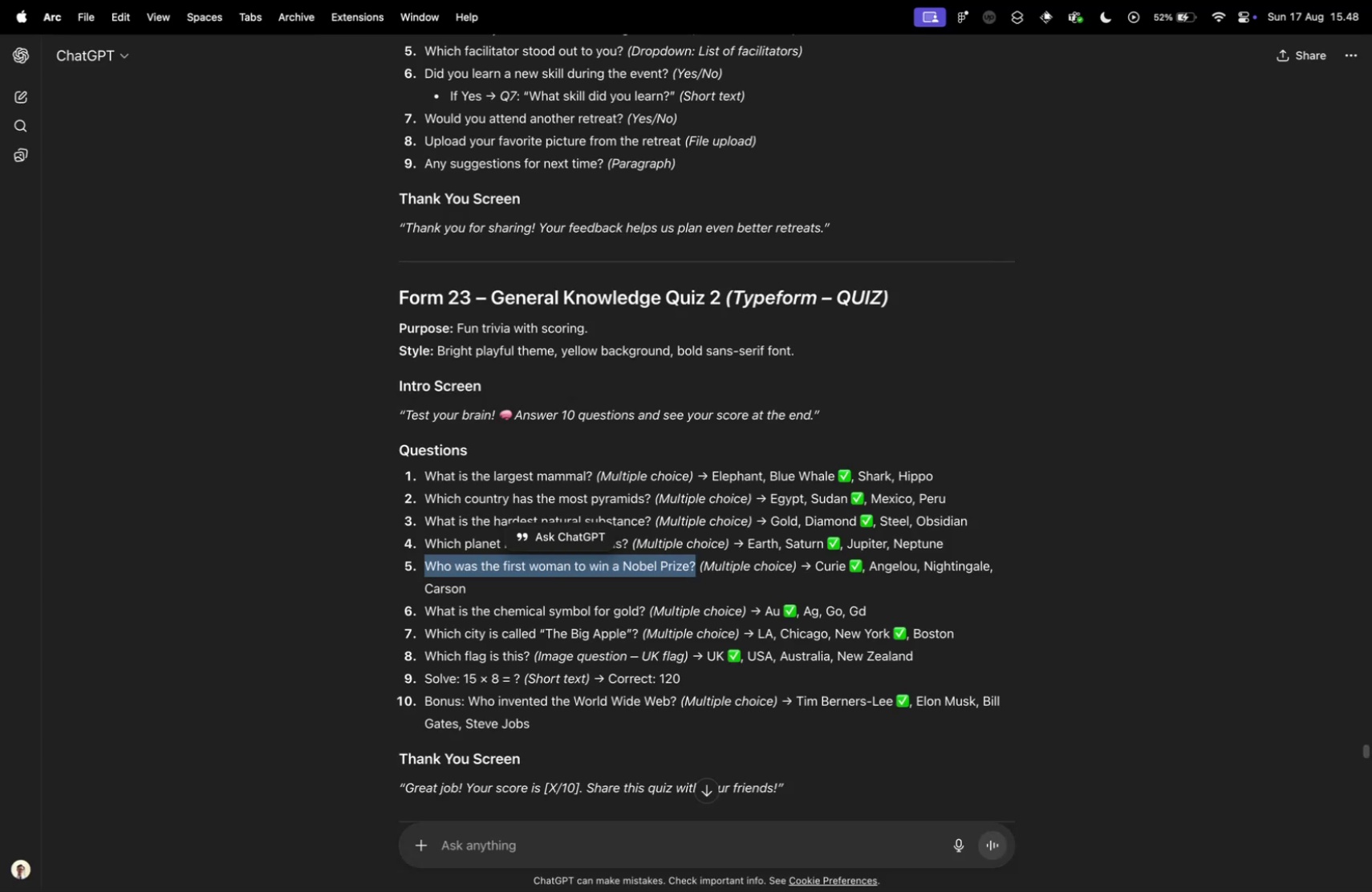 
key(Control+Tab)
 